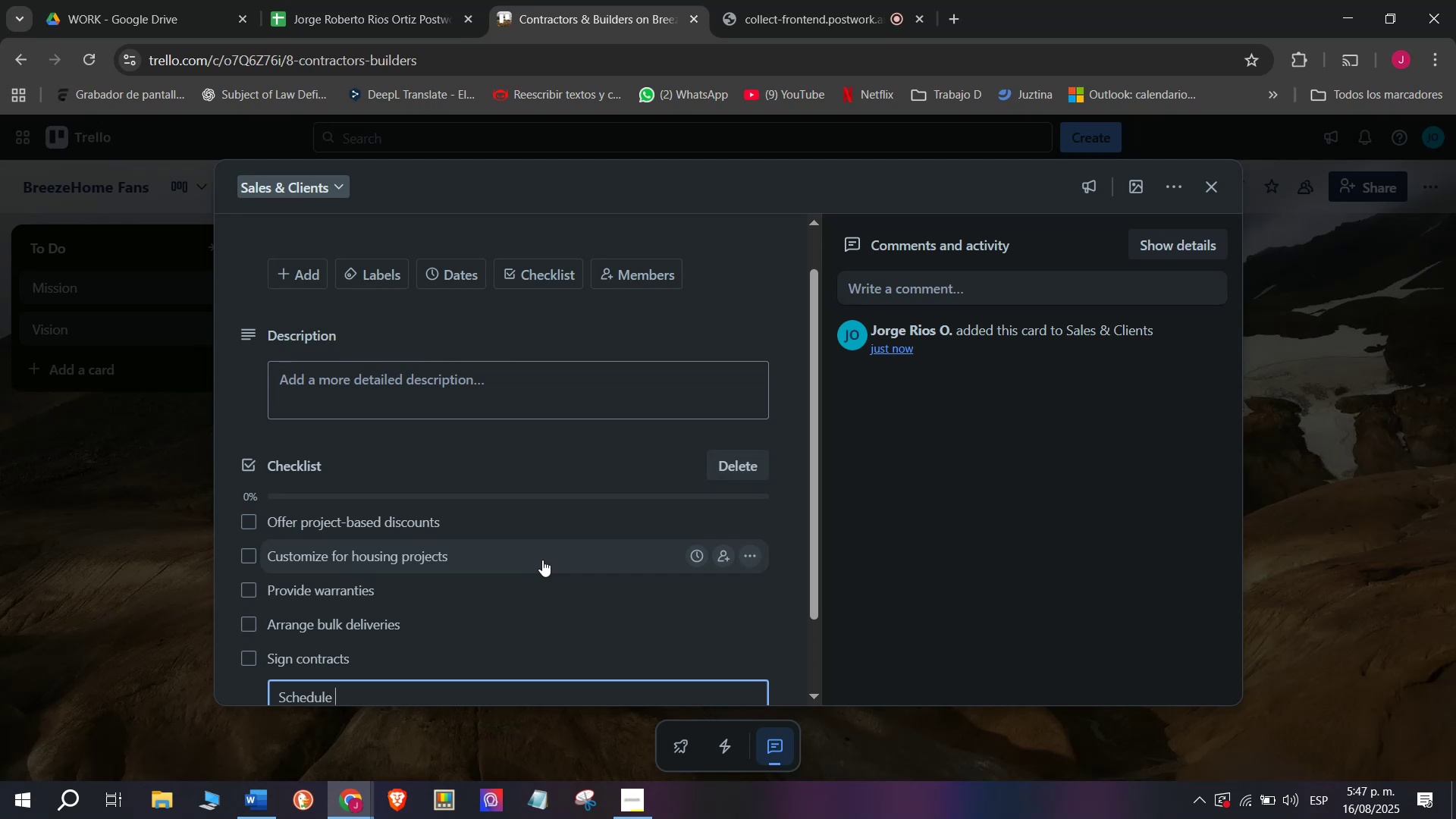 
type(maintena)
 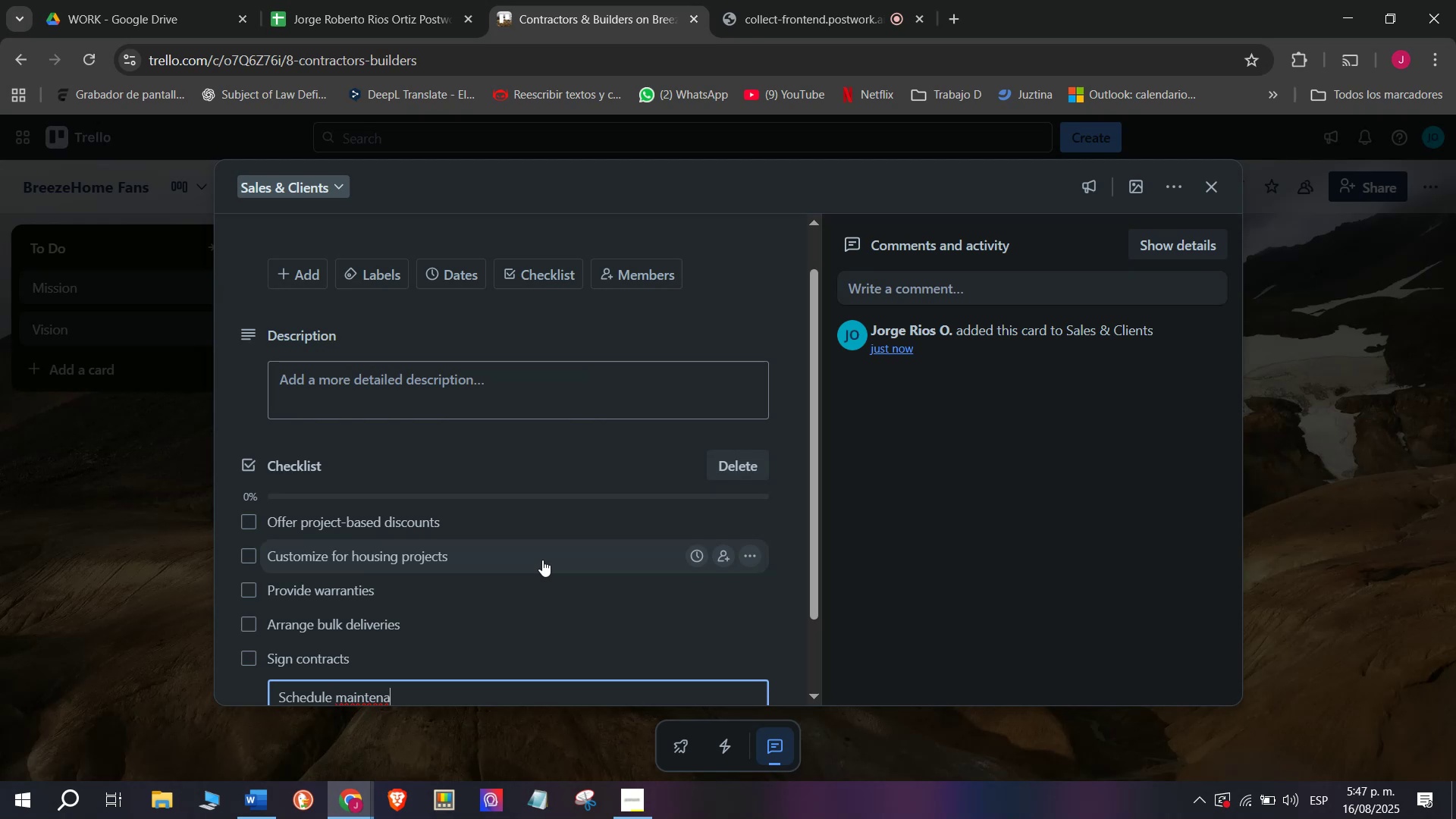 
wait(5.86)
 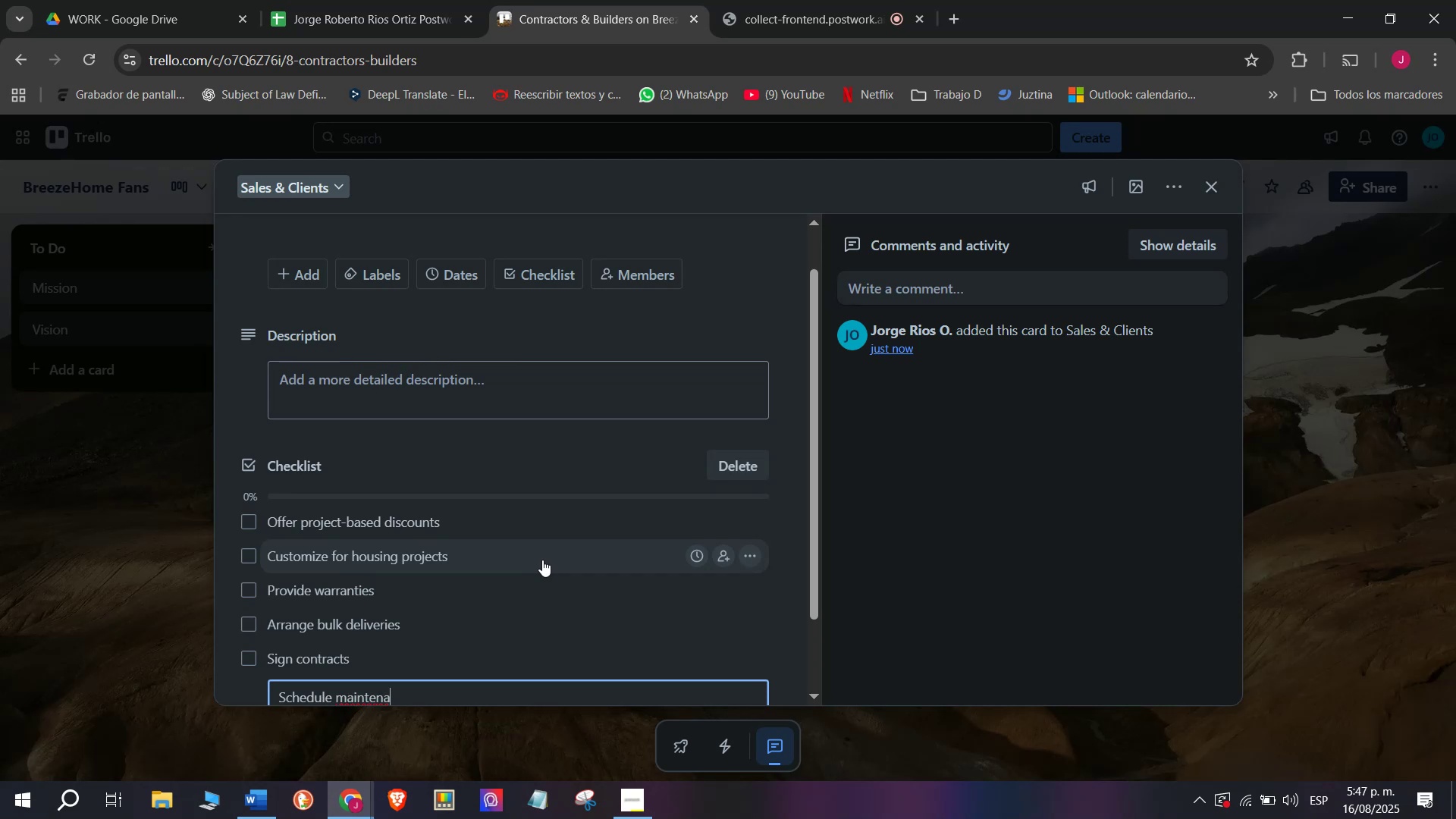 
type(nce services)
 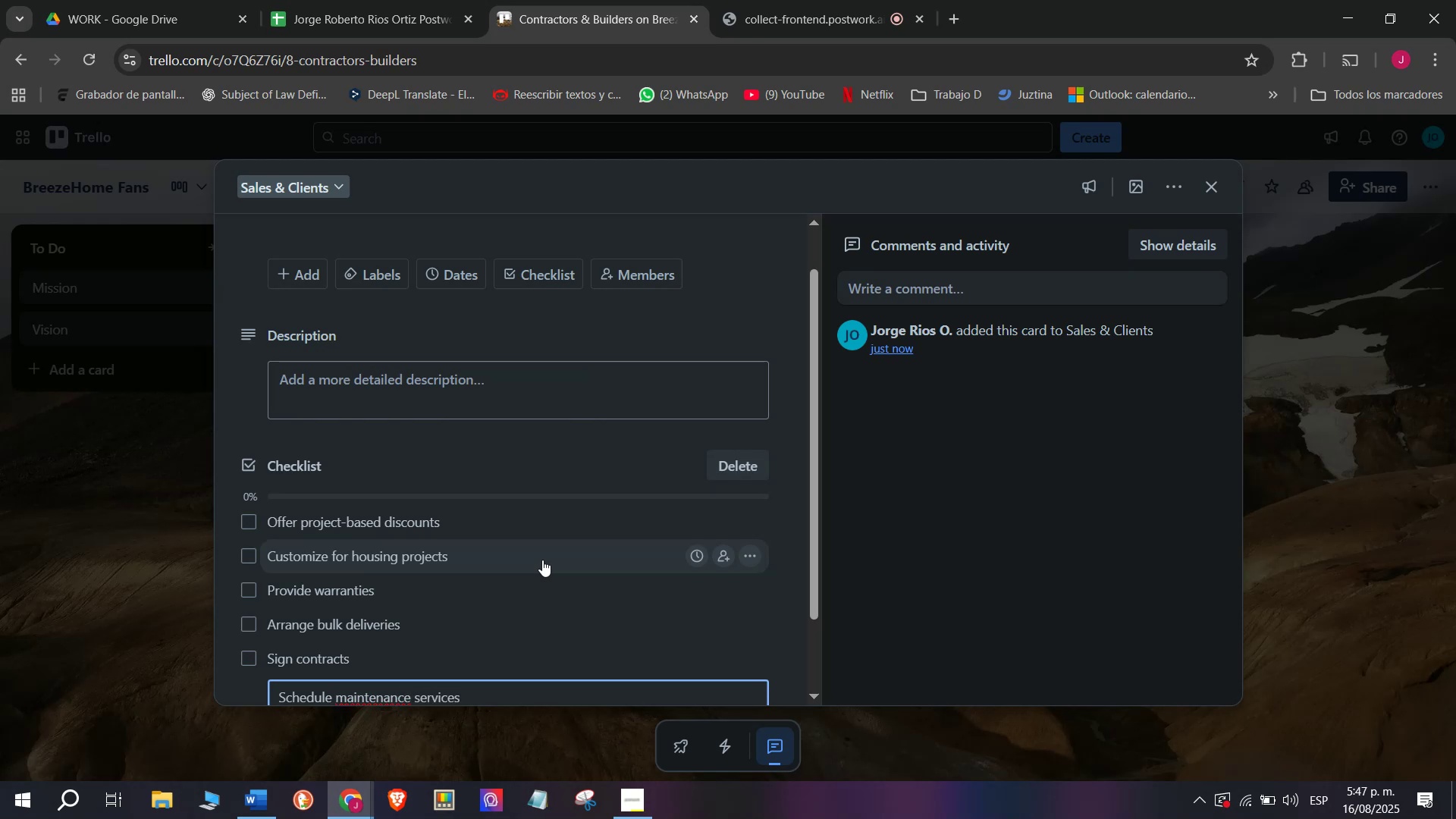 
key(Enter)
 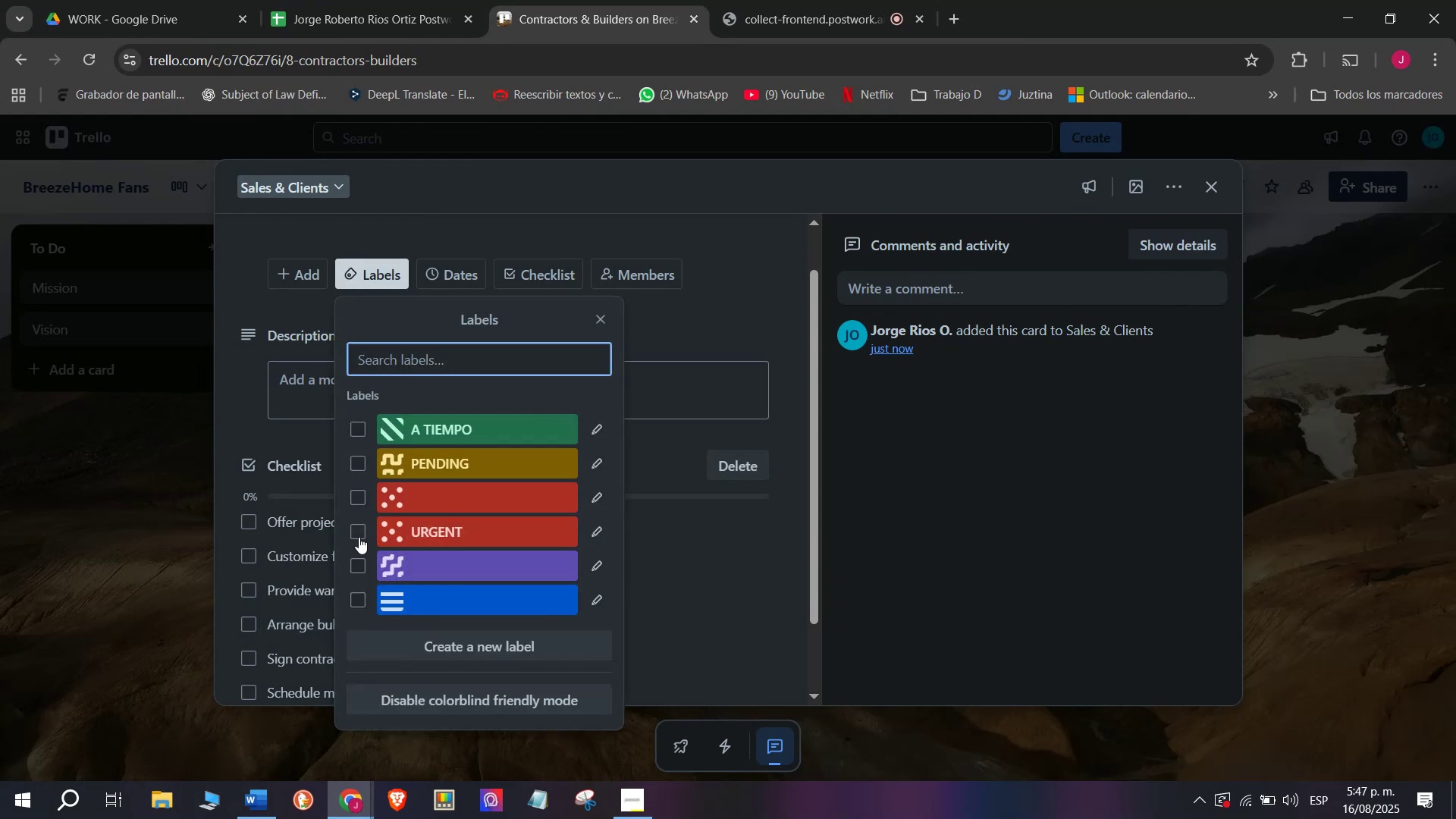 
triple_click([176, 579])
 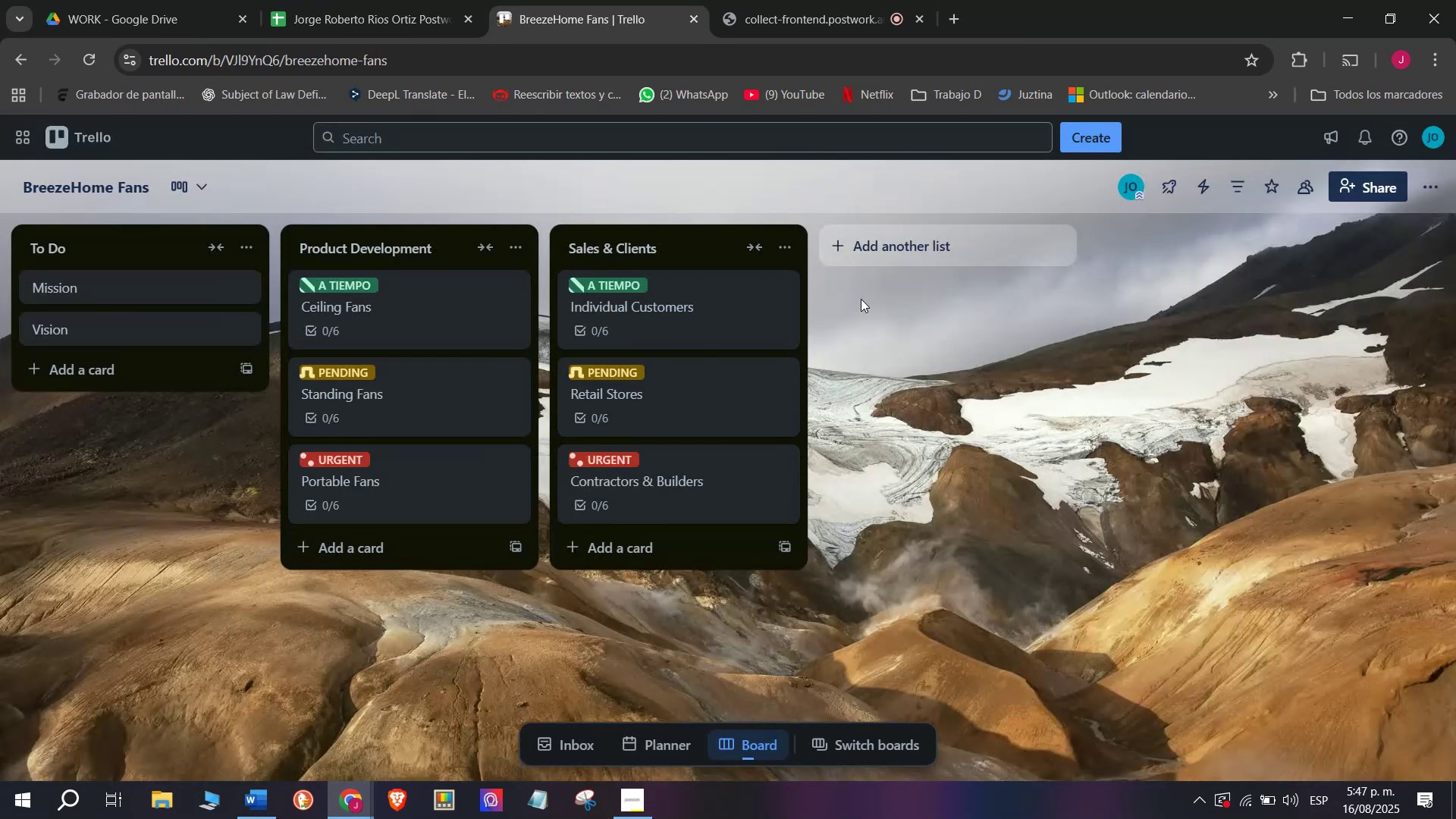 
left_click_drag(start_coordinate=[872, 247], to_coordinate=[872, 243])
 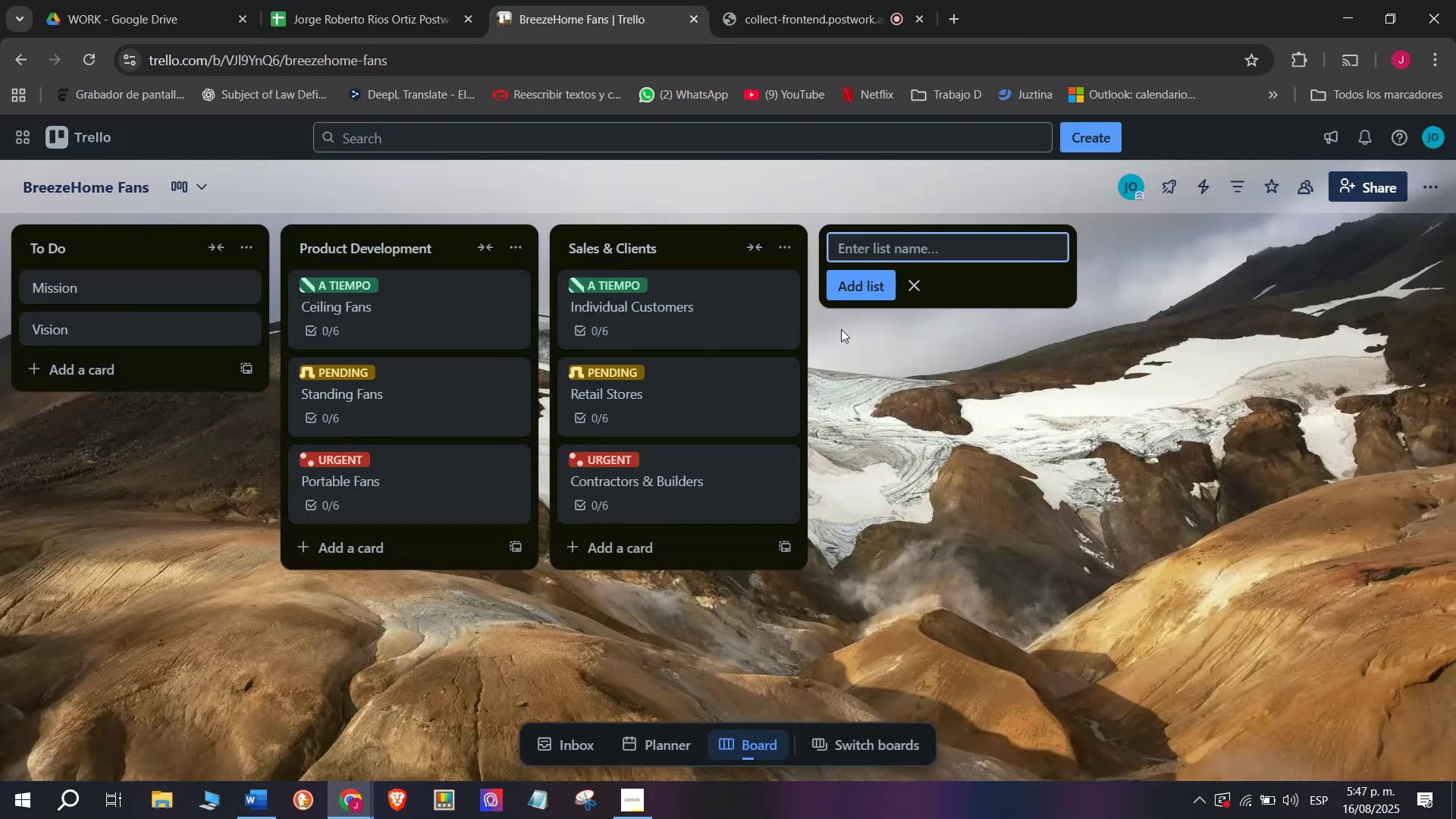 
type(Mar)
 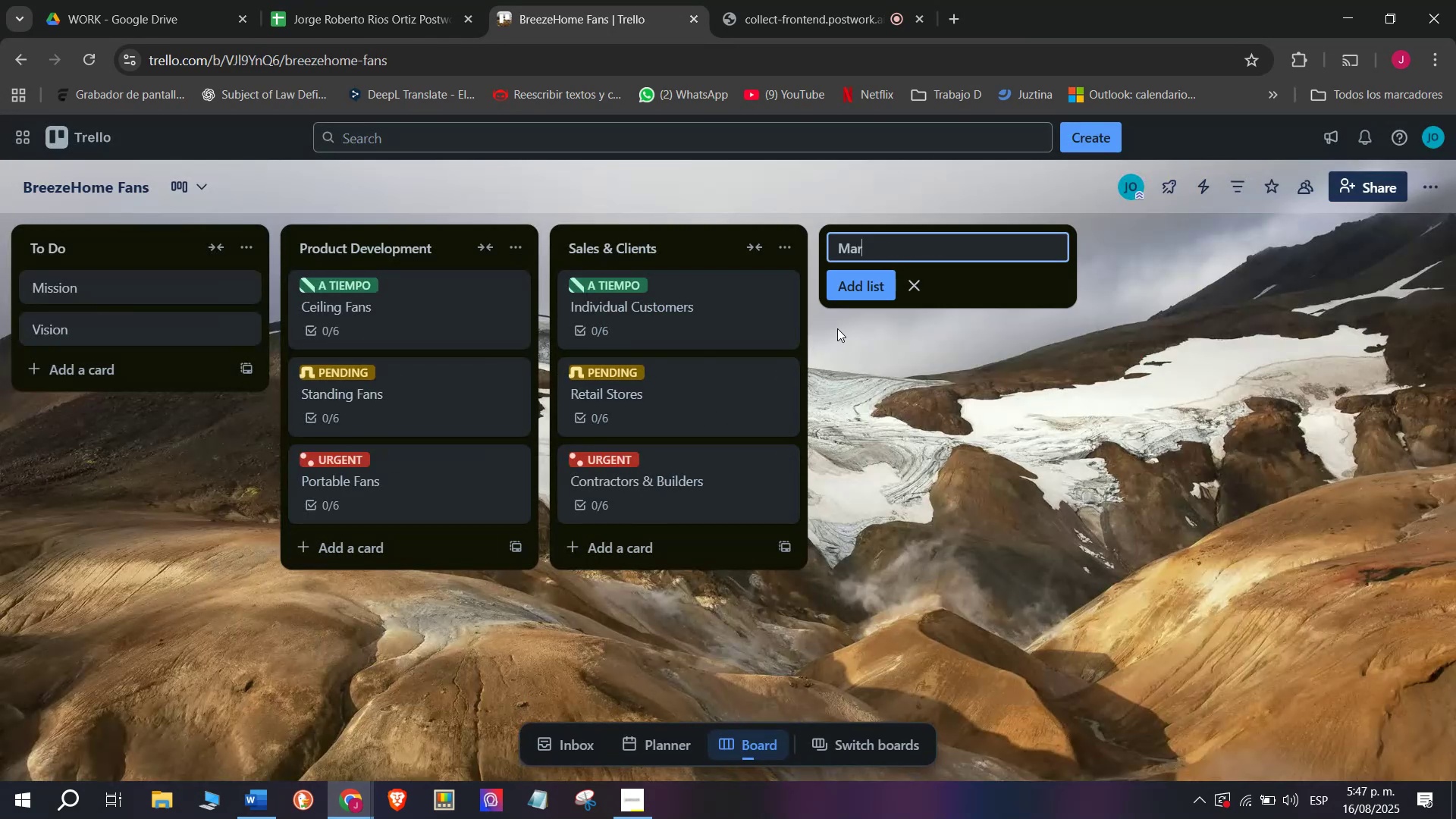 
type(keting )
 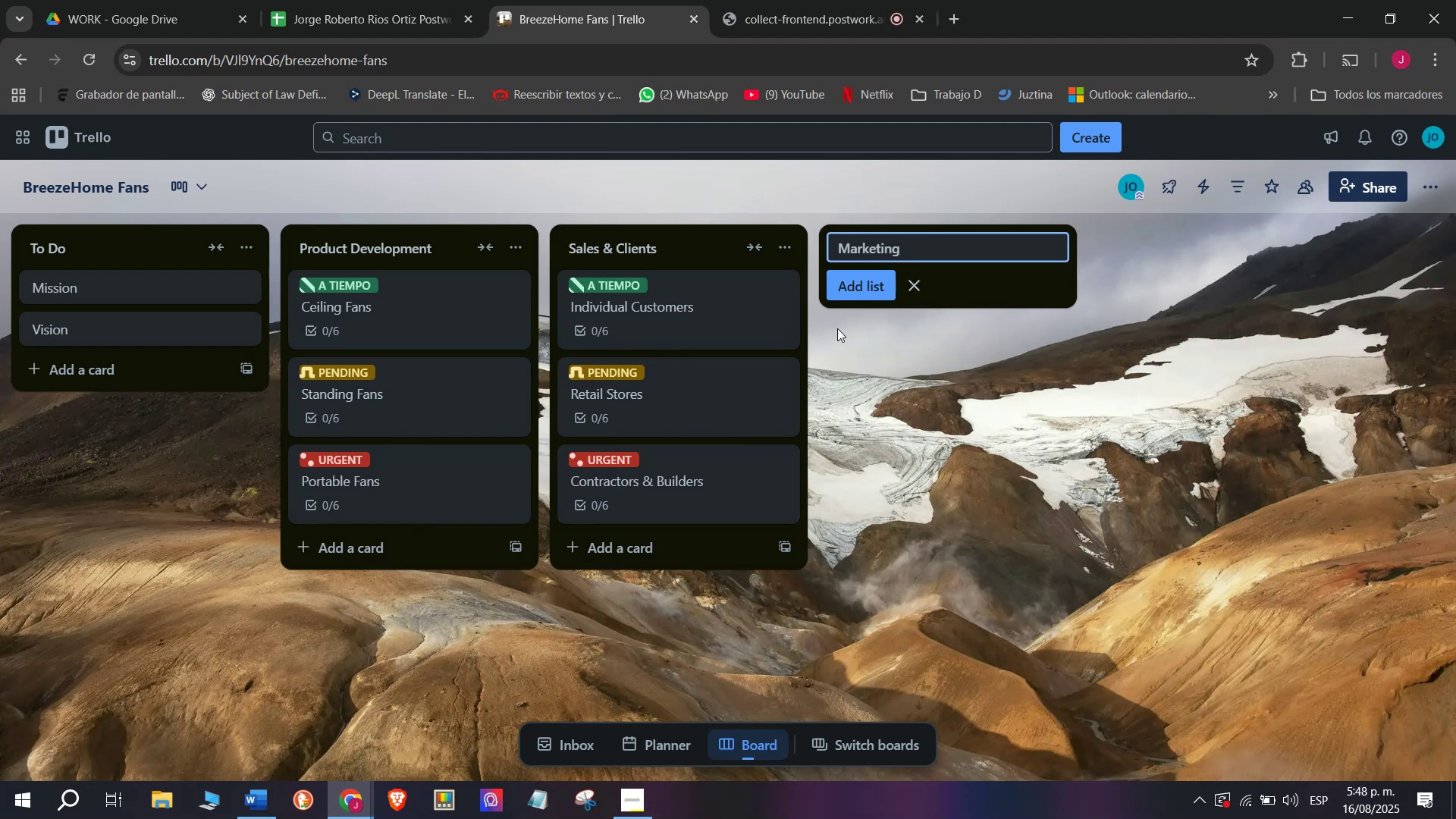 
type(Campaigns)
 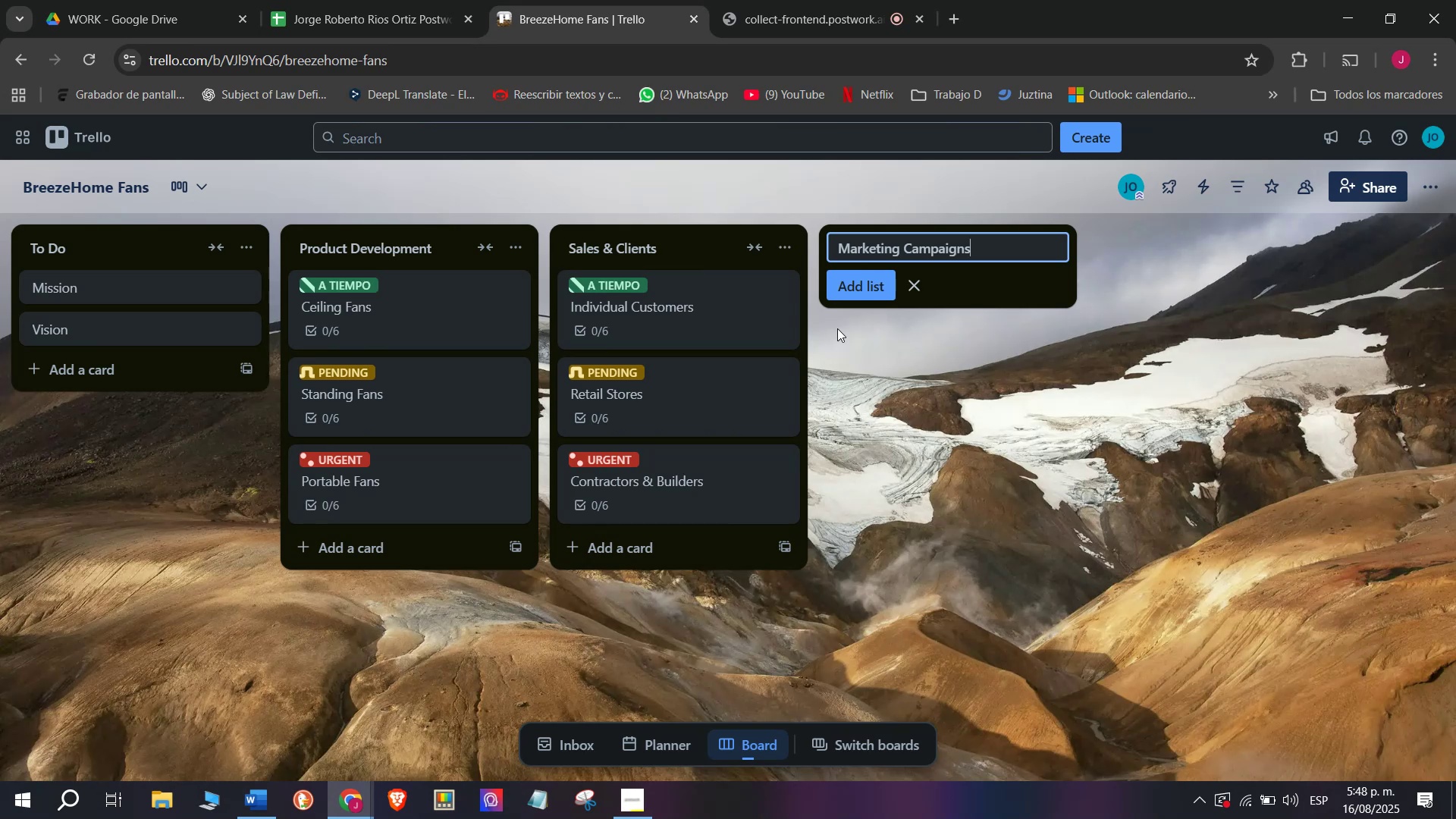 
wait(11.87)
 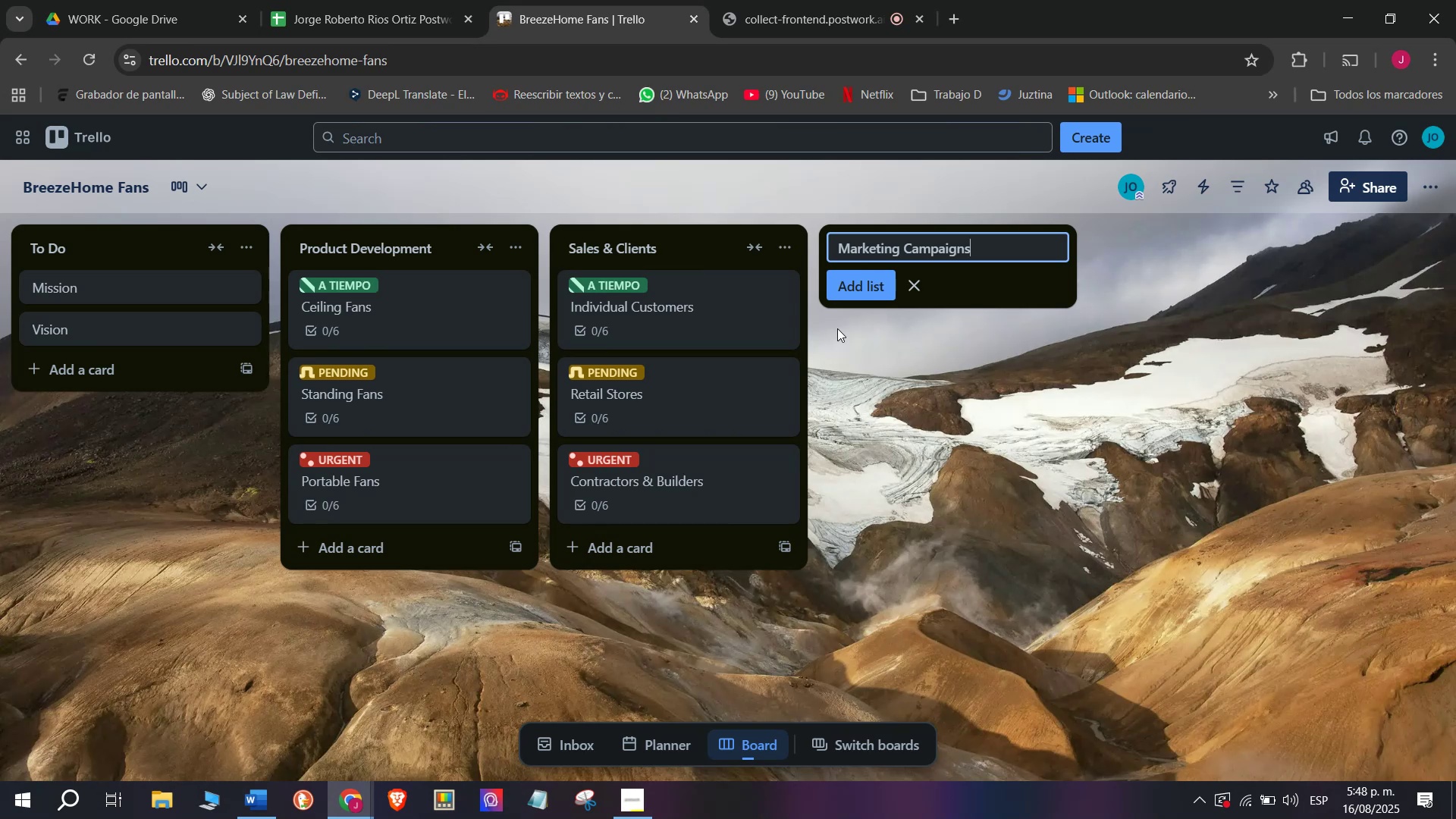 
key(Enter)
 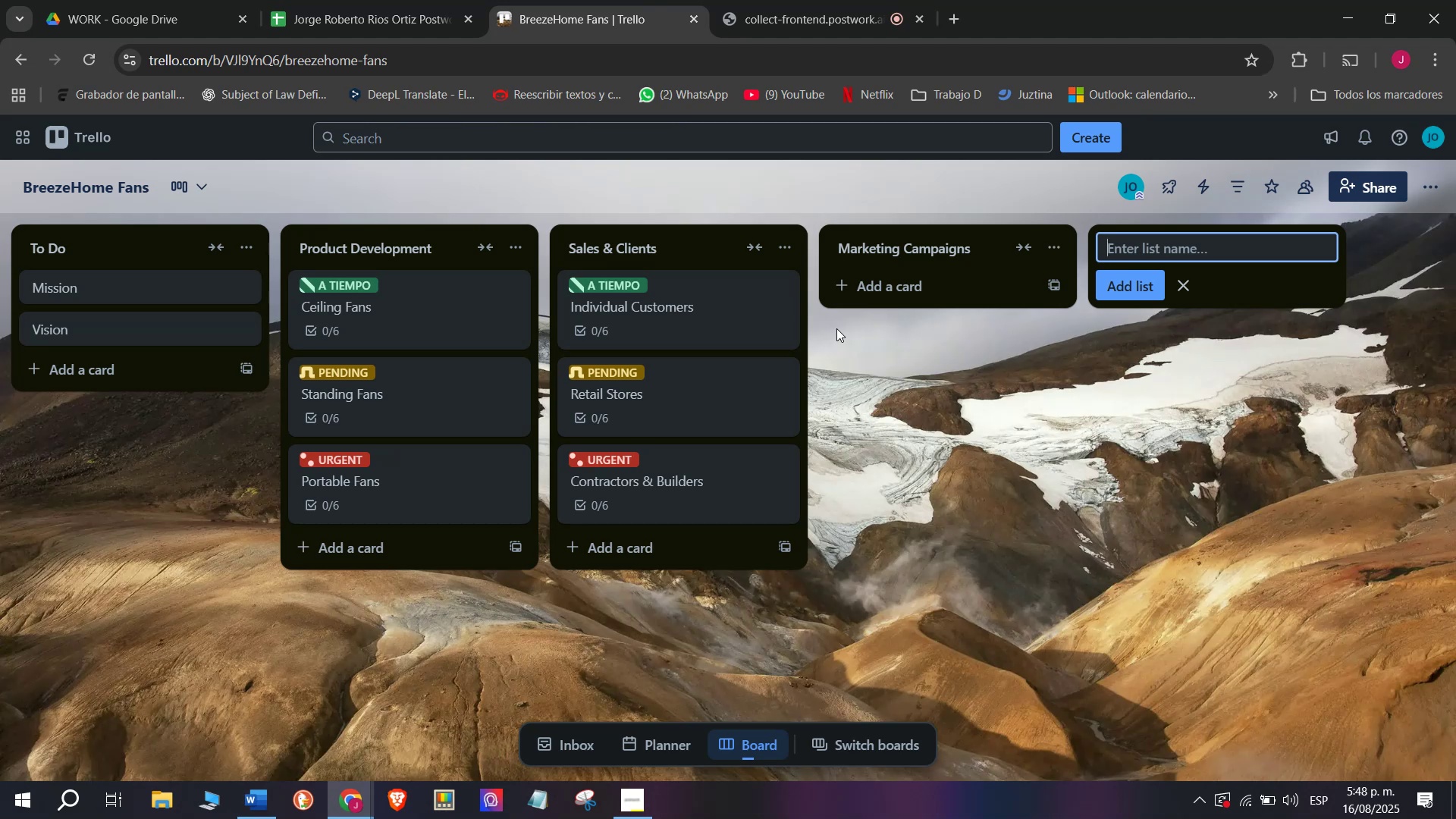 
left_click([880, 283])
 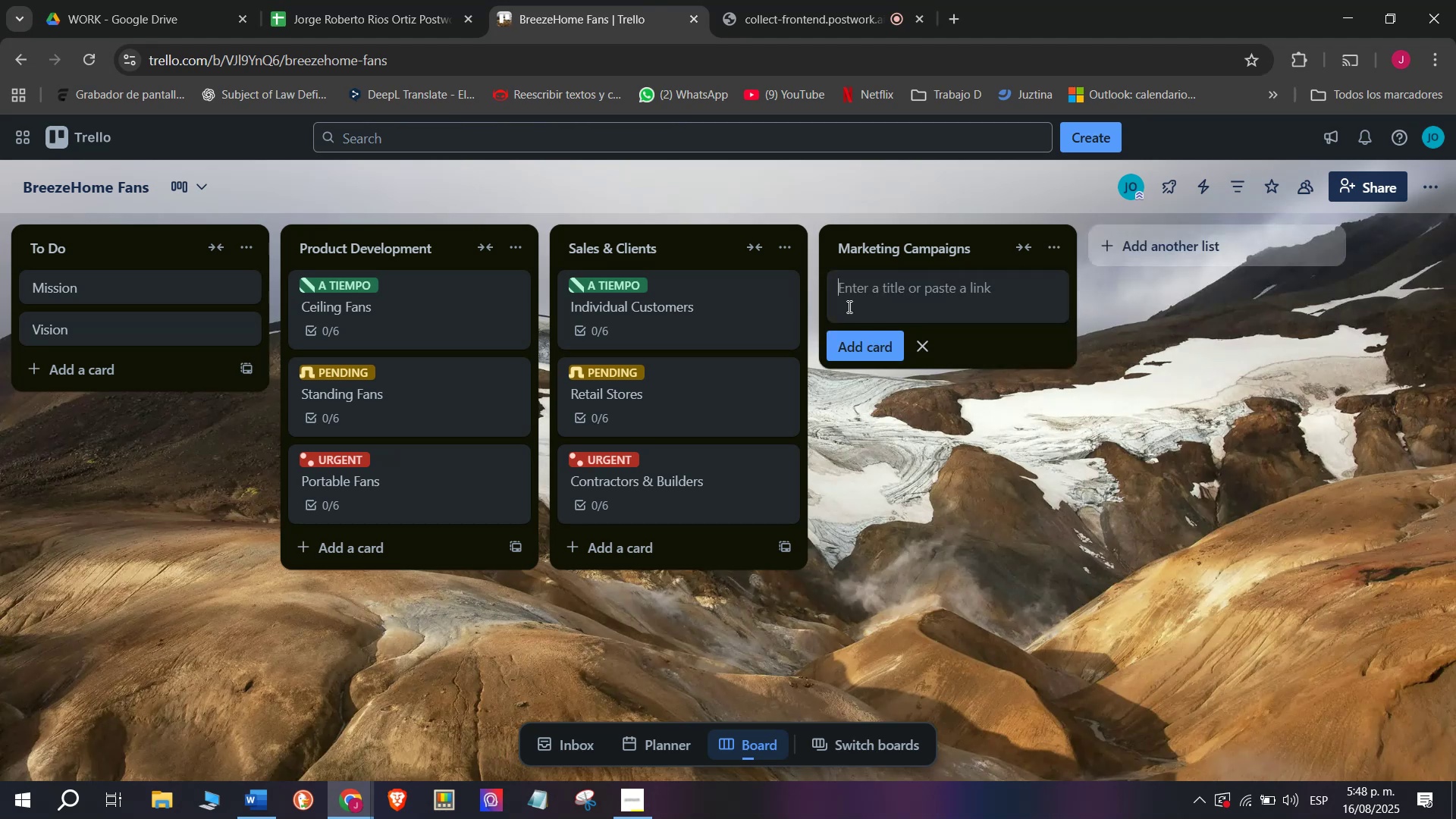 
type(Social Media)
 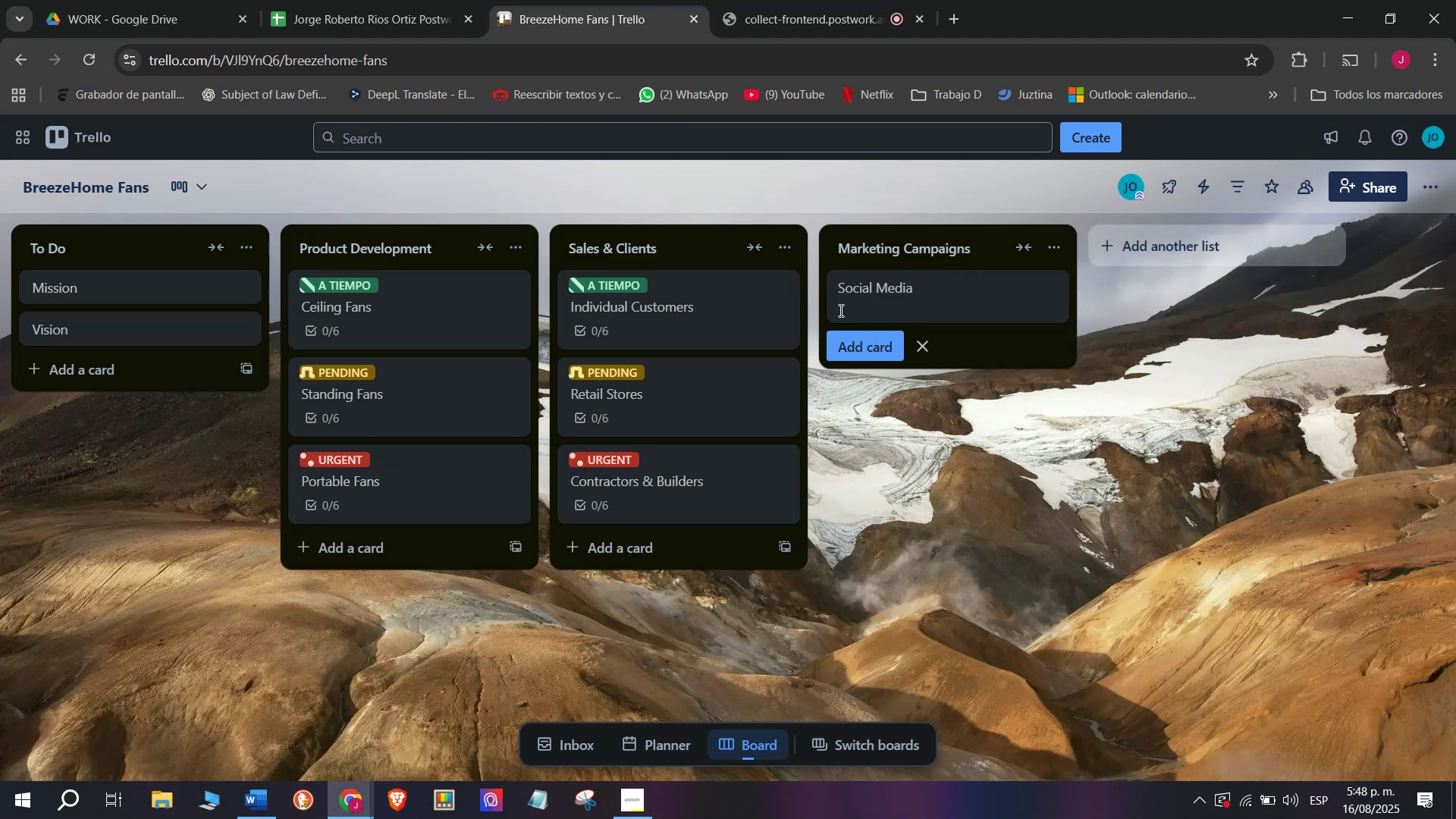 
left_click_drag(start_coordinate=[868, 427], to_coordinate=[870, 420])
 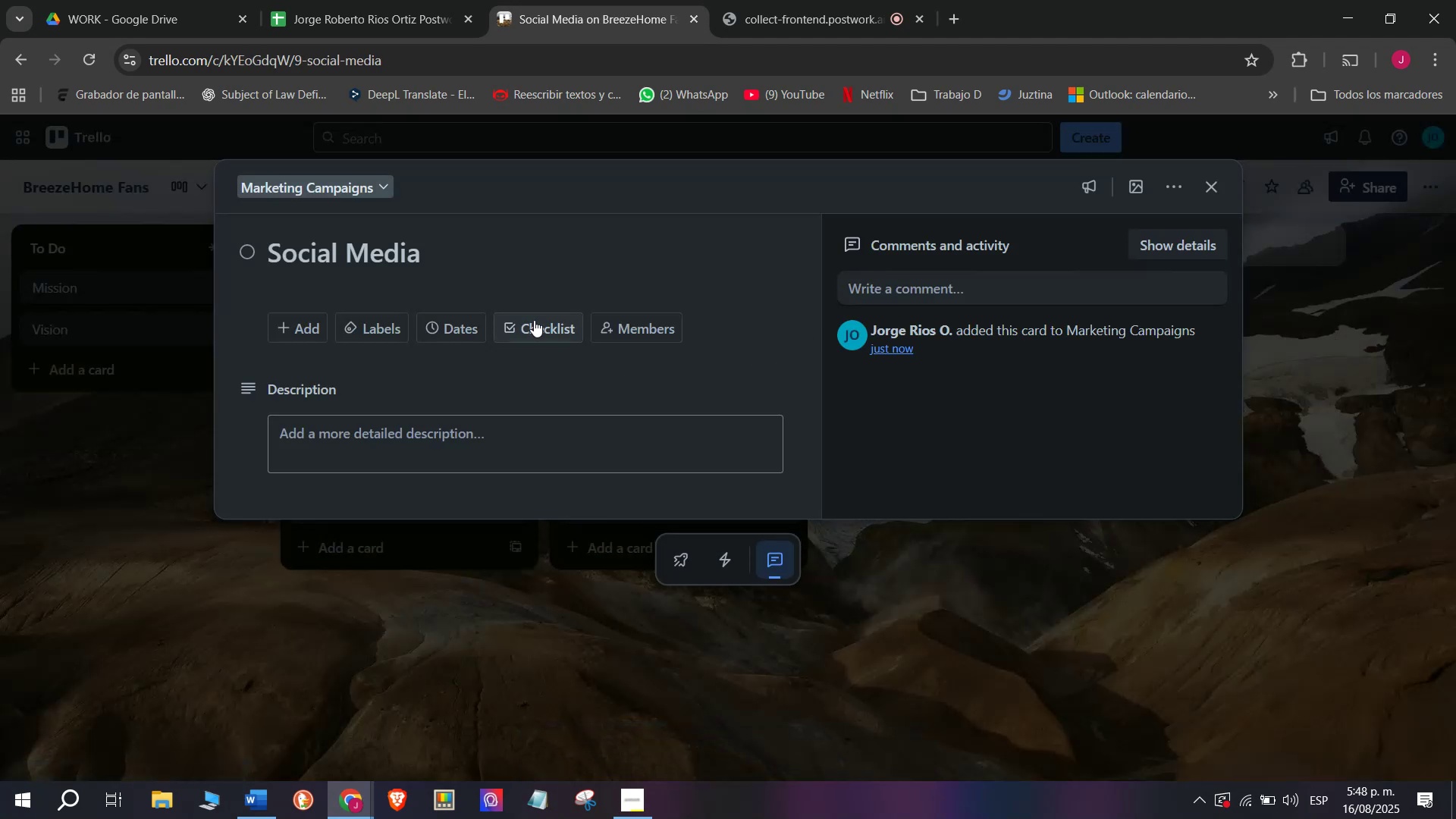 
left_click_drag(start_coordinate=[522, 563], to_coordinate=[526, 560])
 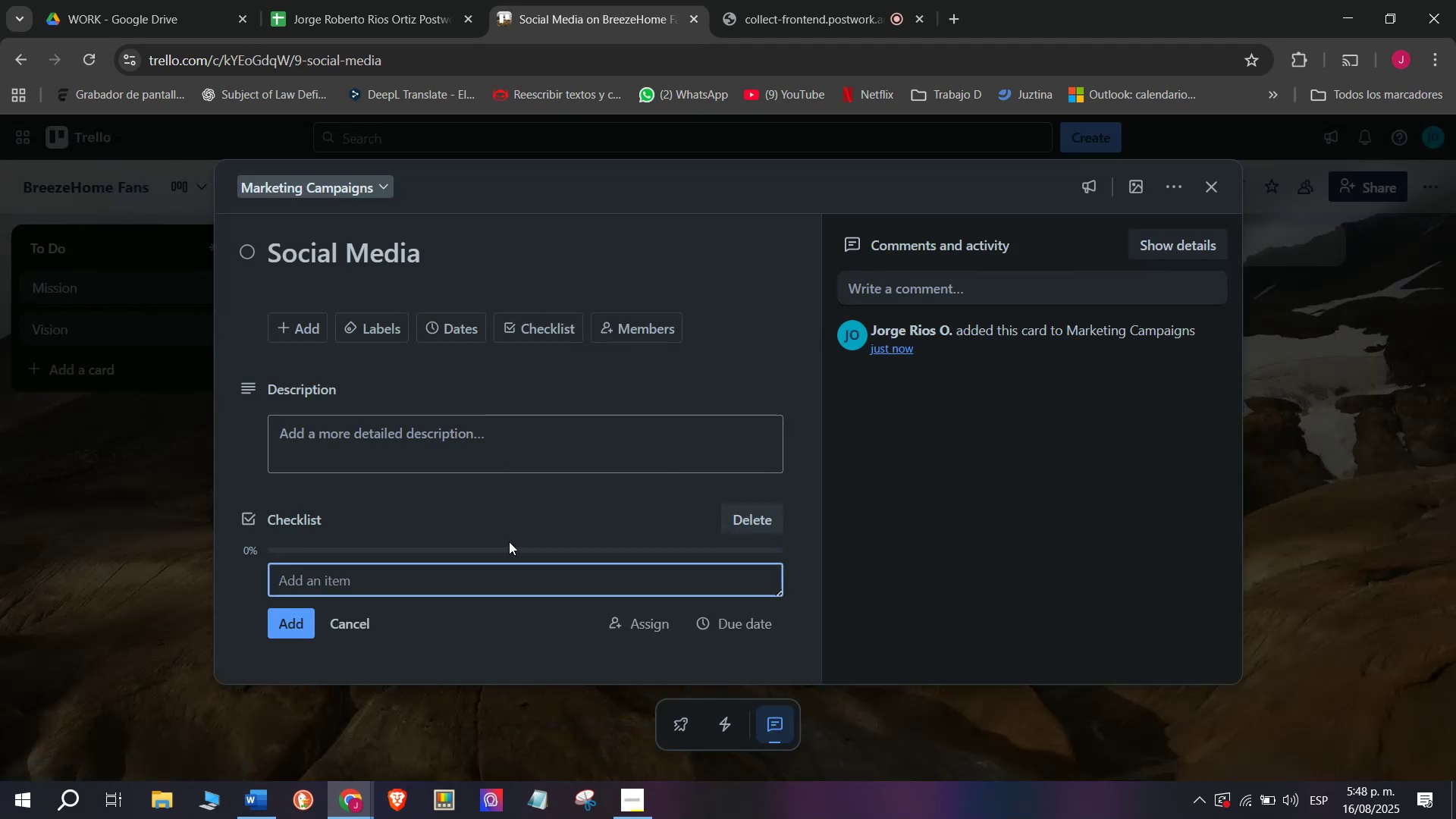 
type(Shat)
key(Backspace)
type(re cooling tips)
 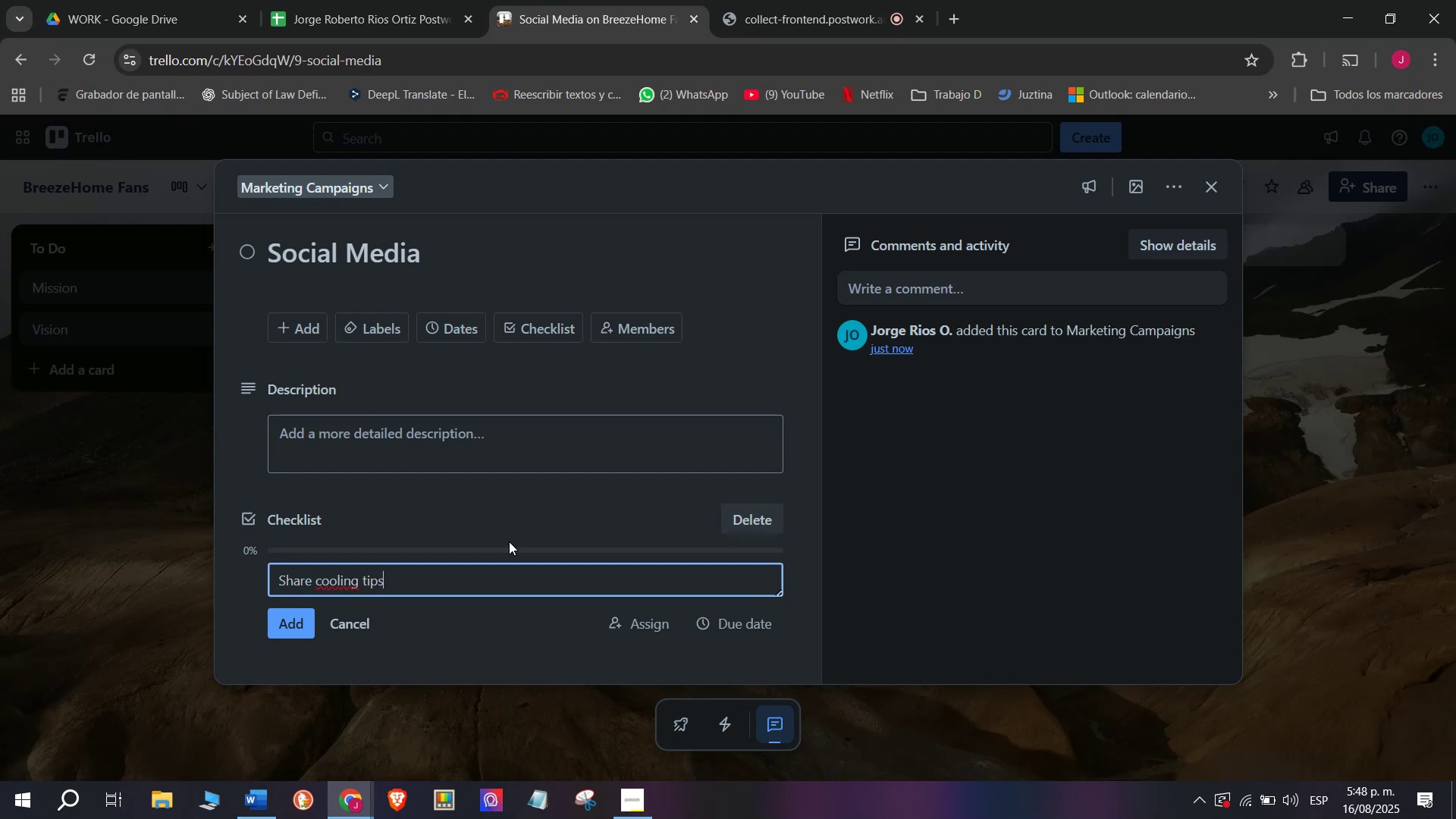 
key(Enter)
 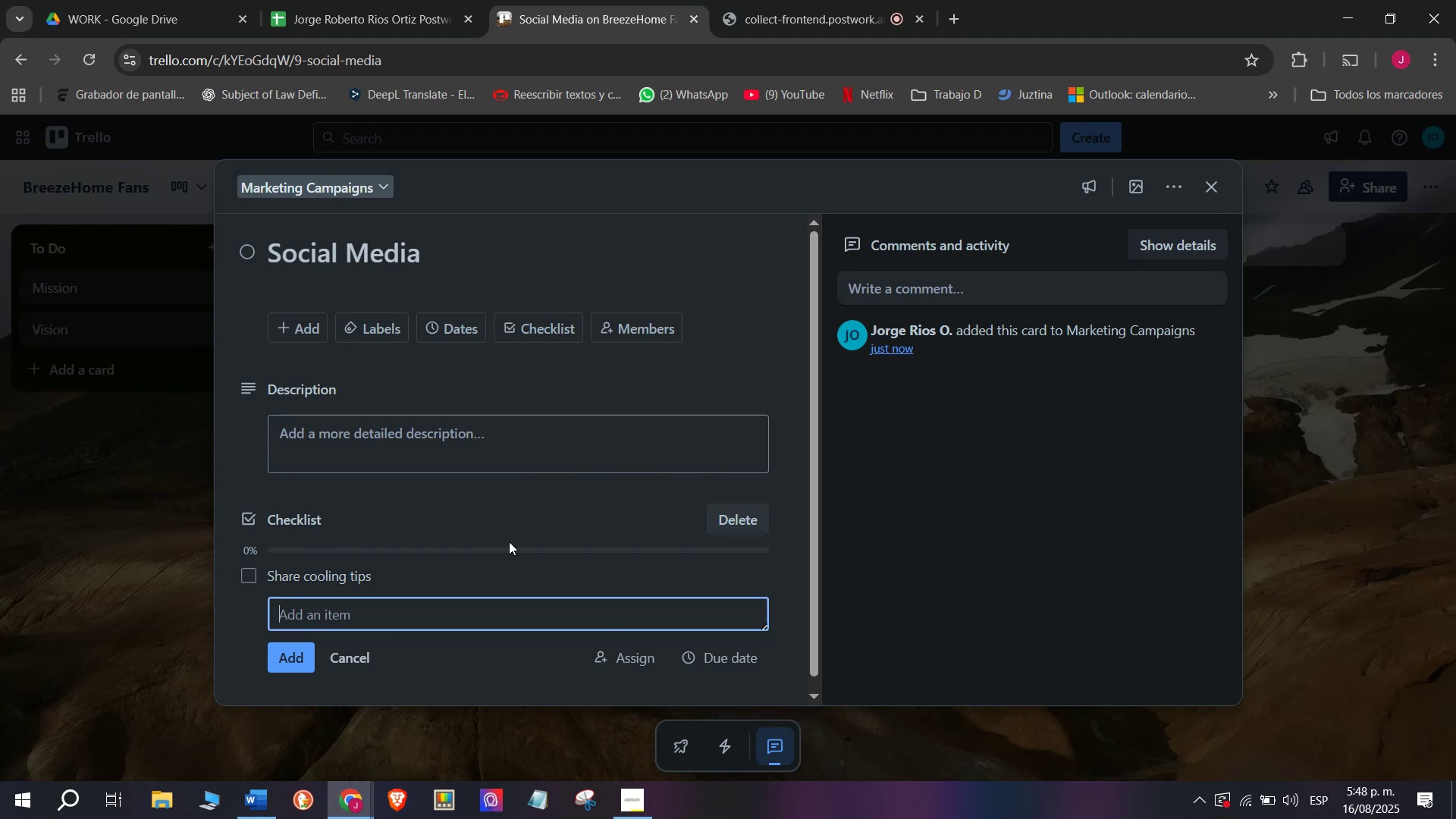 
type(Post fan installation videos)
 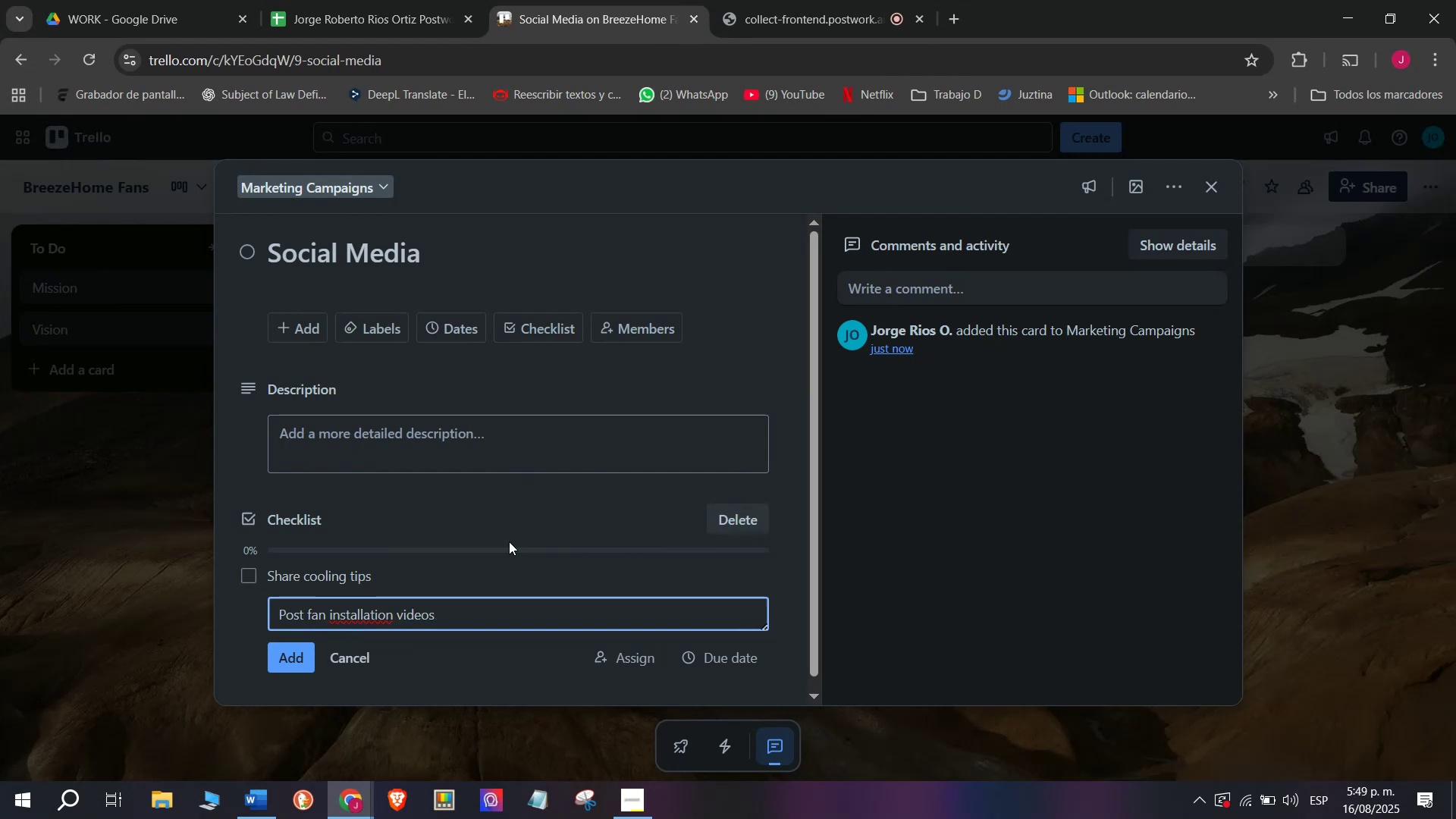 
key(Enter)
 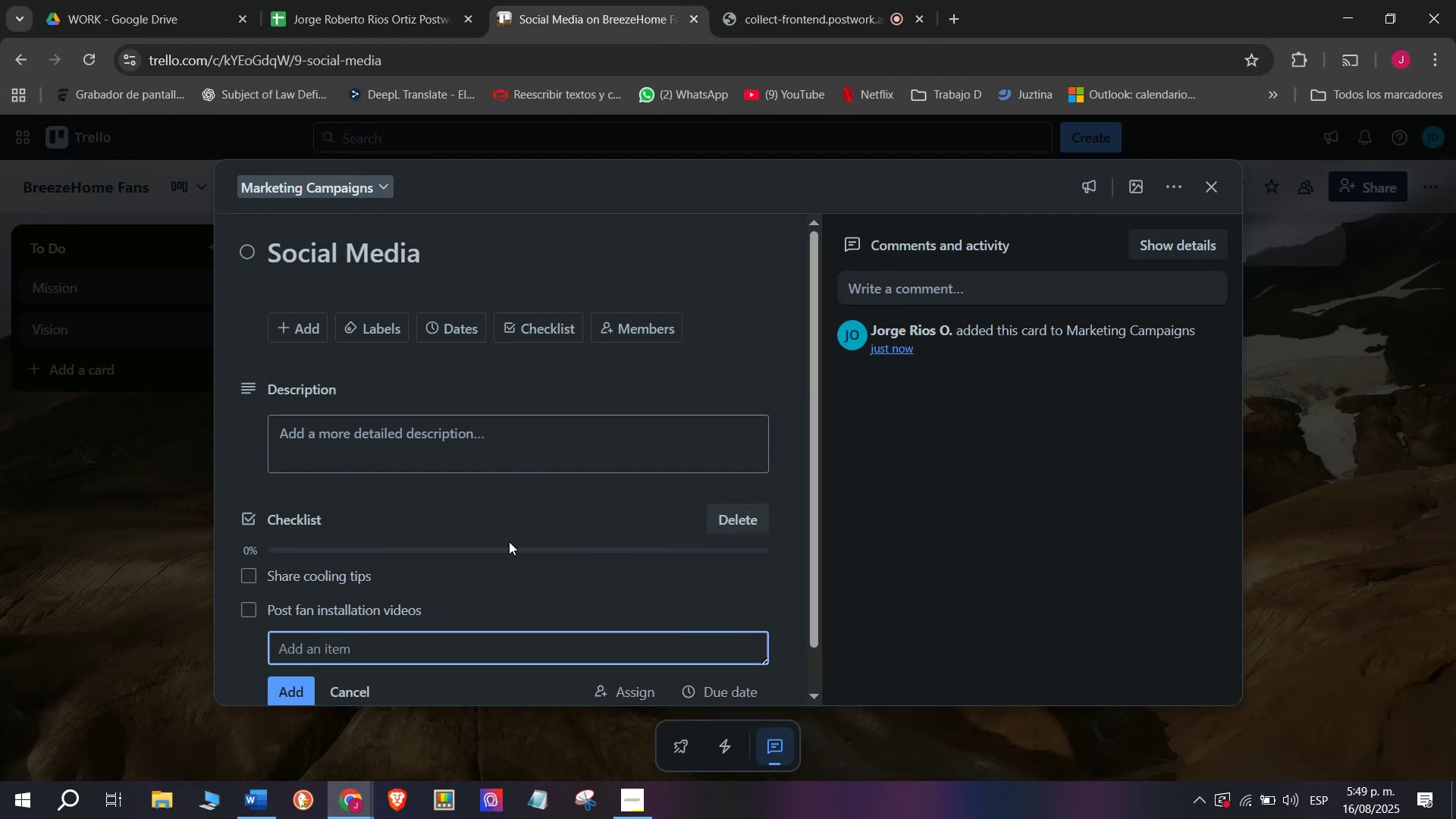 
type(lauc)
 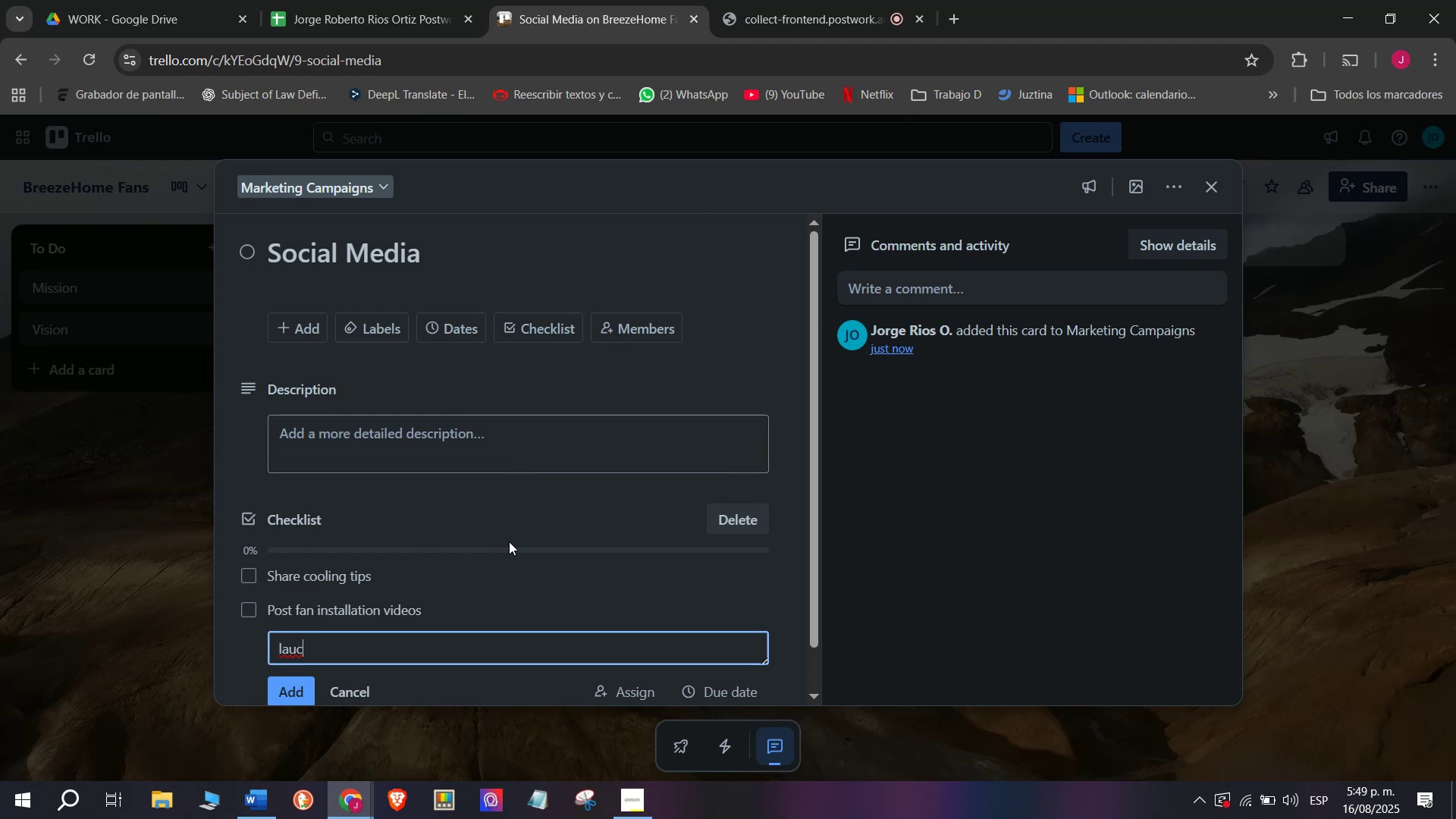 
key(Backspace)
type(ncj)
key(Backspace)
type(h )
 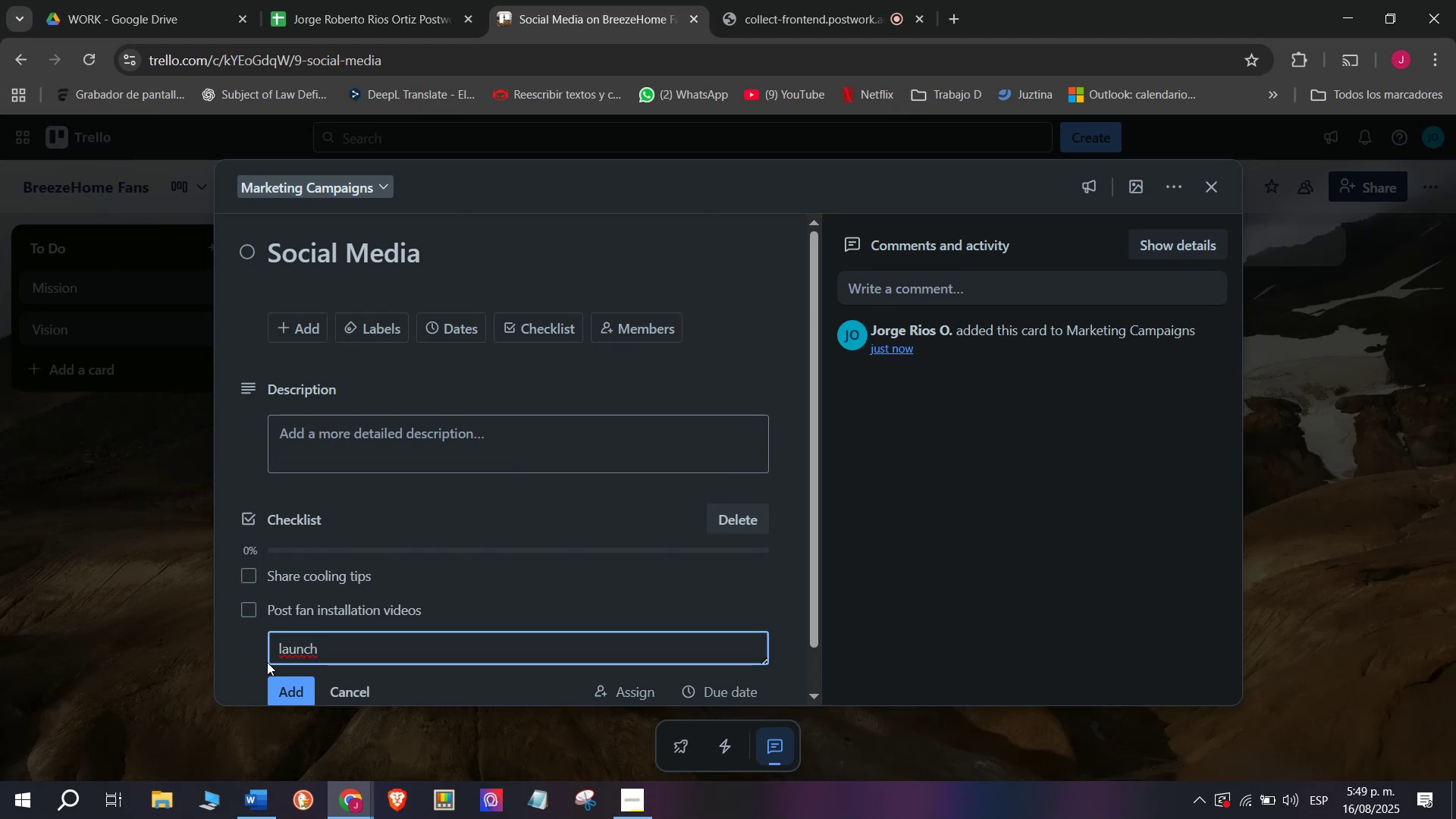 
left_click([283, 648])
 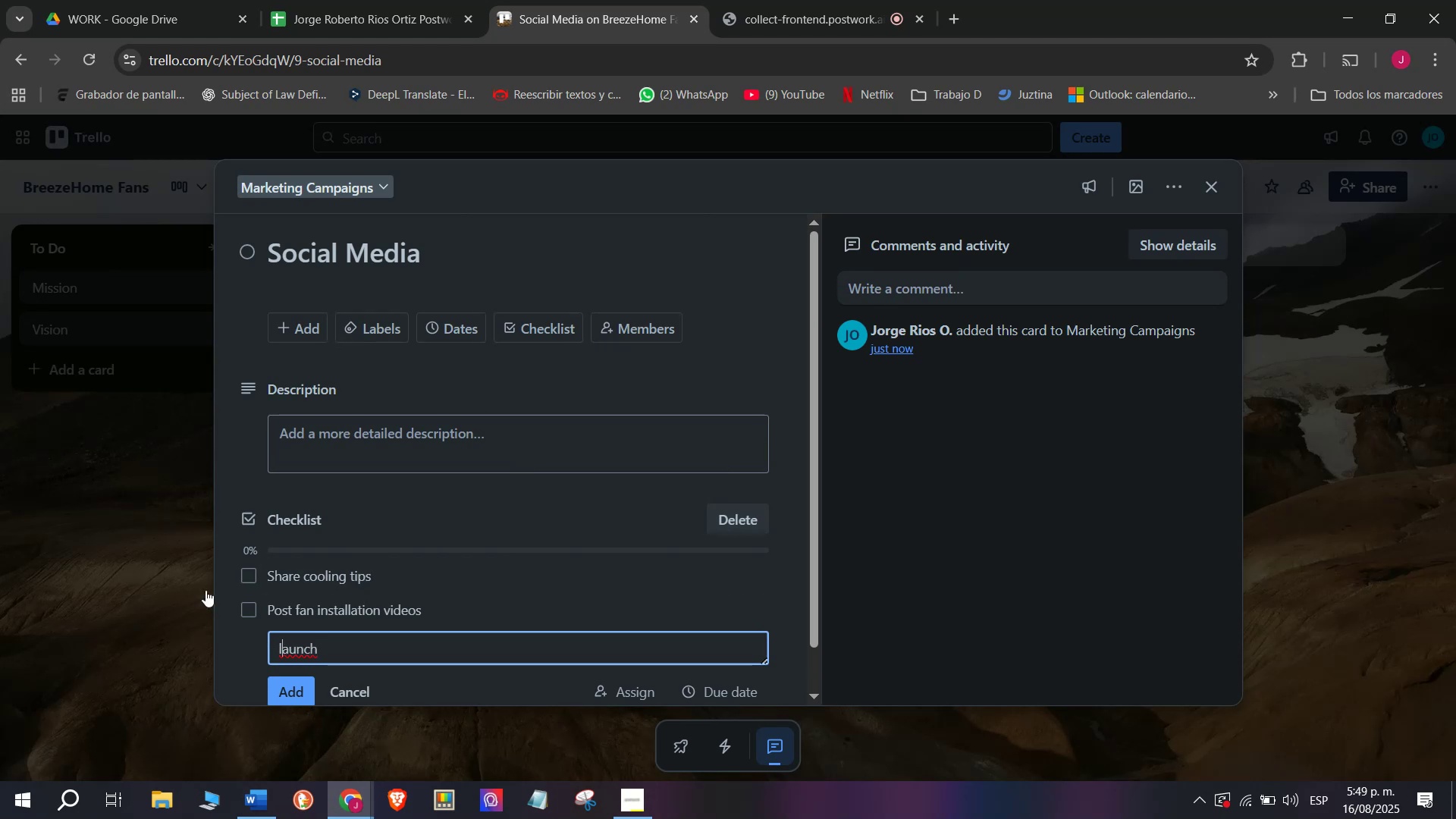 
key(Backspace)
 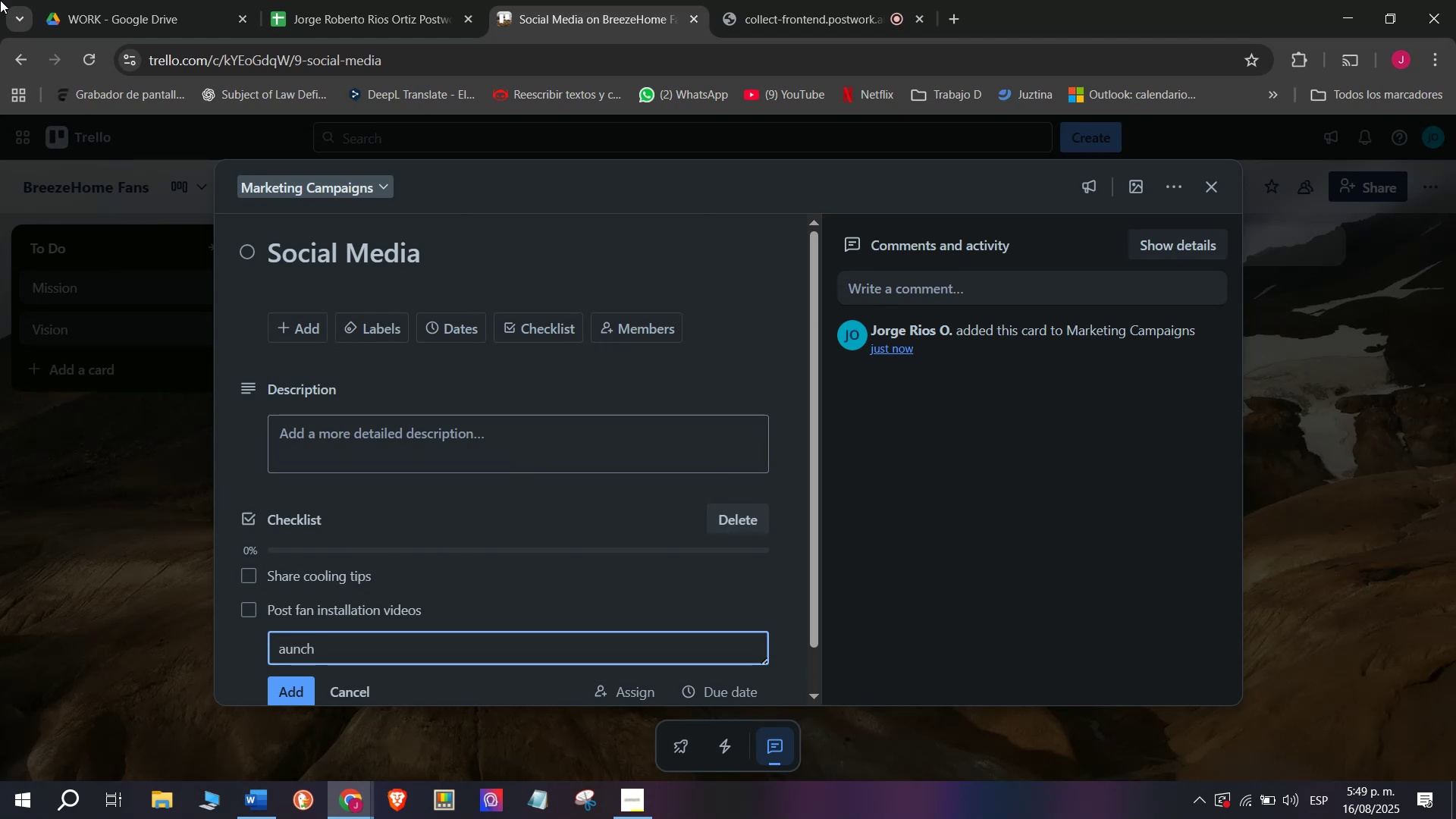 
key(Shift+L)
 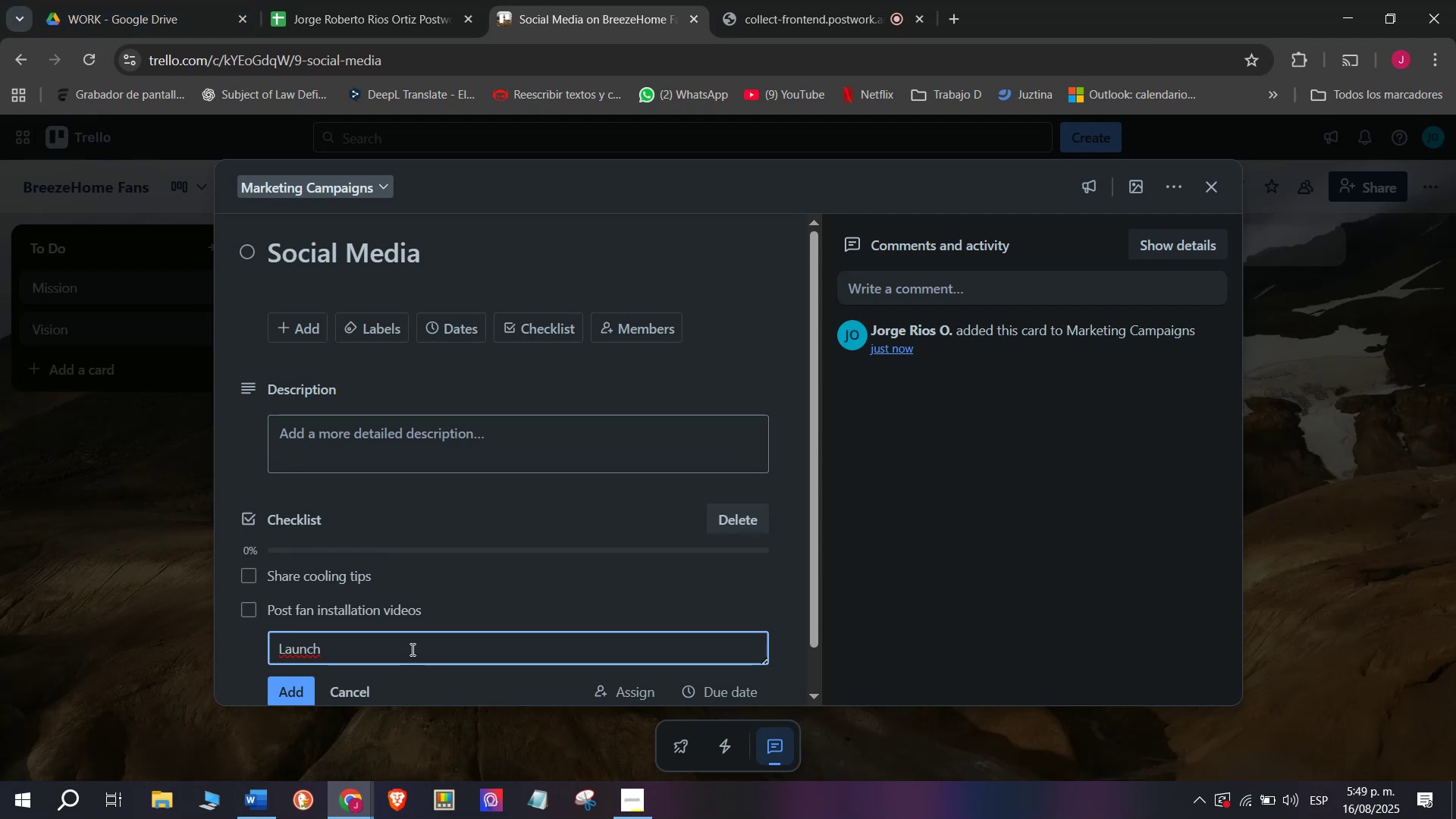 
wait(5.45)
 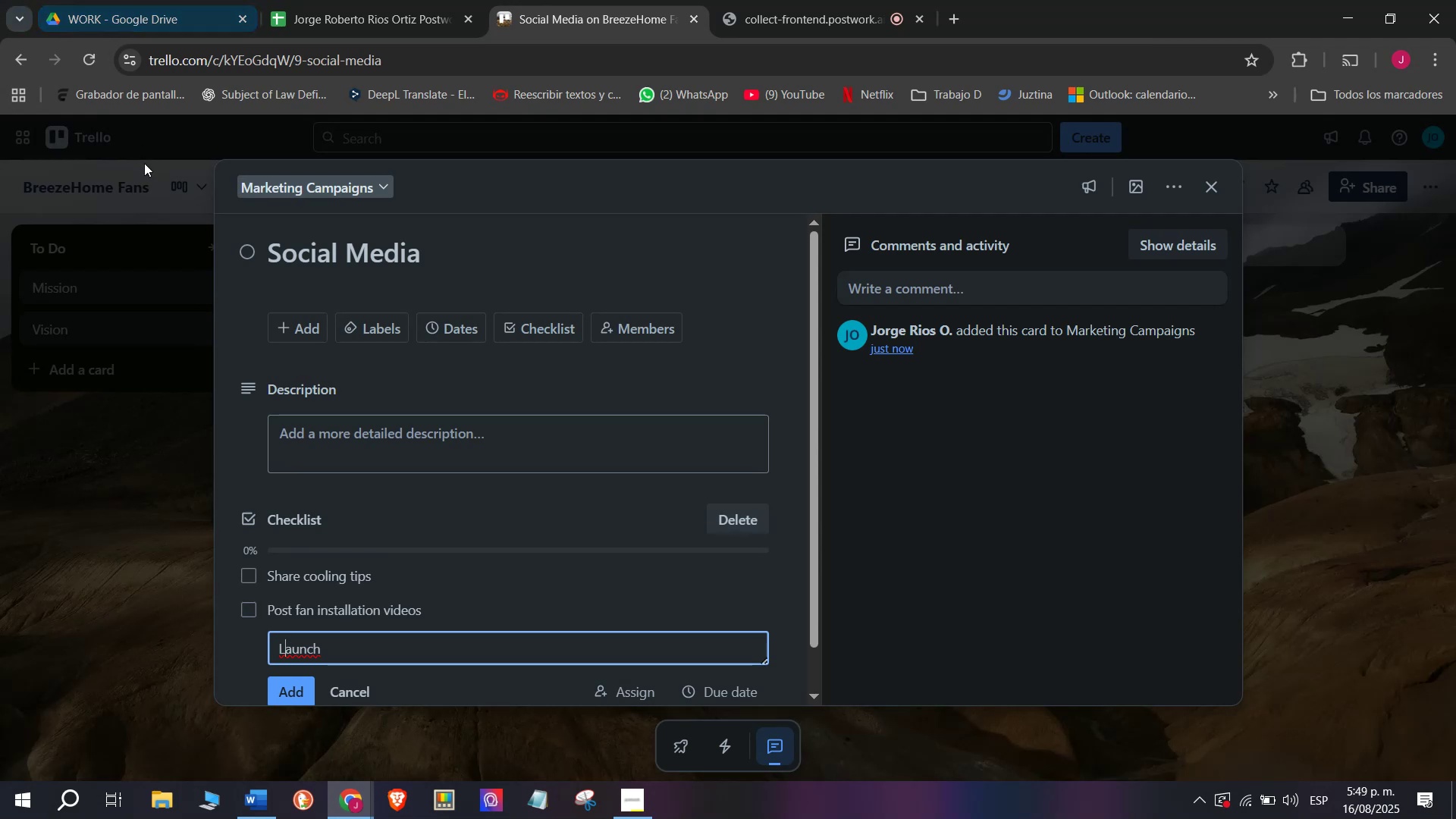 
type(seasonal )
 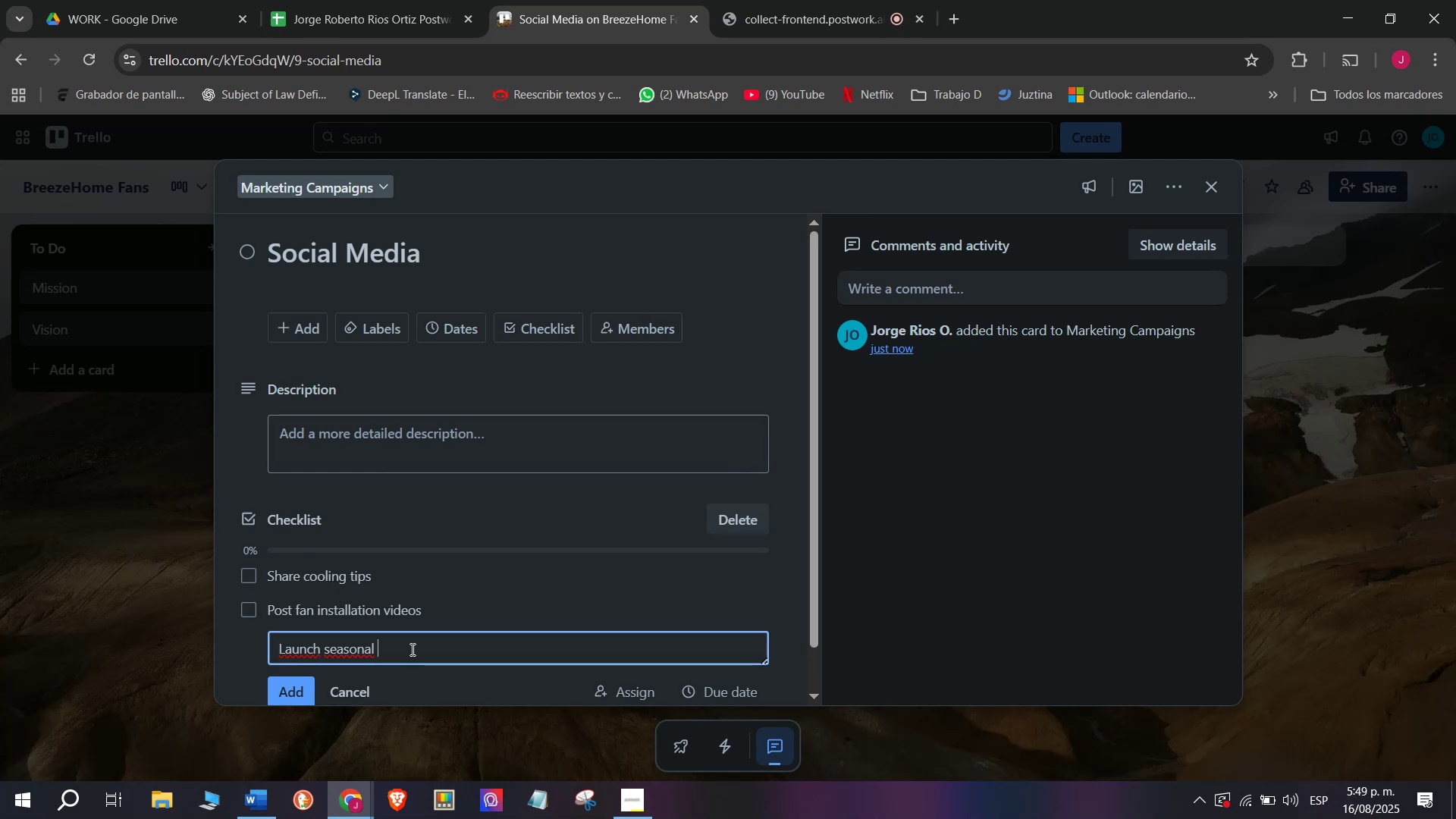 
wait(7.61)
 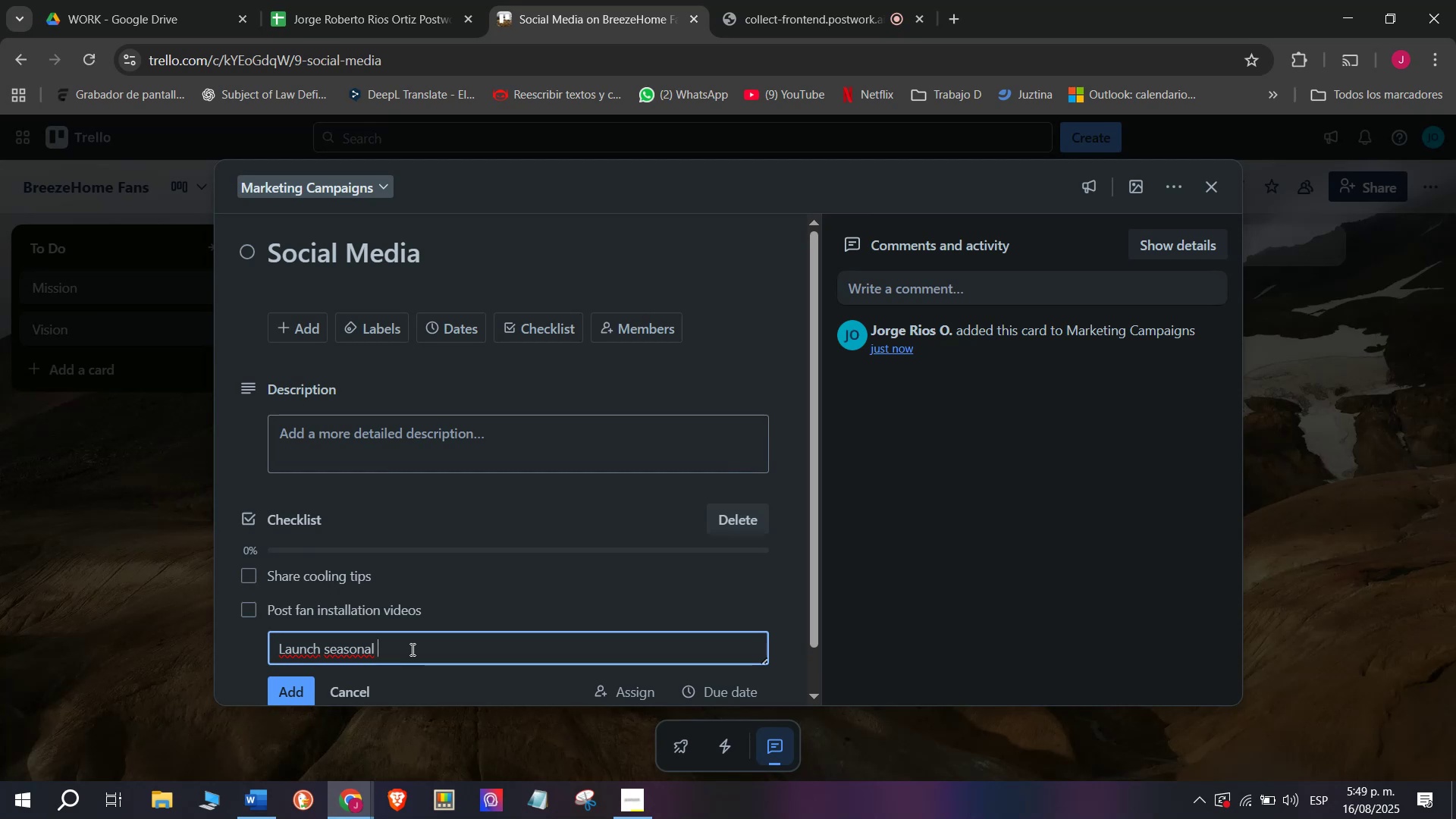 
type(promotions)
 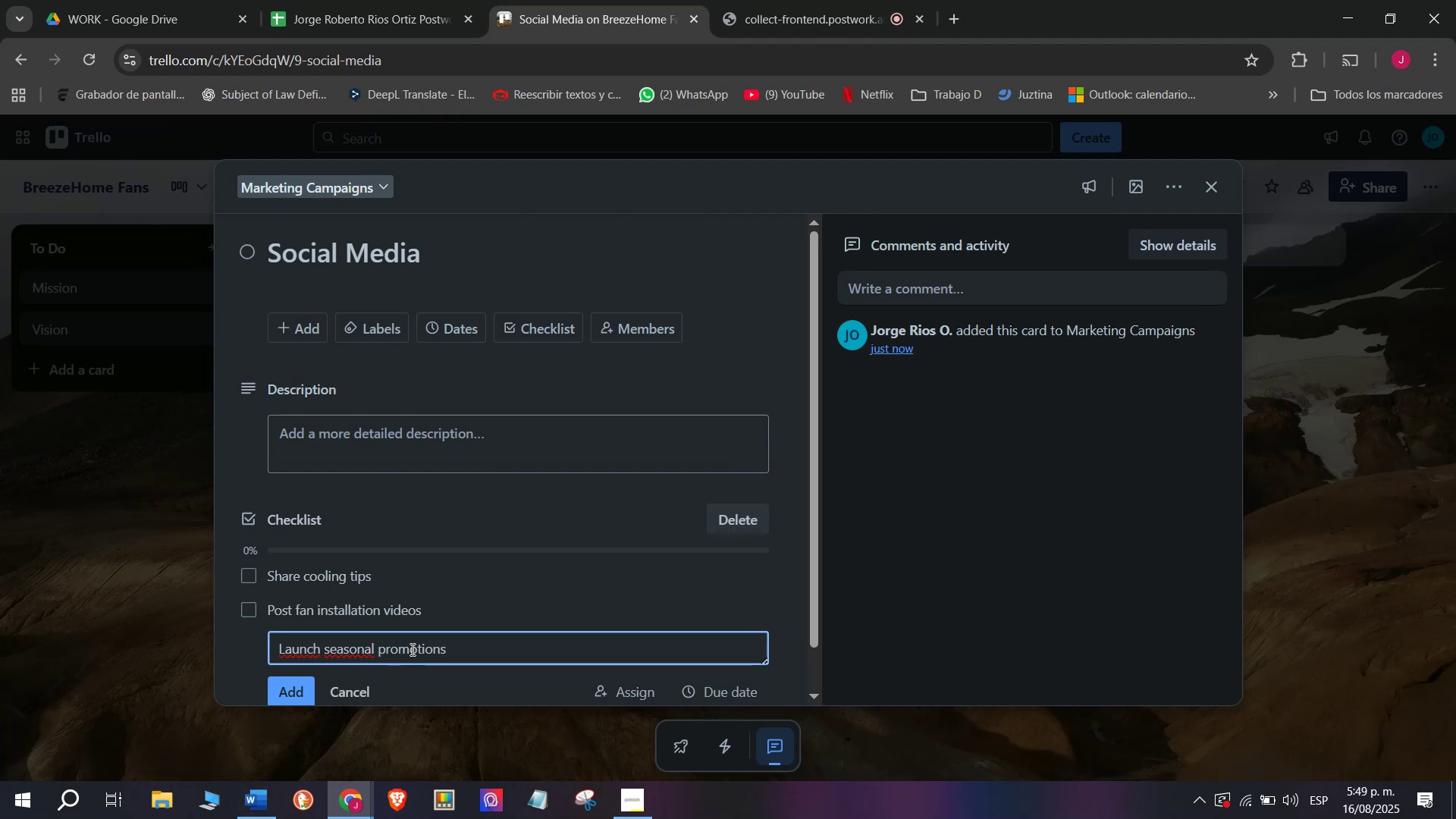 
key(Enter)
 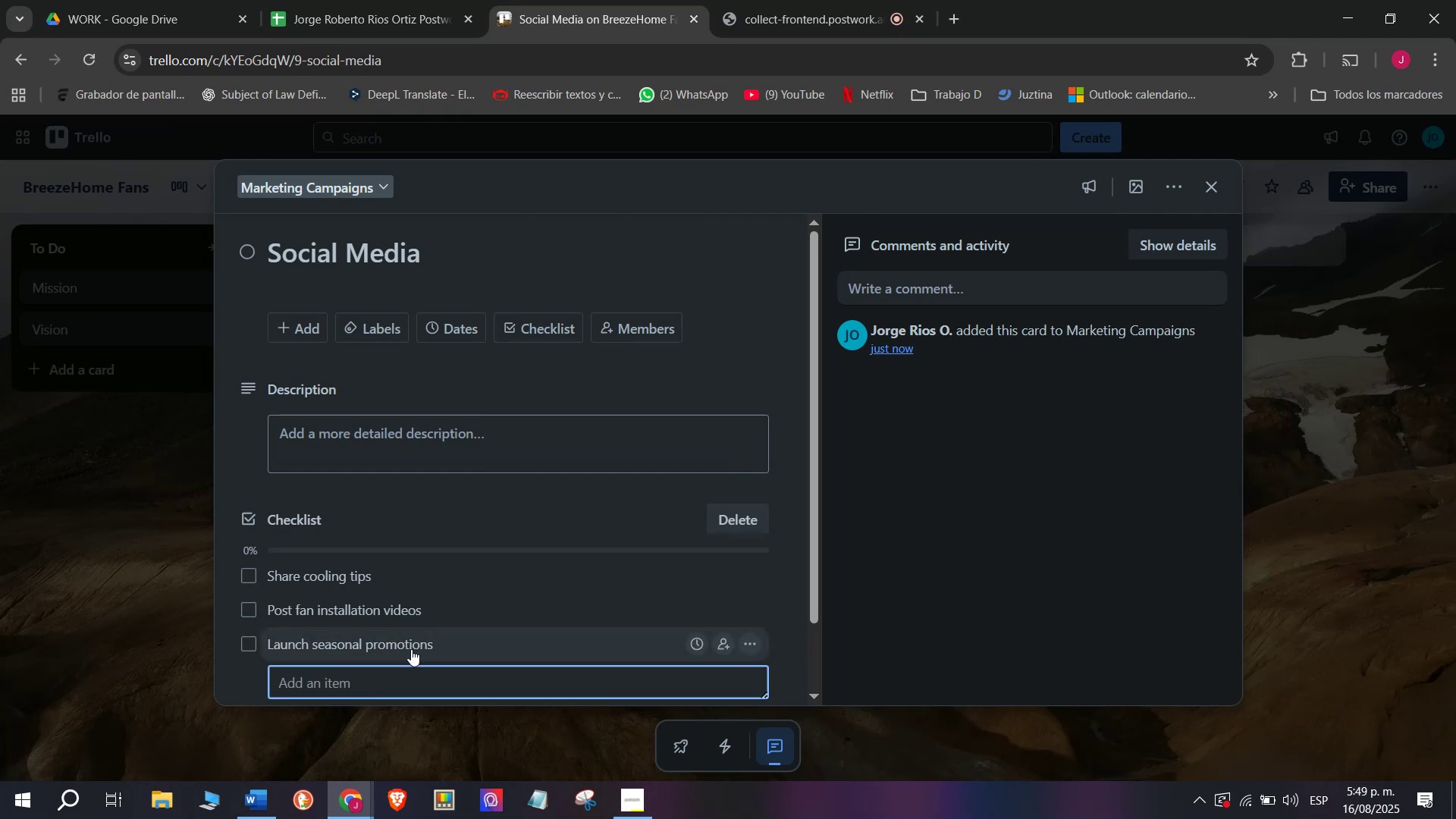 
type(Partner wi9th)
key(Backspace)
key(Backspace)
key(Backspace)
type(th b)
key(Backspace)
type( )
key(Backspace)
 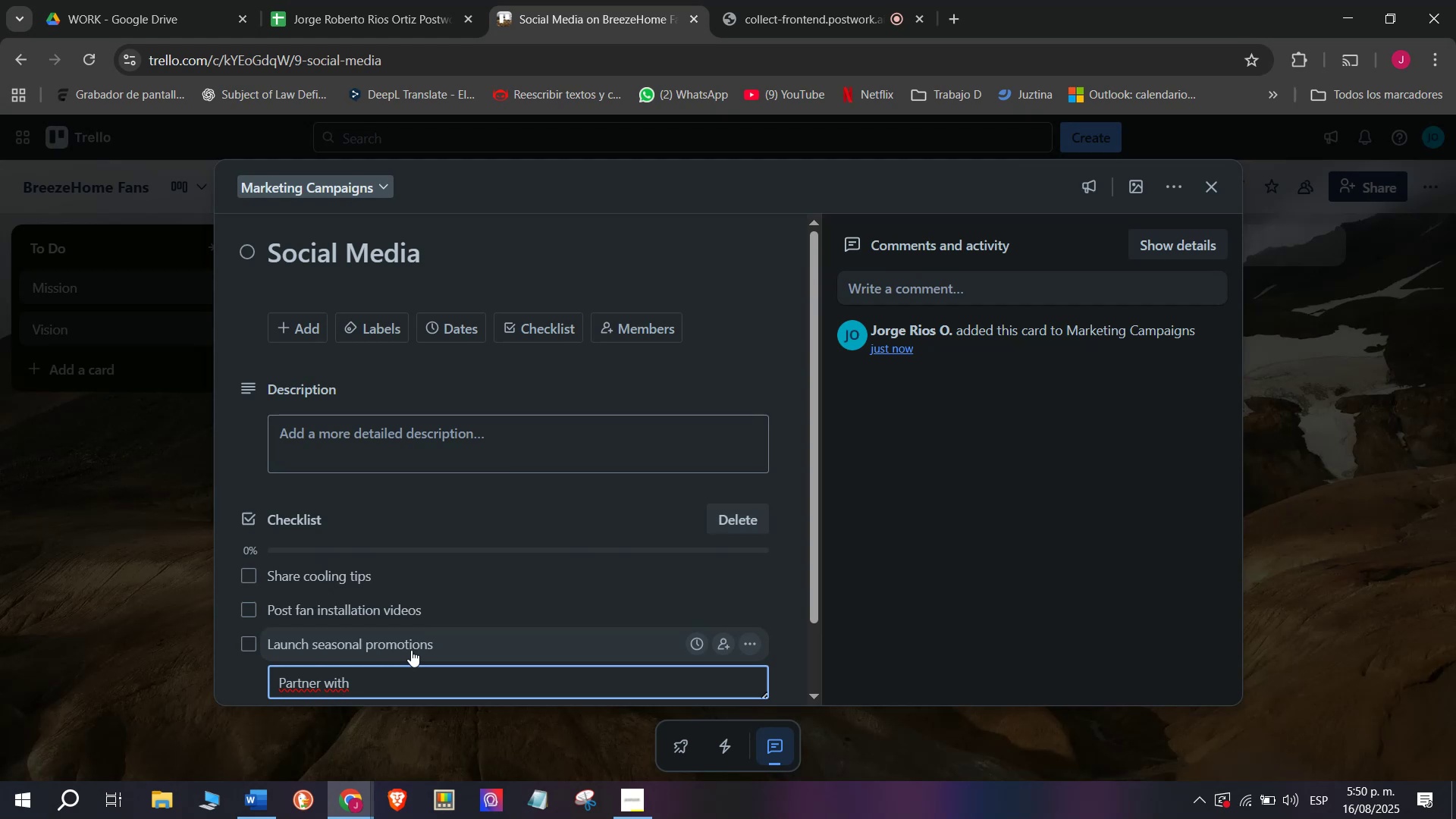 
type(influencers)
 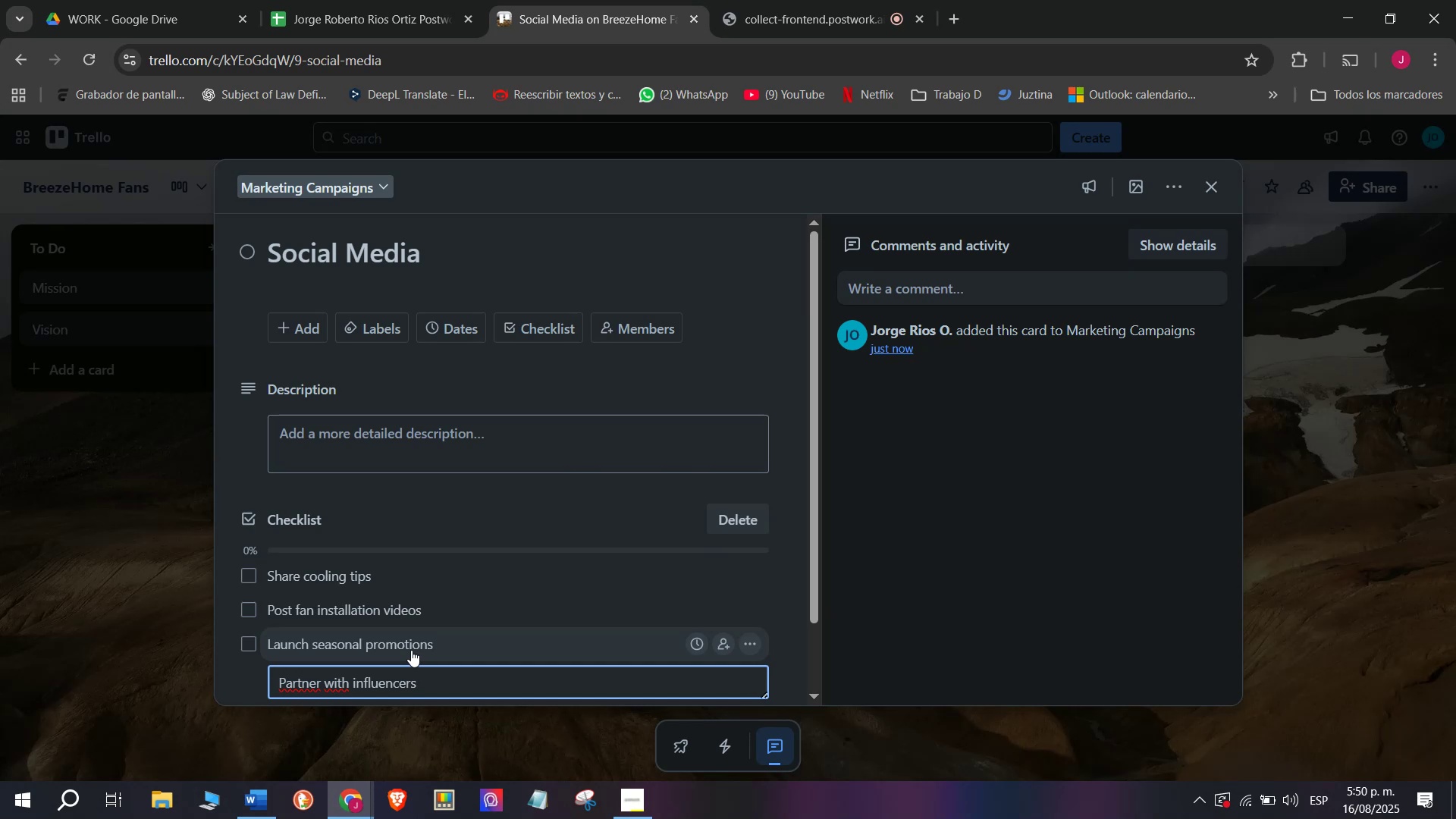 
key(Enter)
 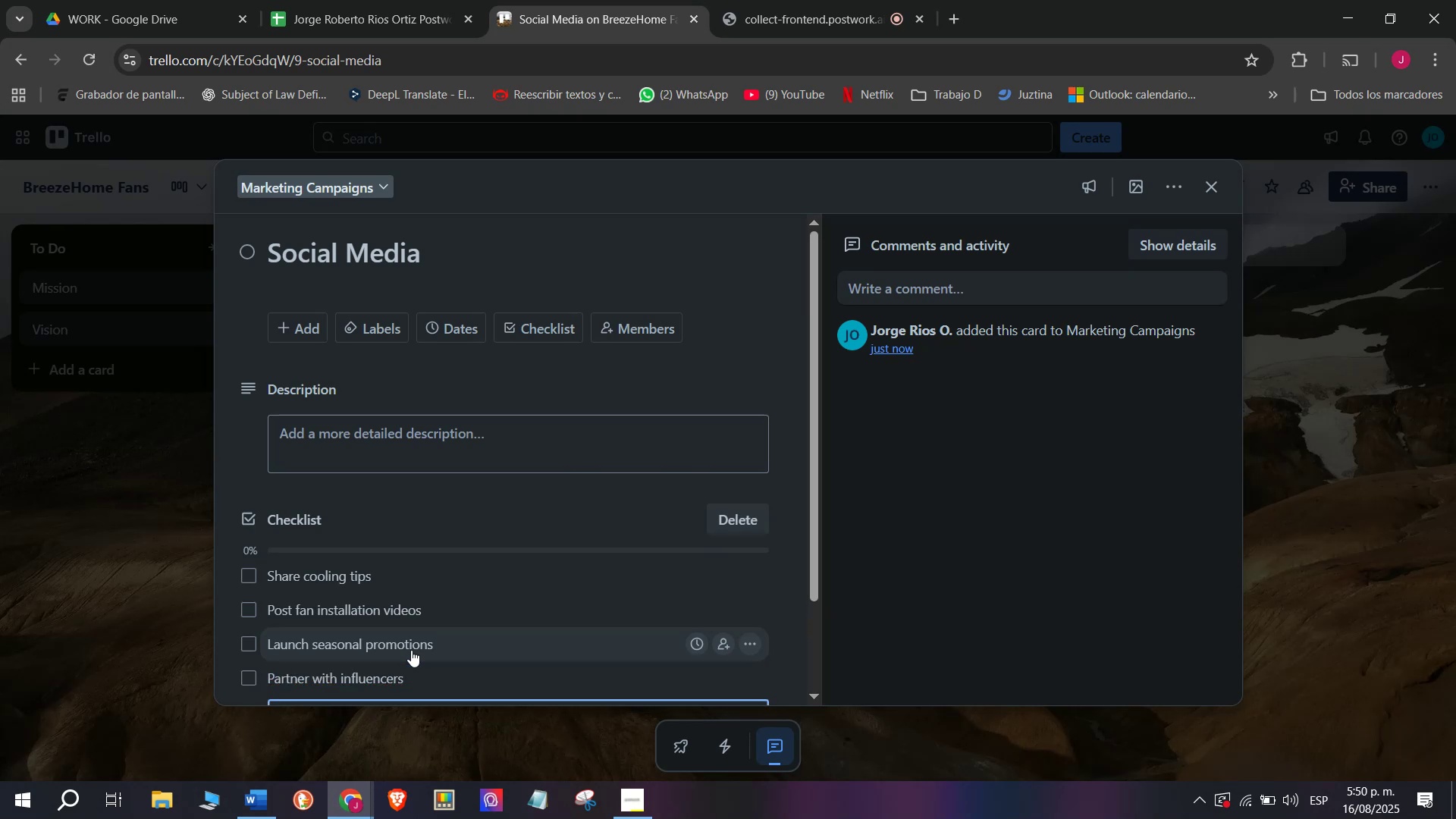 
type(Upload )
 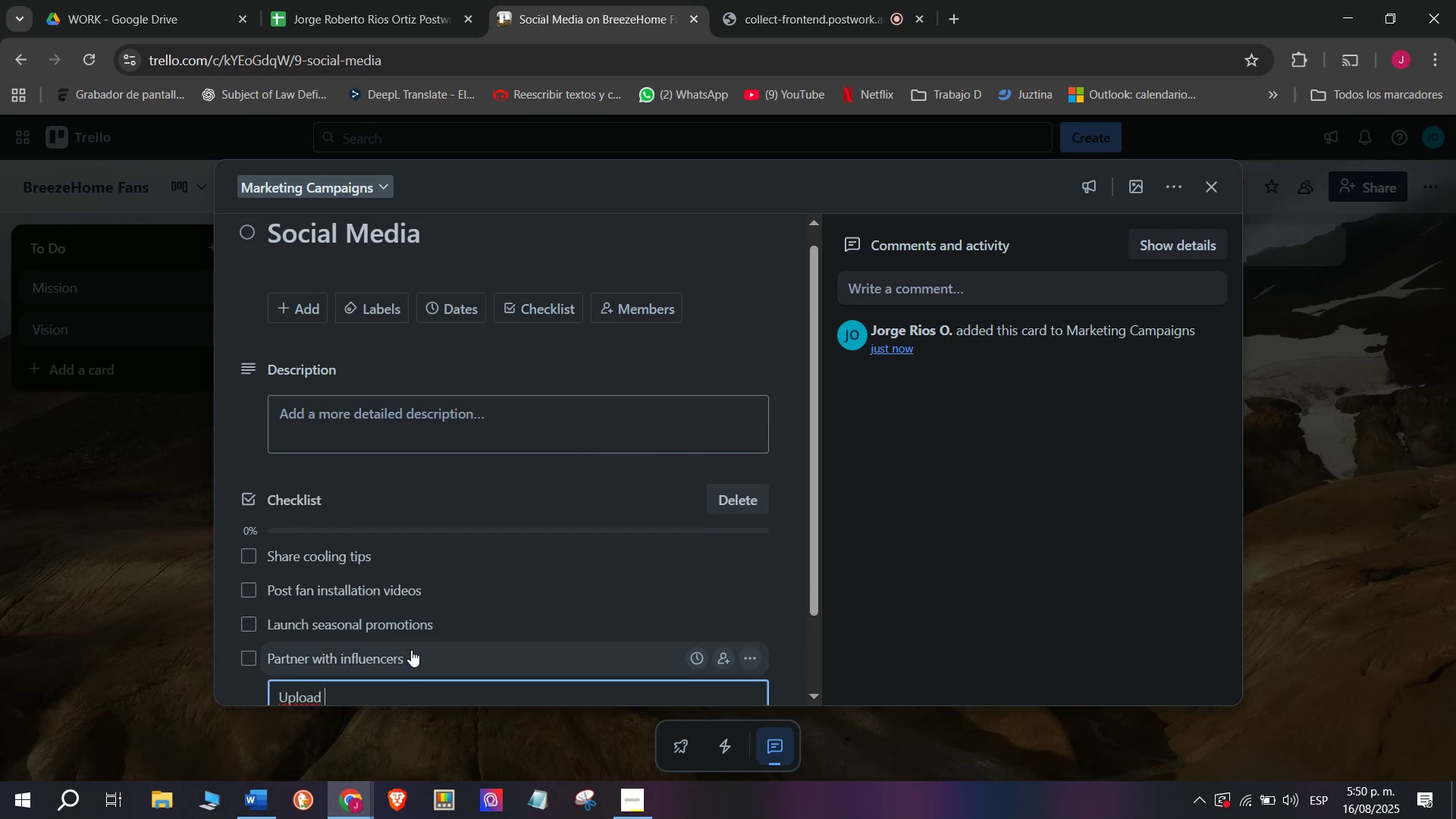 
type(produxc)
key(Backspace)
key(Backspace)
type(ct reels)
 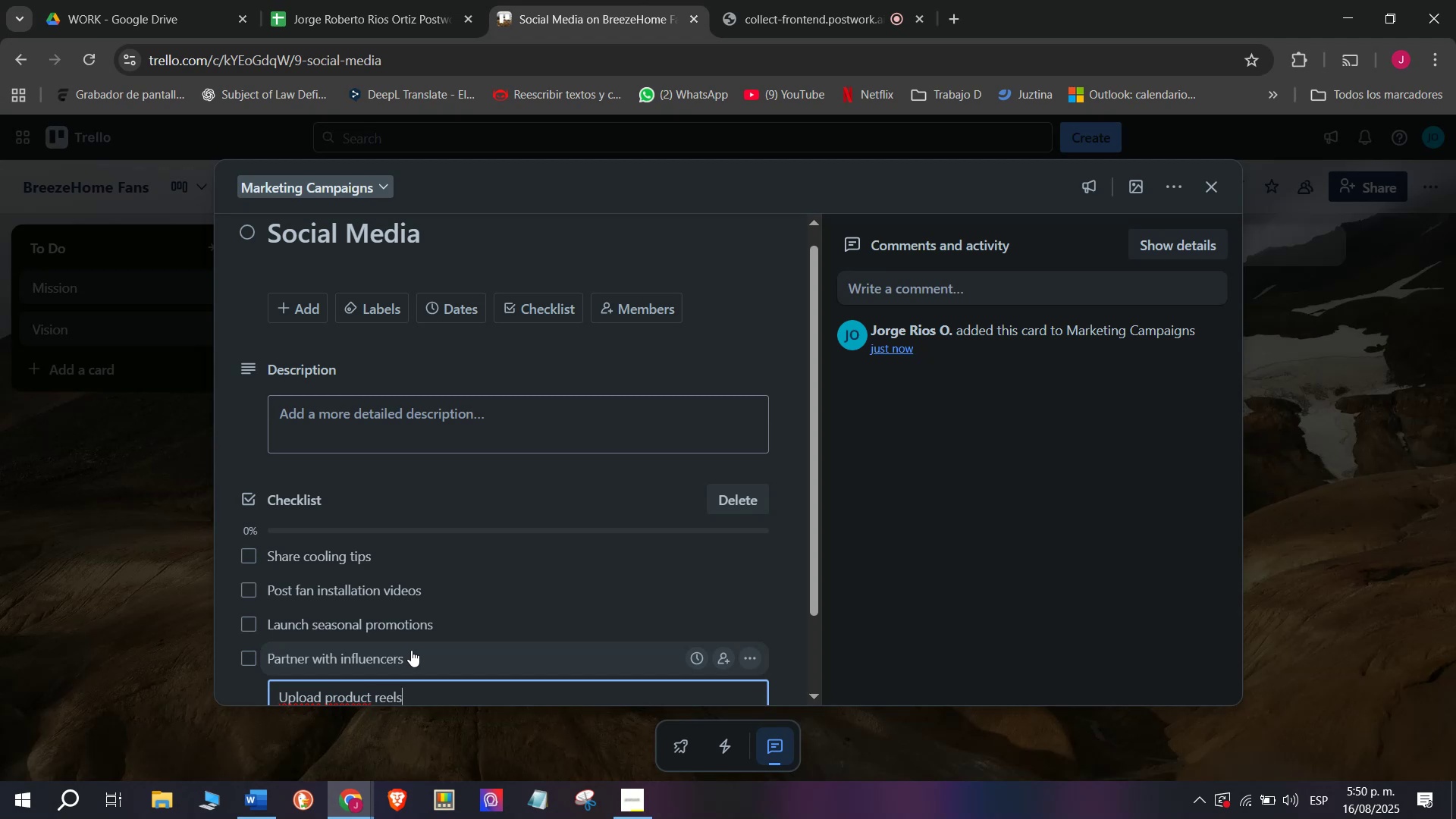 
key(Enter)
 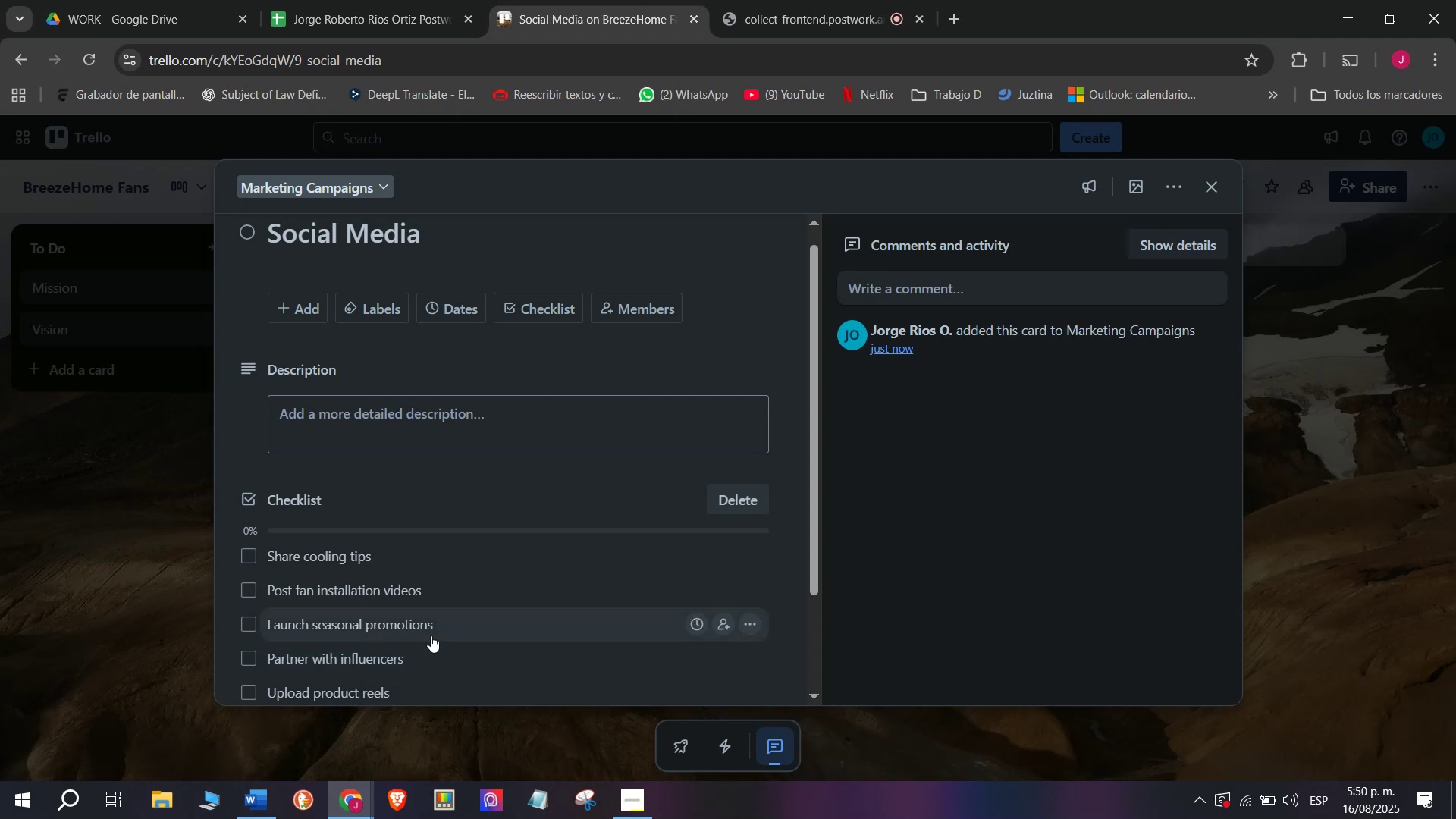 
type(Track engage)
 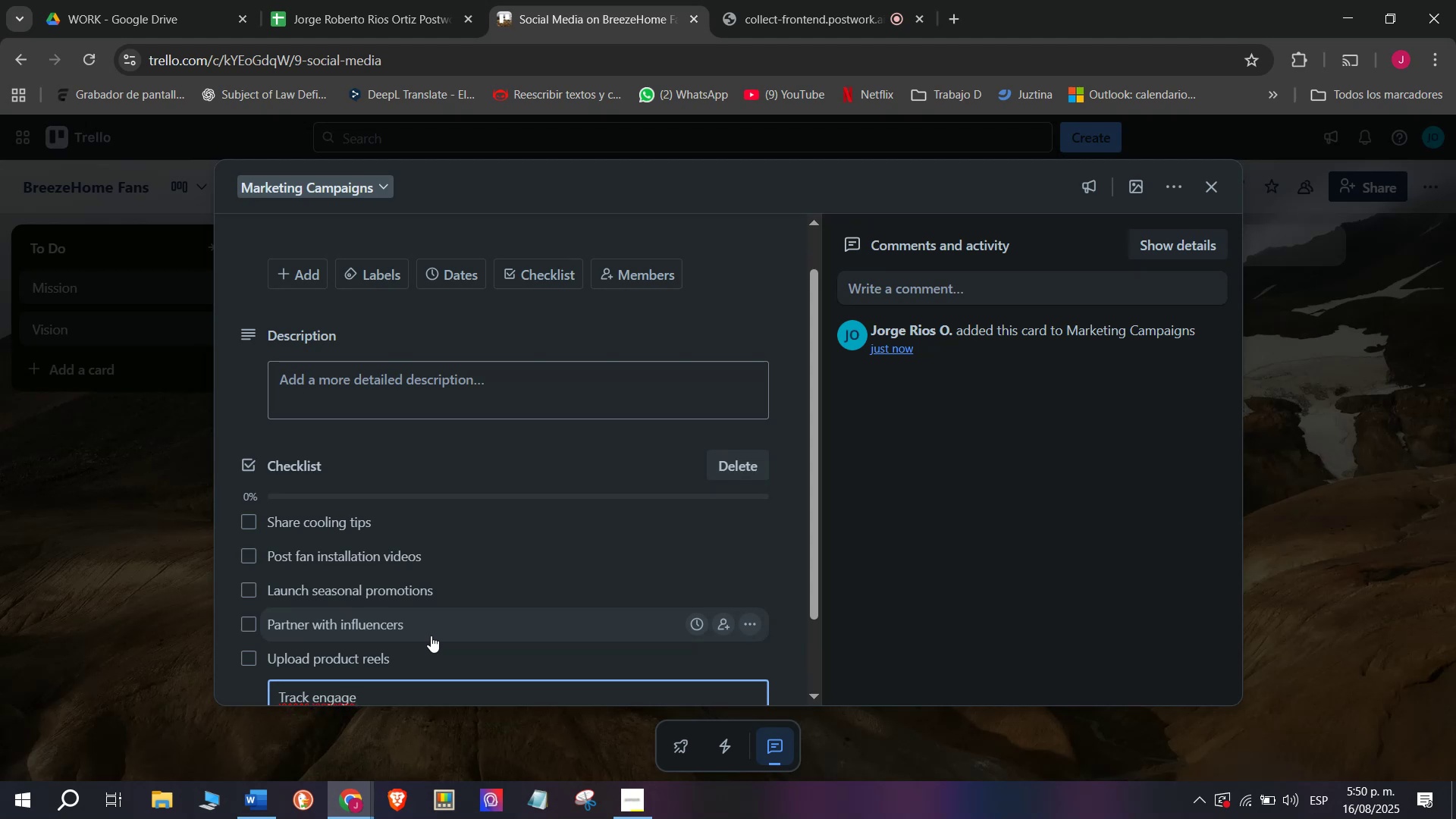 
wait(5.11)
 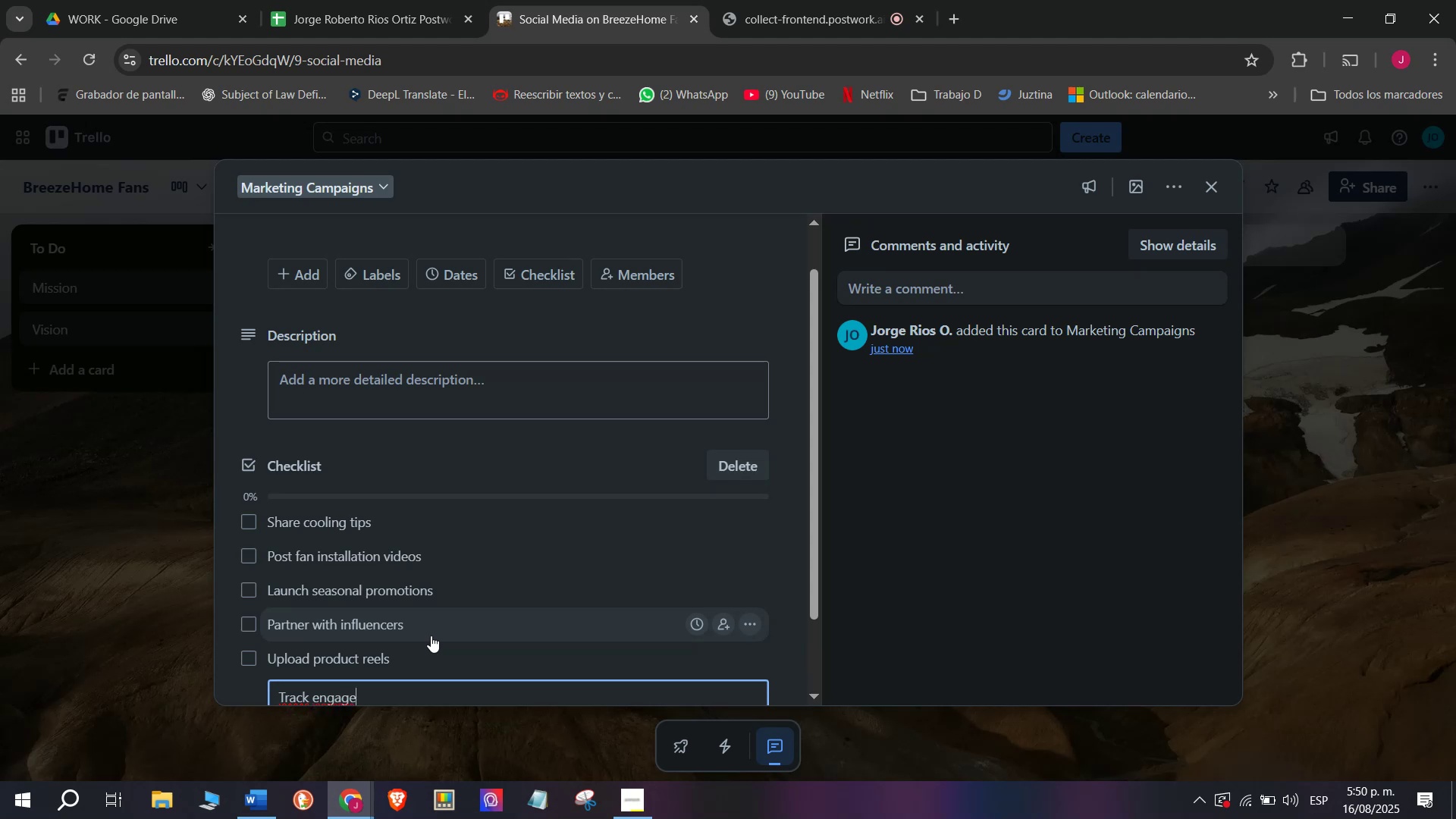 
type(men)
 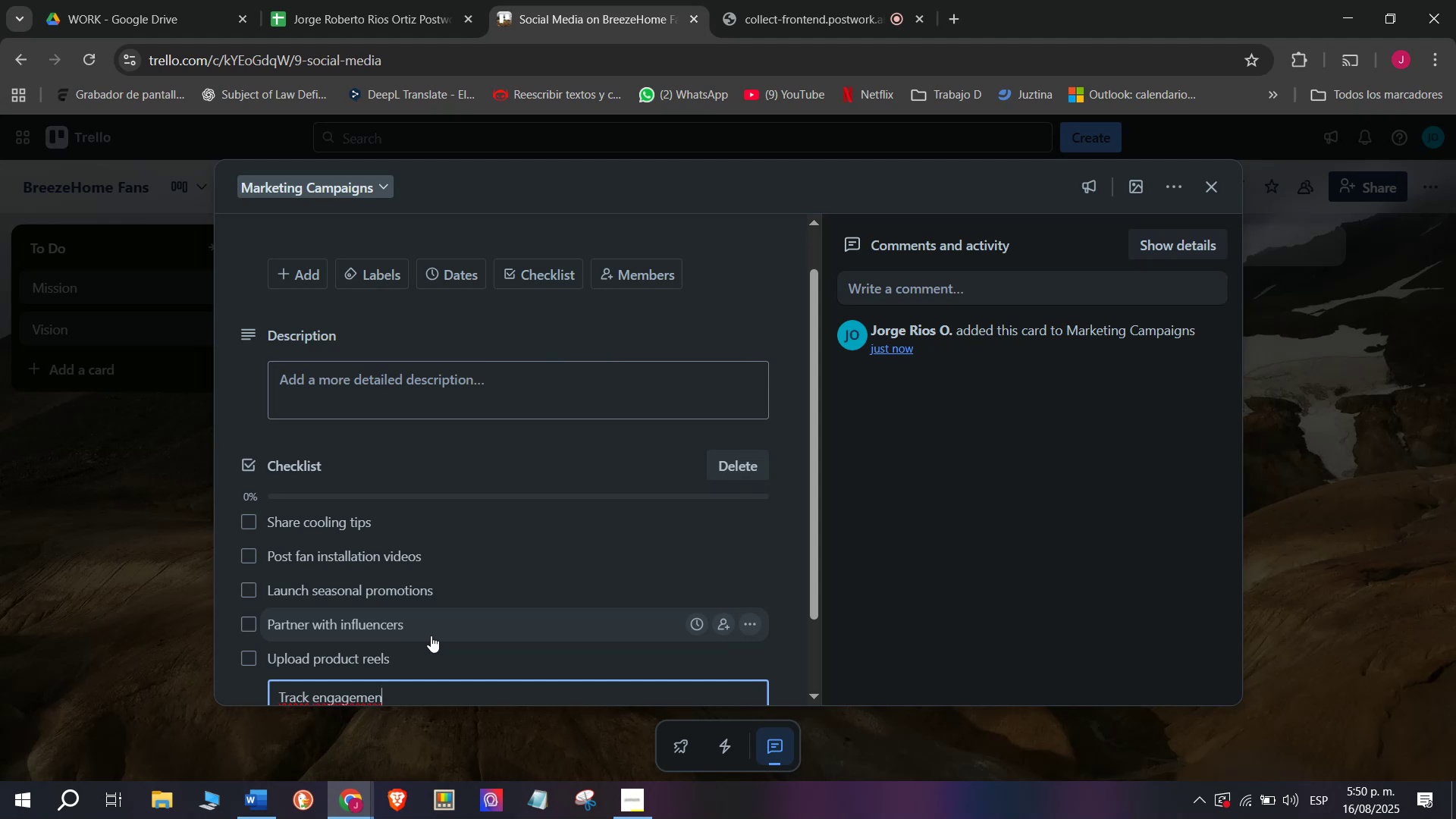 
key(T)
 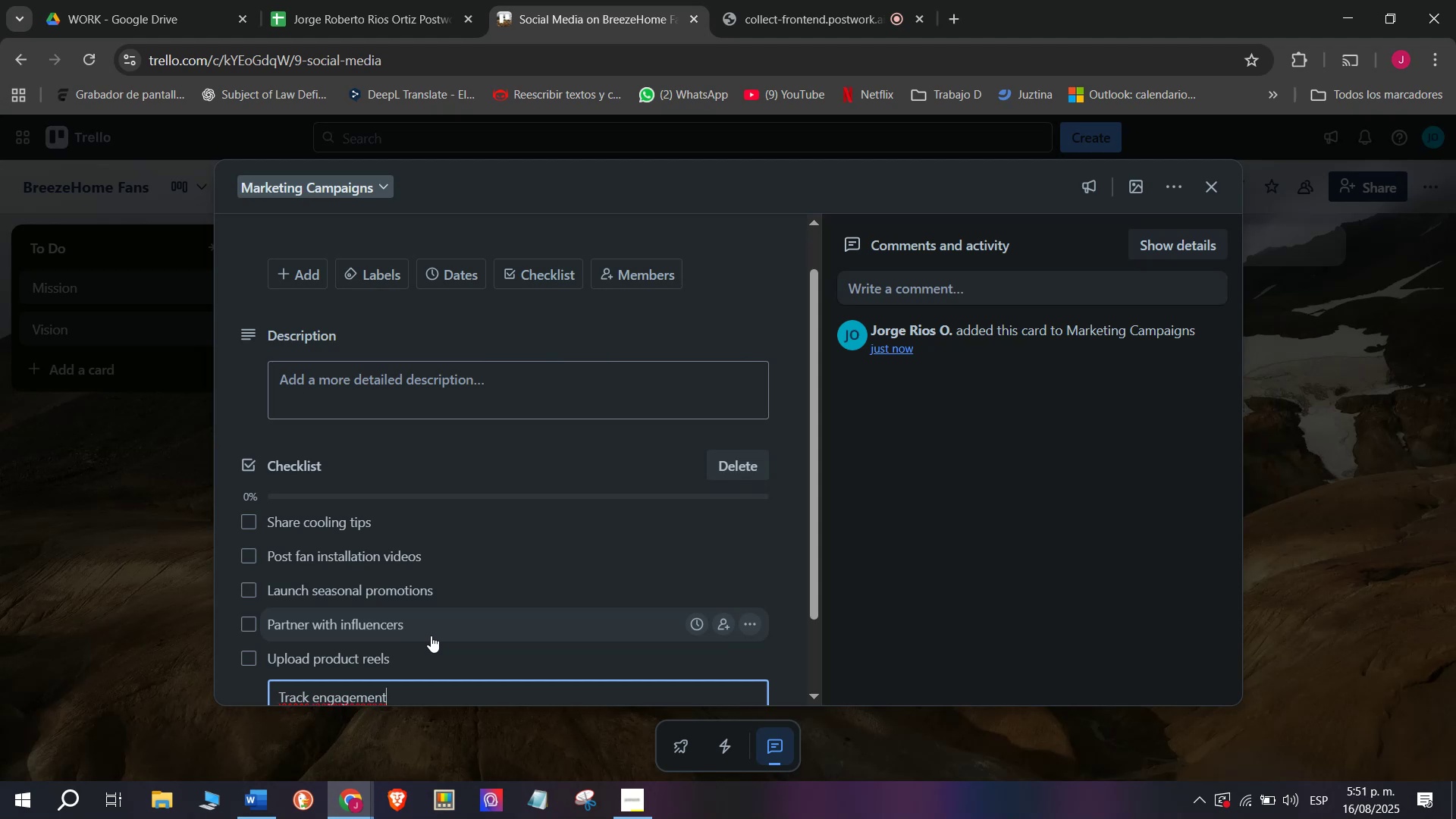 
key(Enter)
 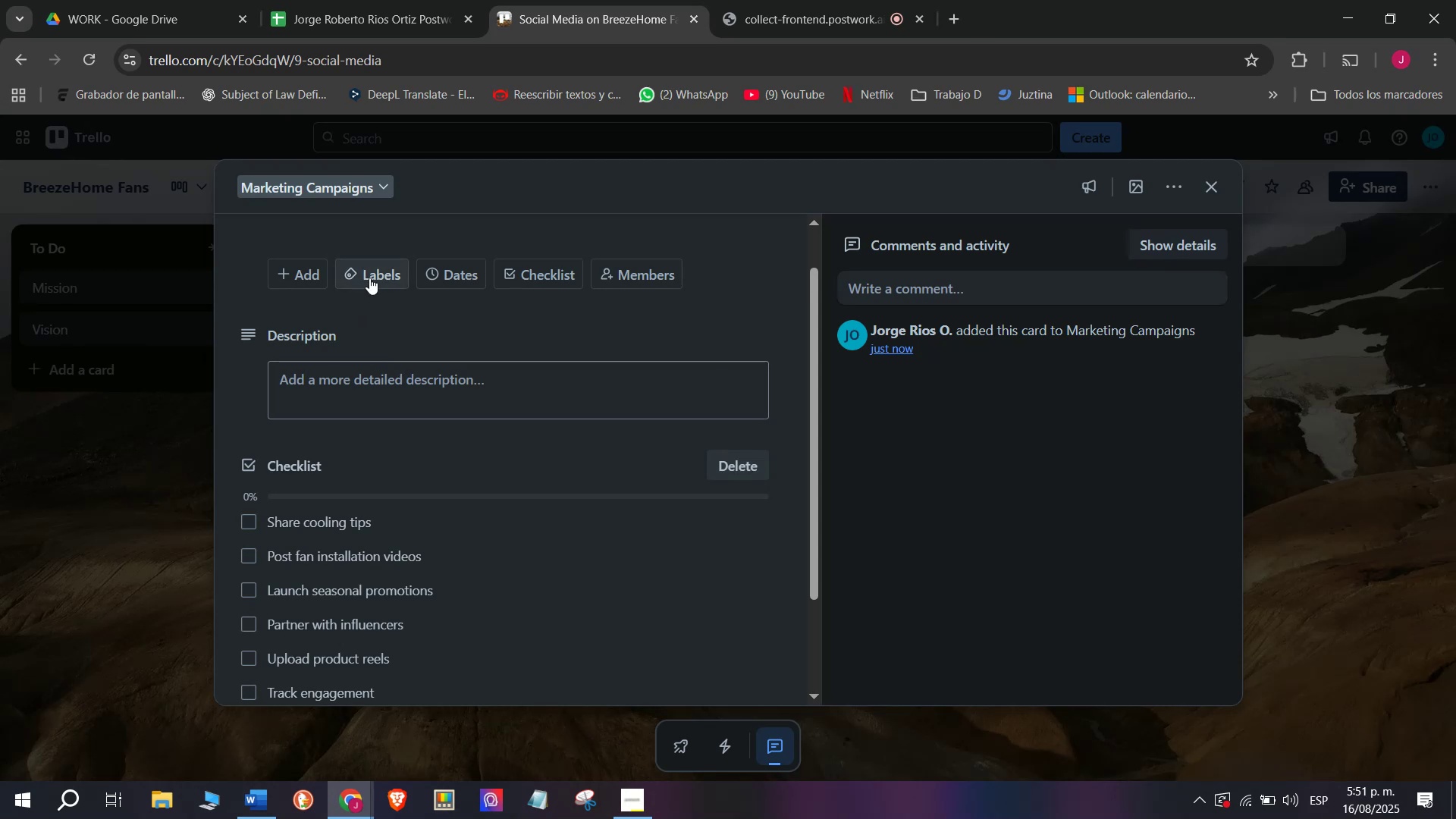 
left_click([365, 435])
 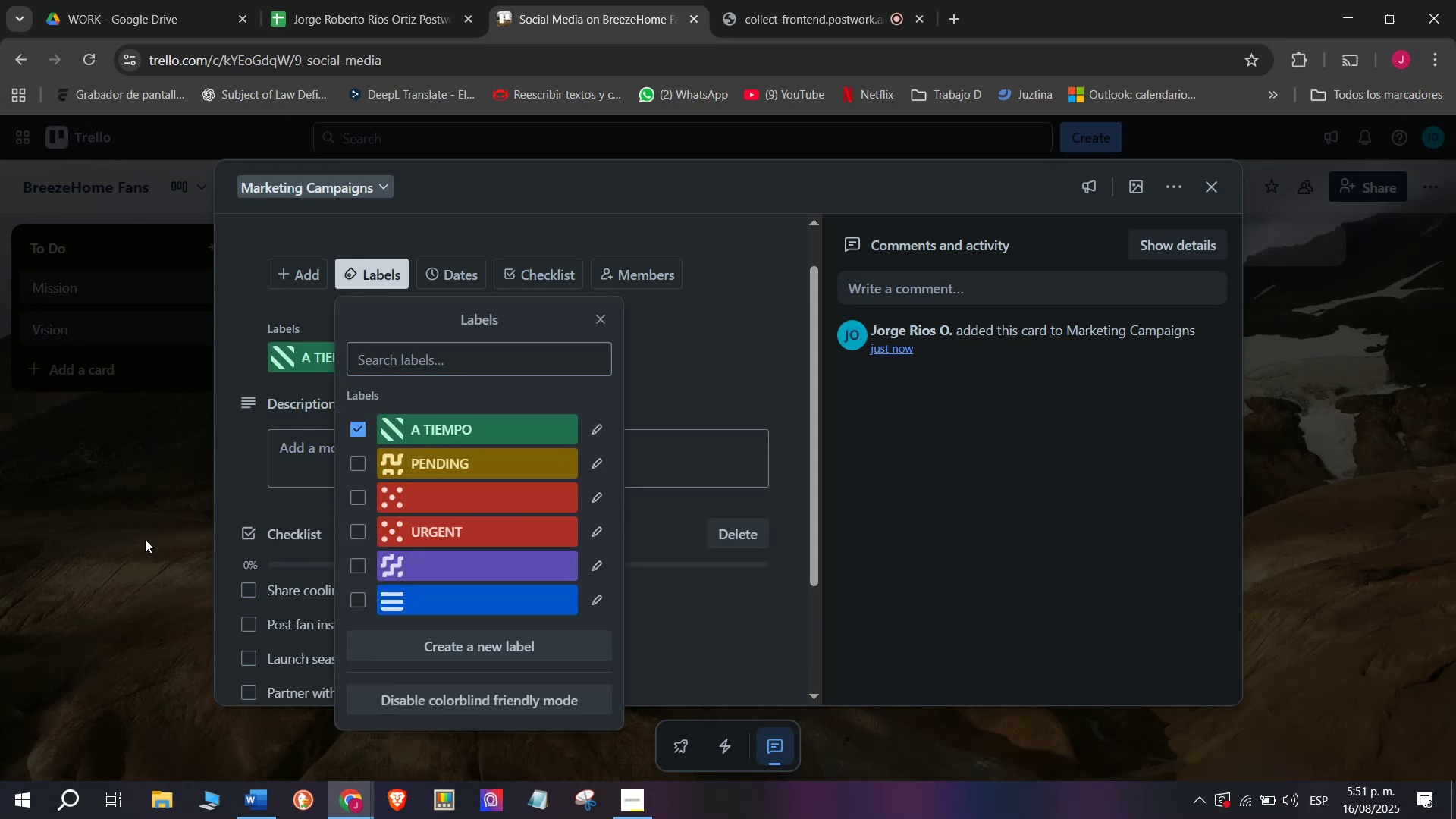 
double_click([145, 539])
 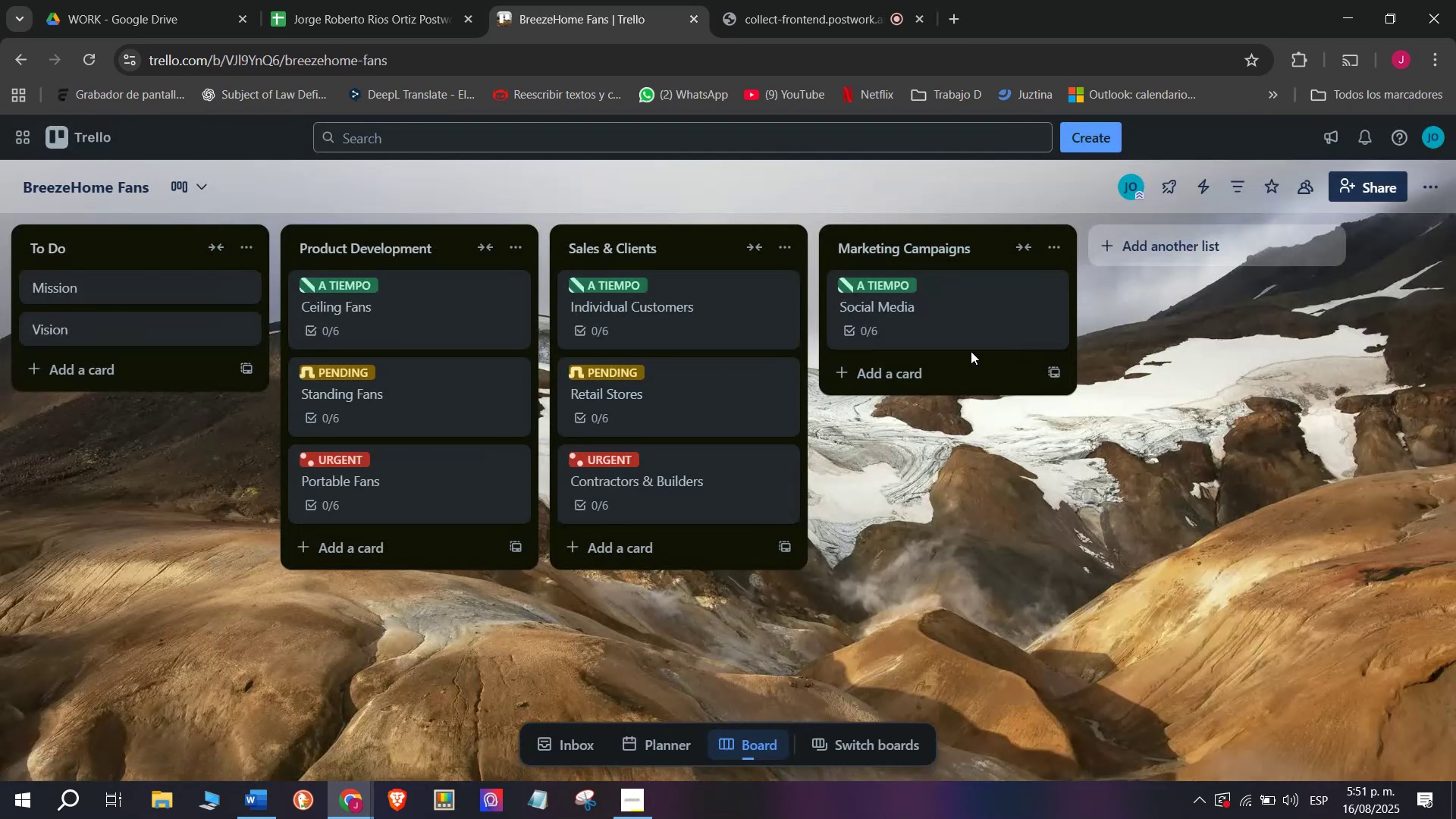 
left_click([880, 360])
 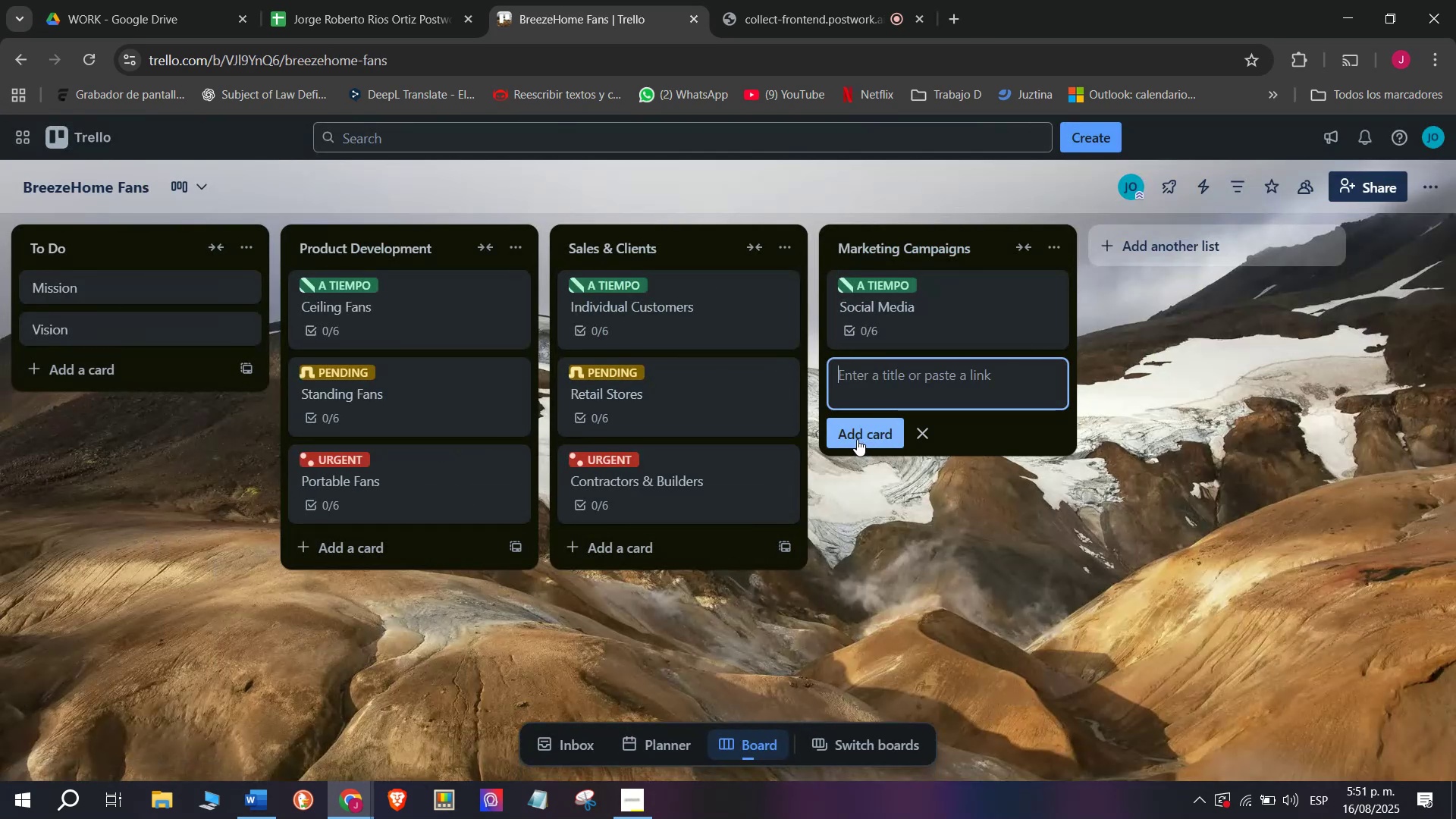 
type(Advertising)
 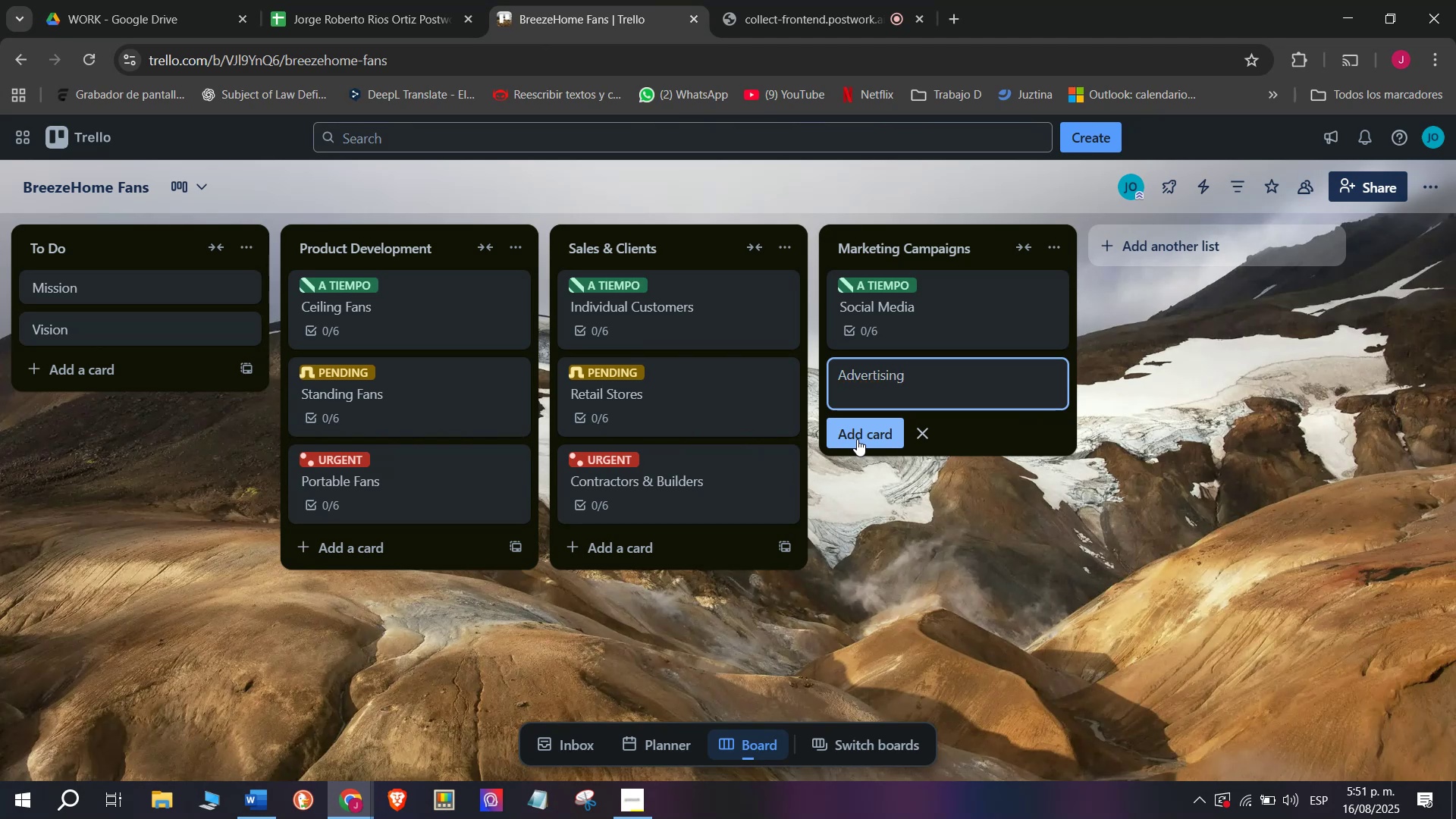 
key(Enter)
 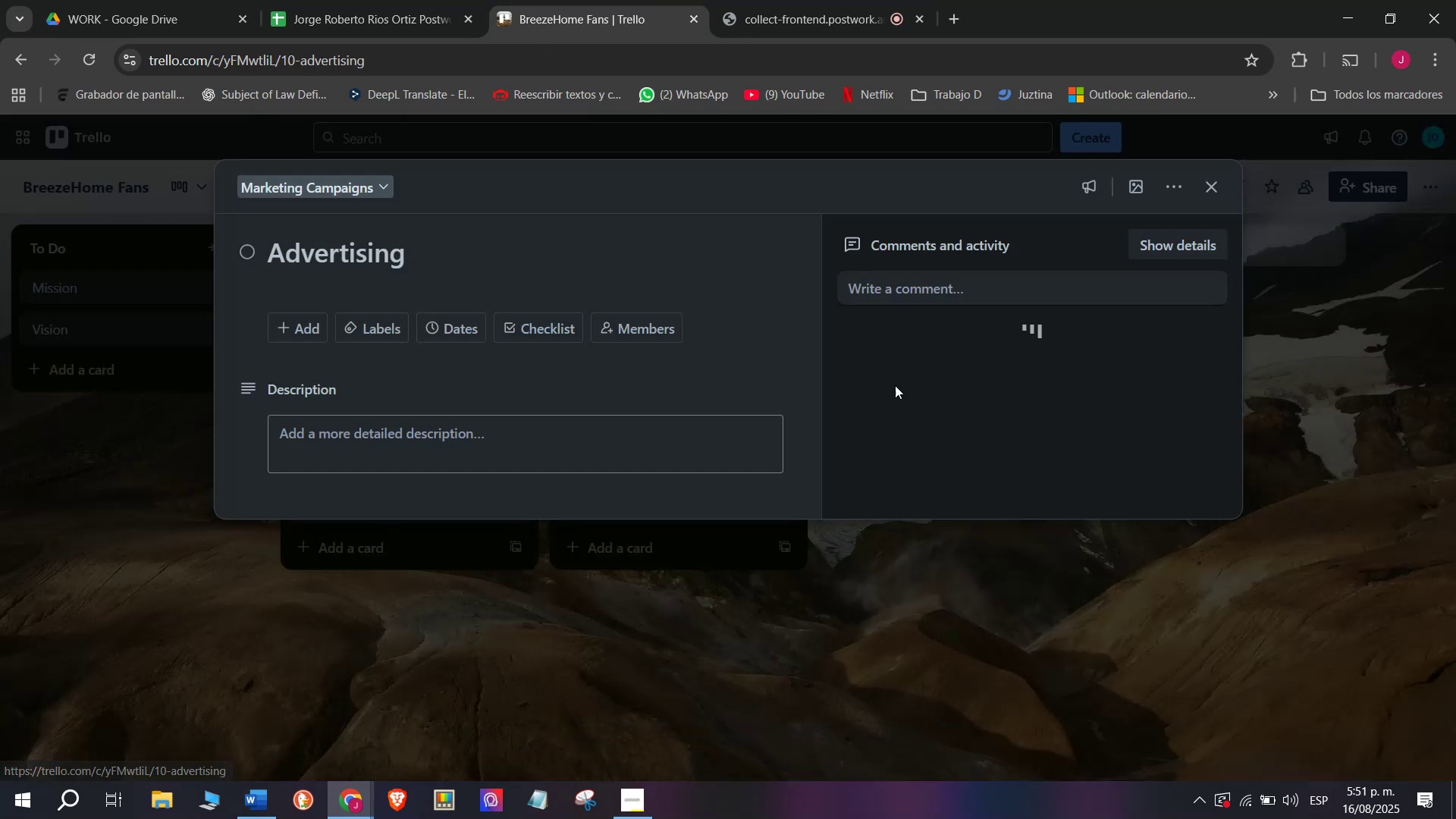 
left_click([554, 326])
 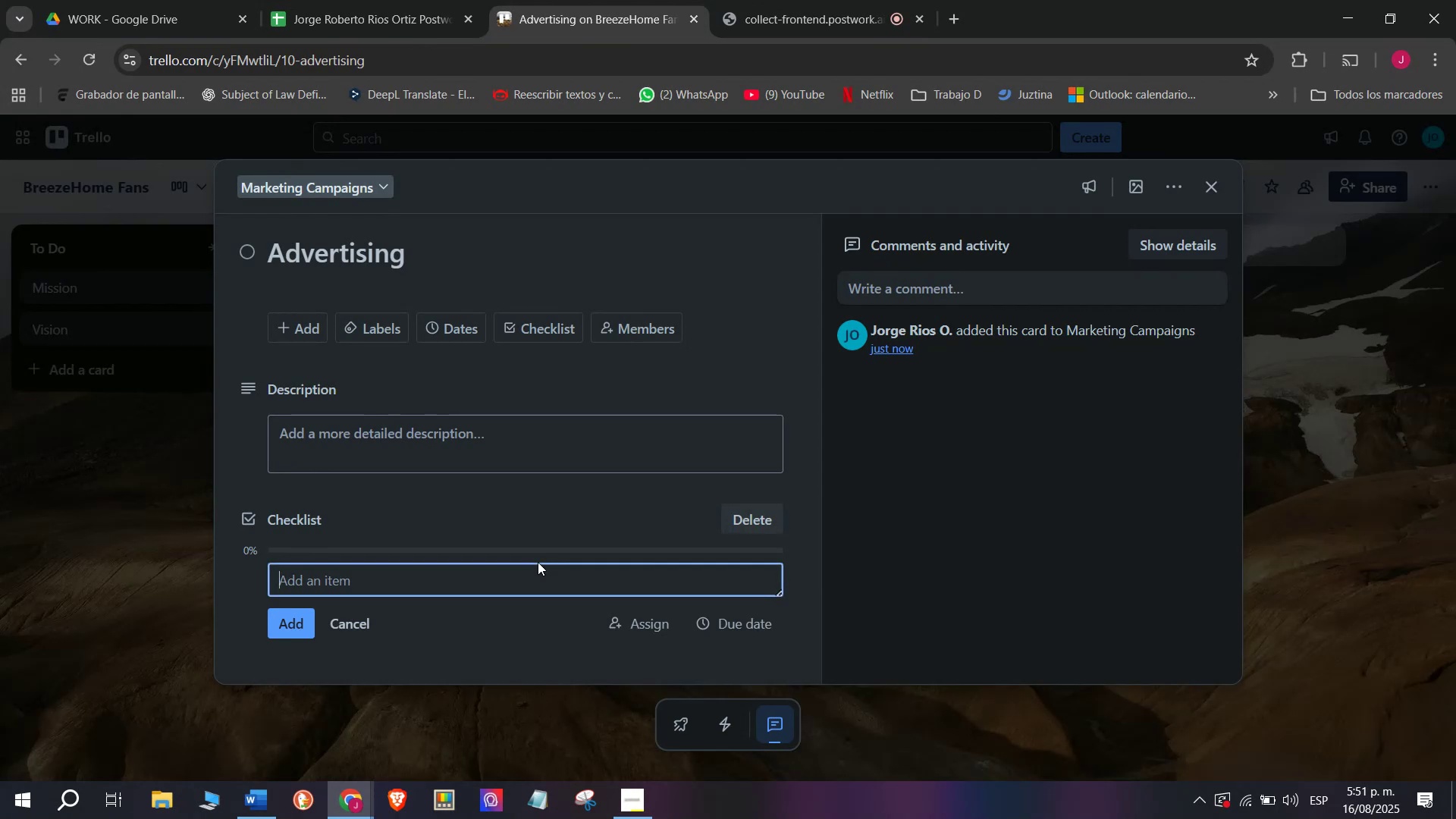 
type(Create magazine ads)
 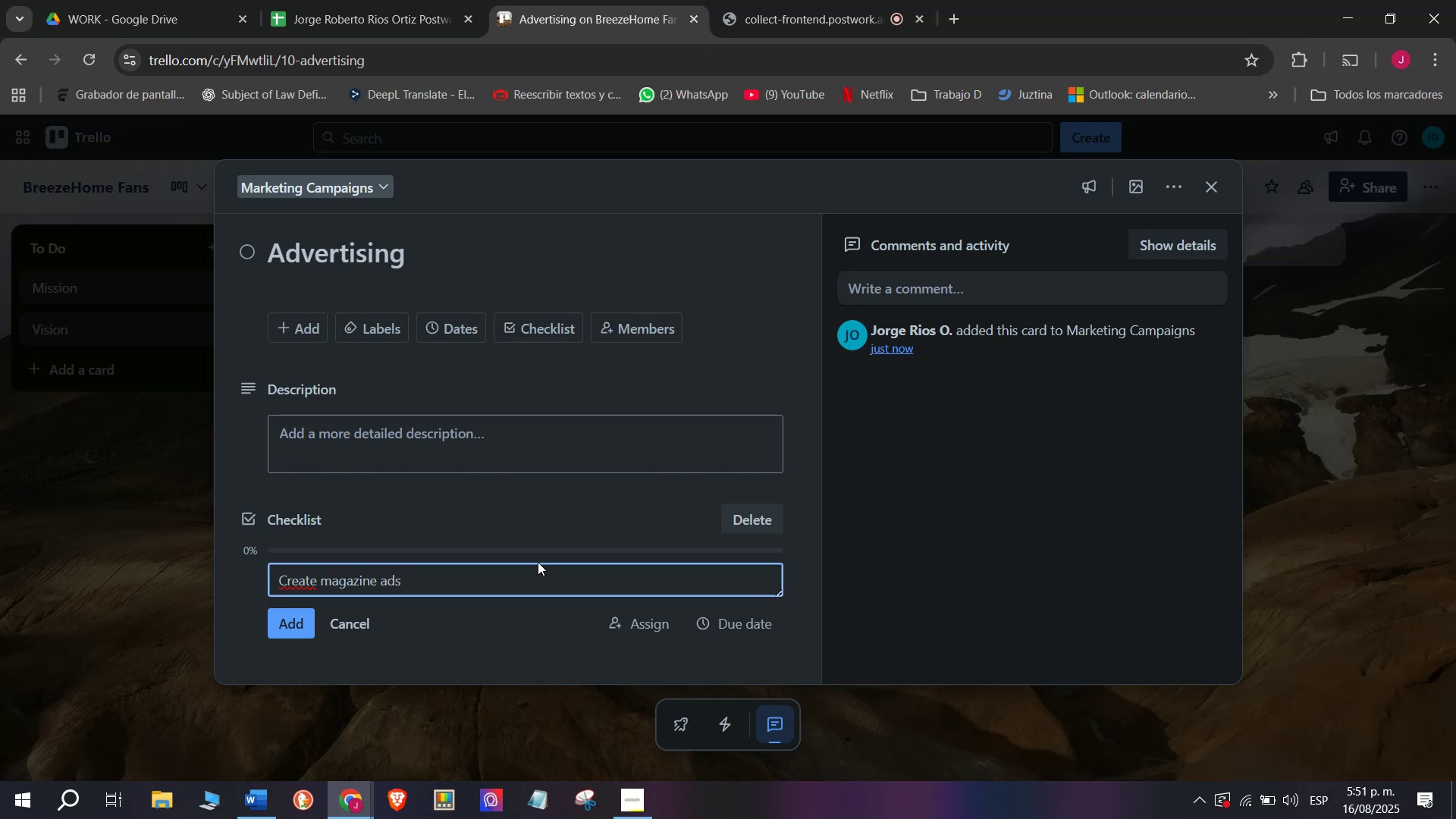 
key(Enter)
 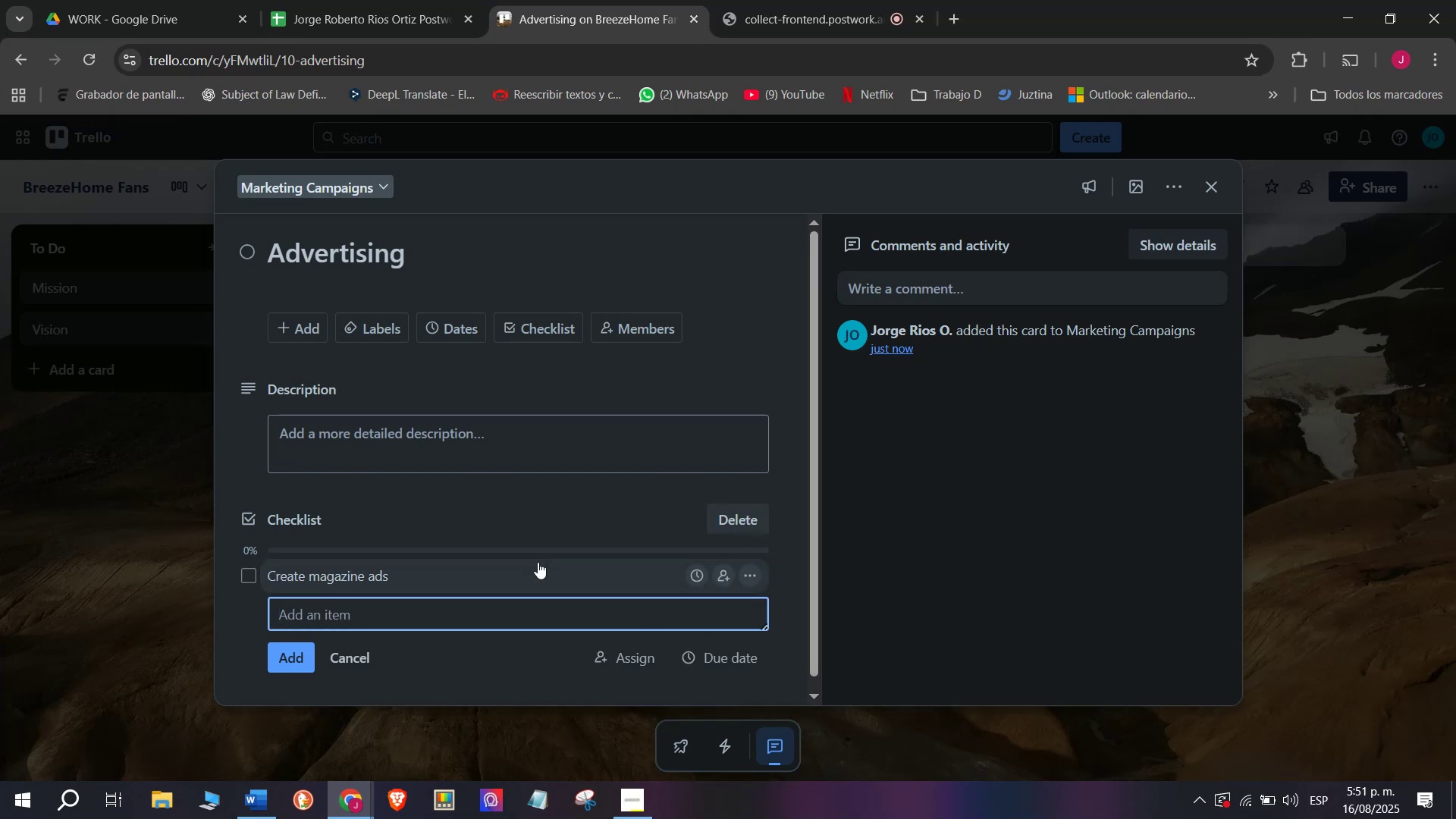 
type(Publish TV sport)
key(Backspace)
key(Backspace)
type(ts)
 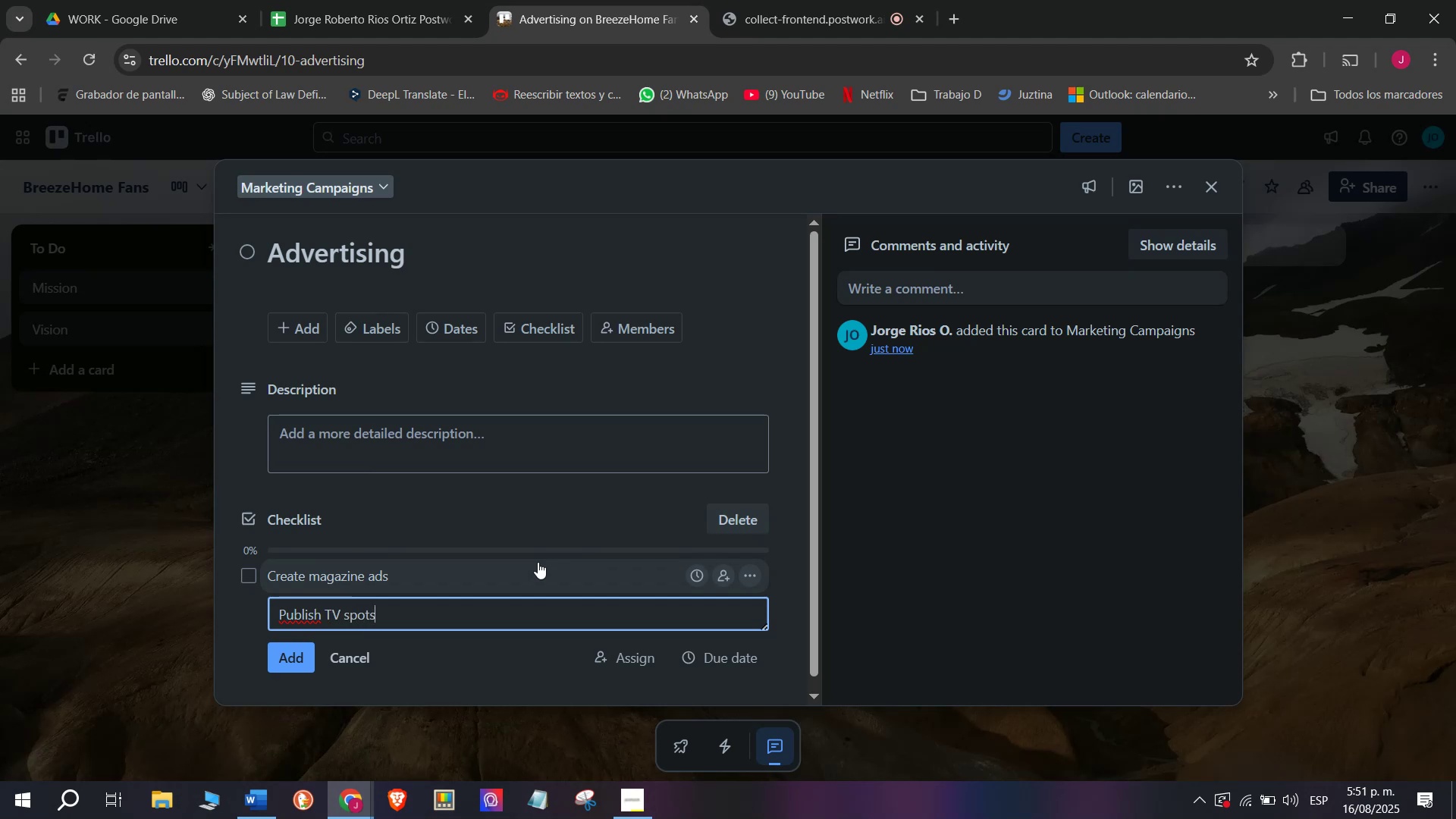 
key(Enter)
 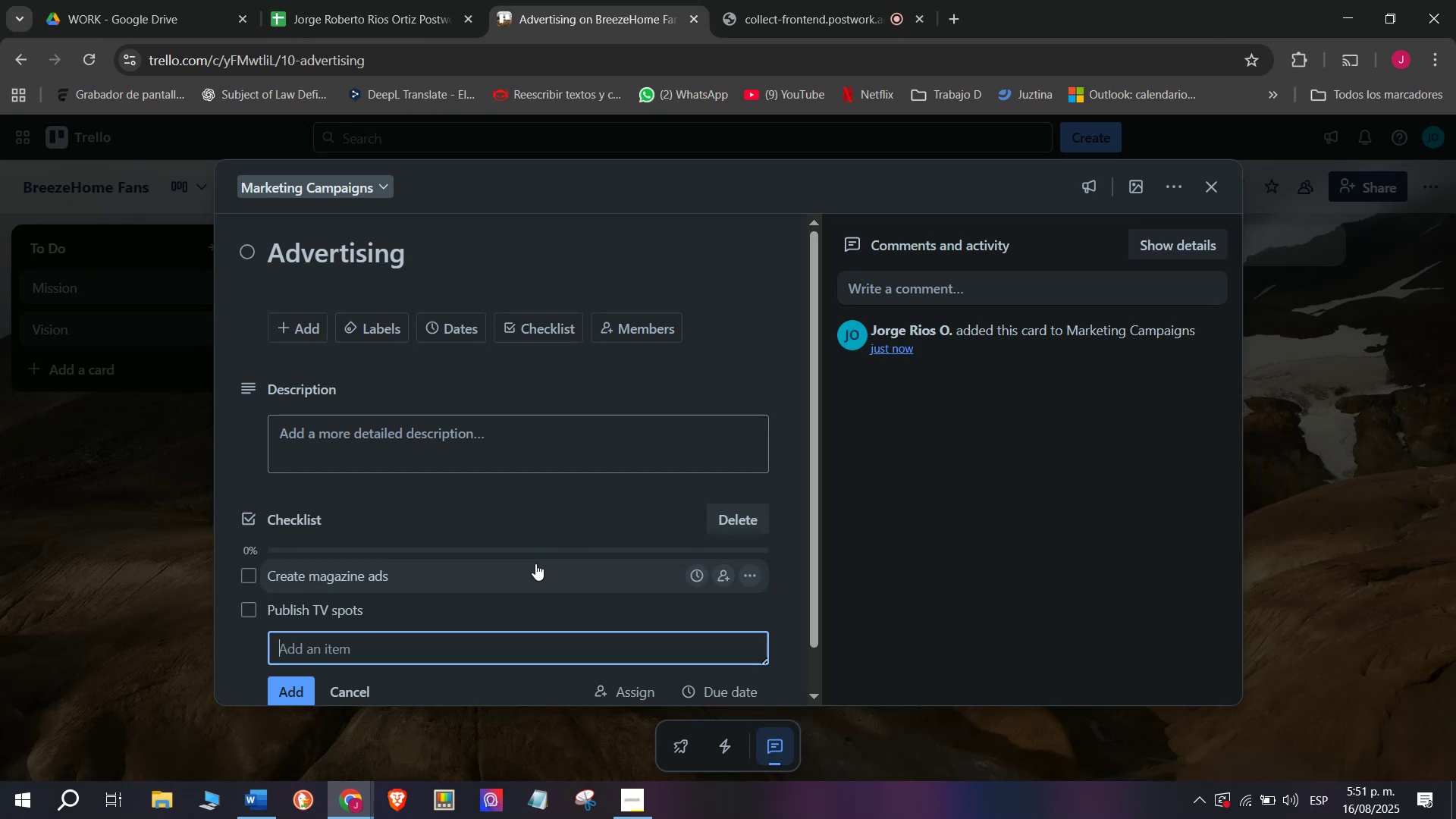 
type(Run )
 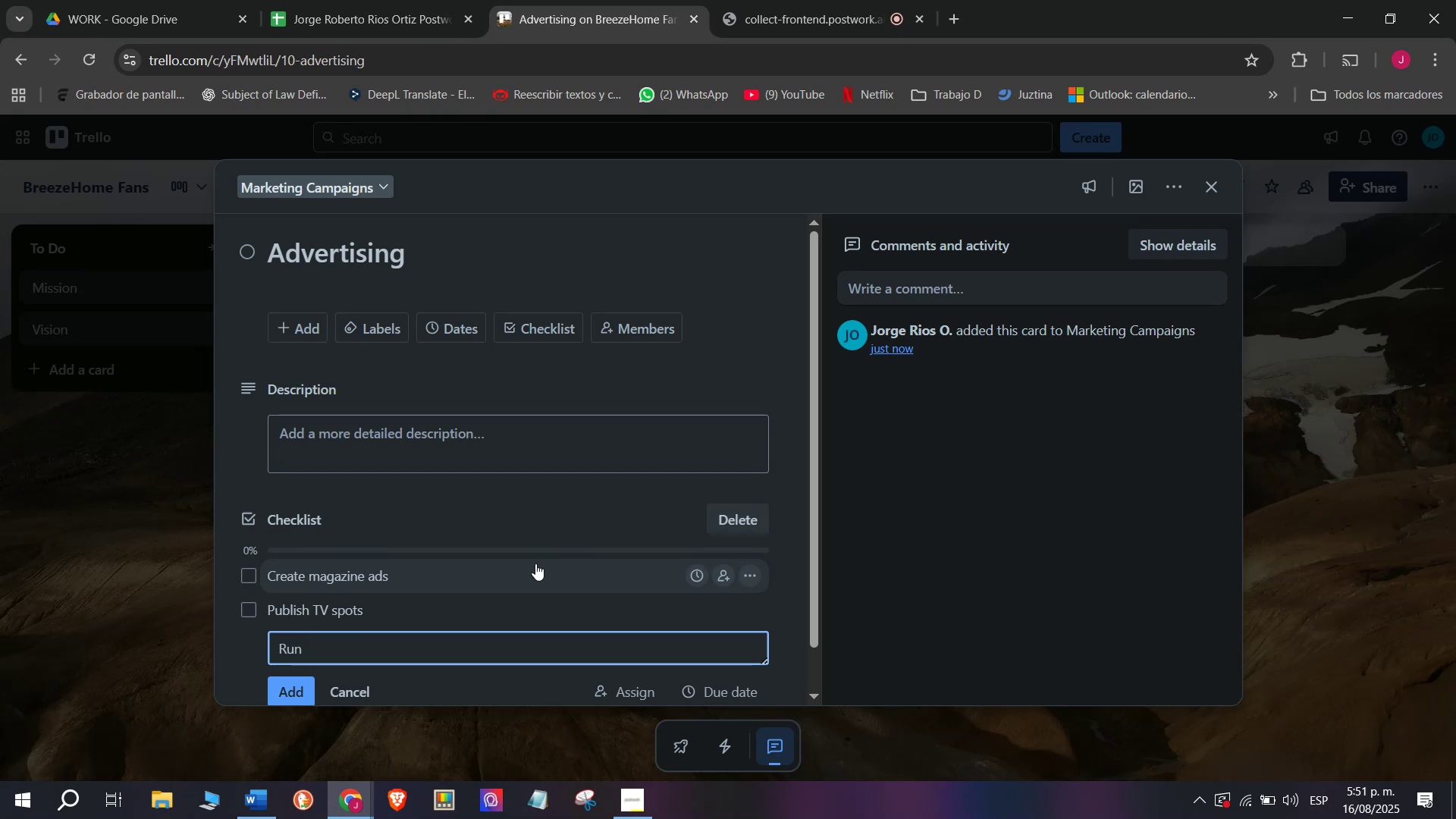 
type(Google Ads)
 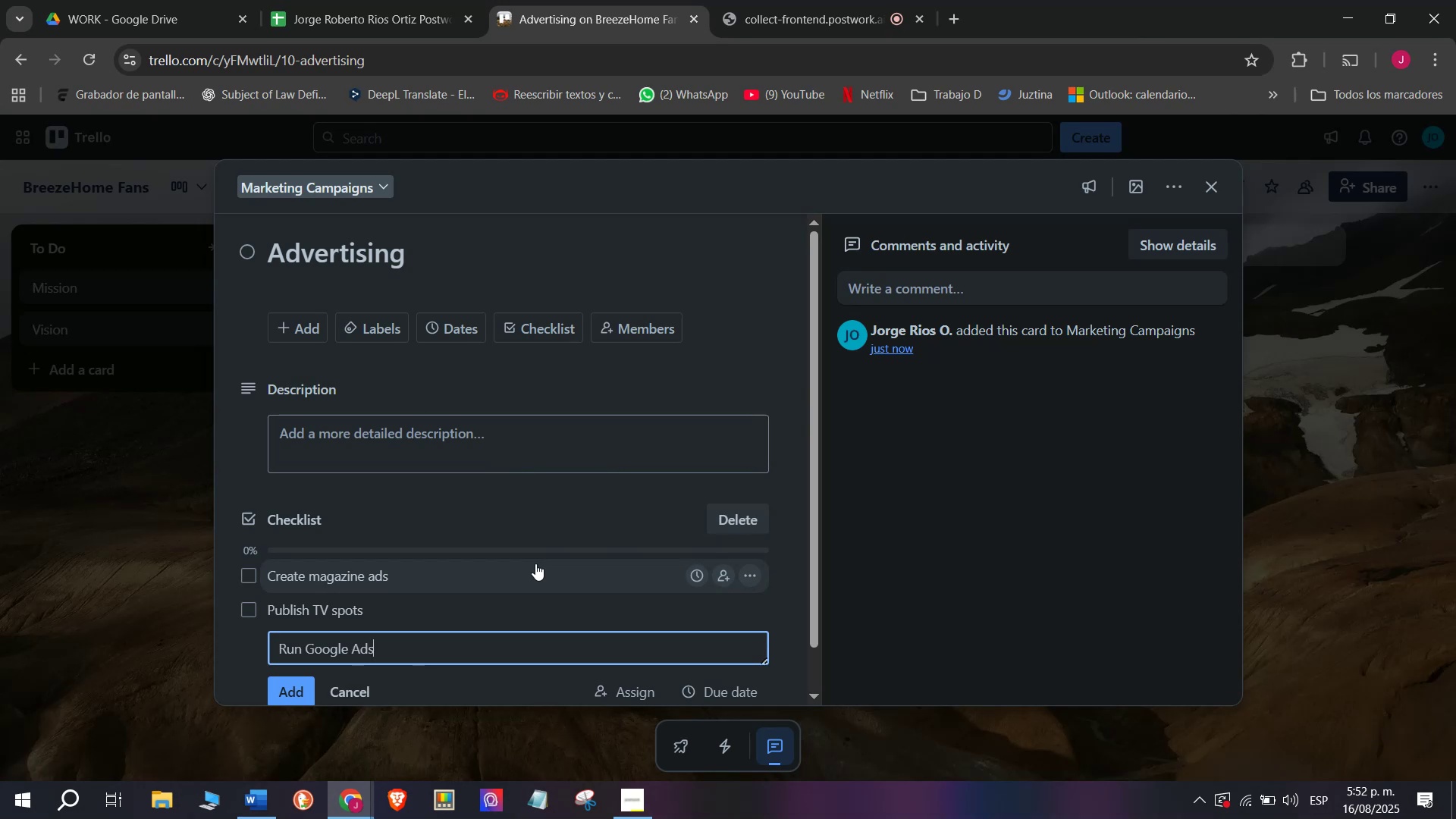 
key(Enter)
 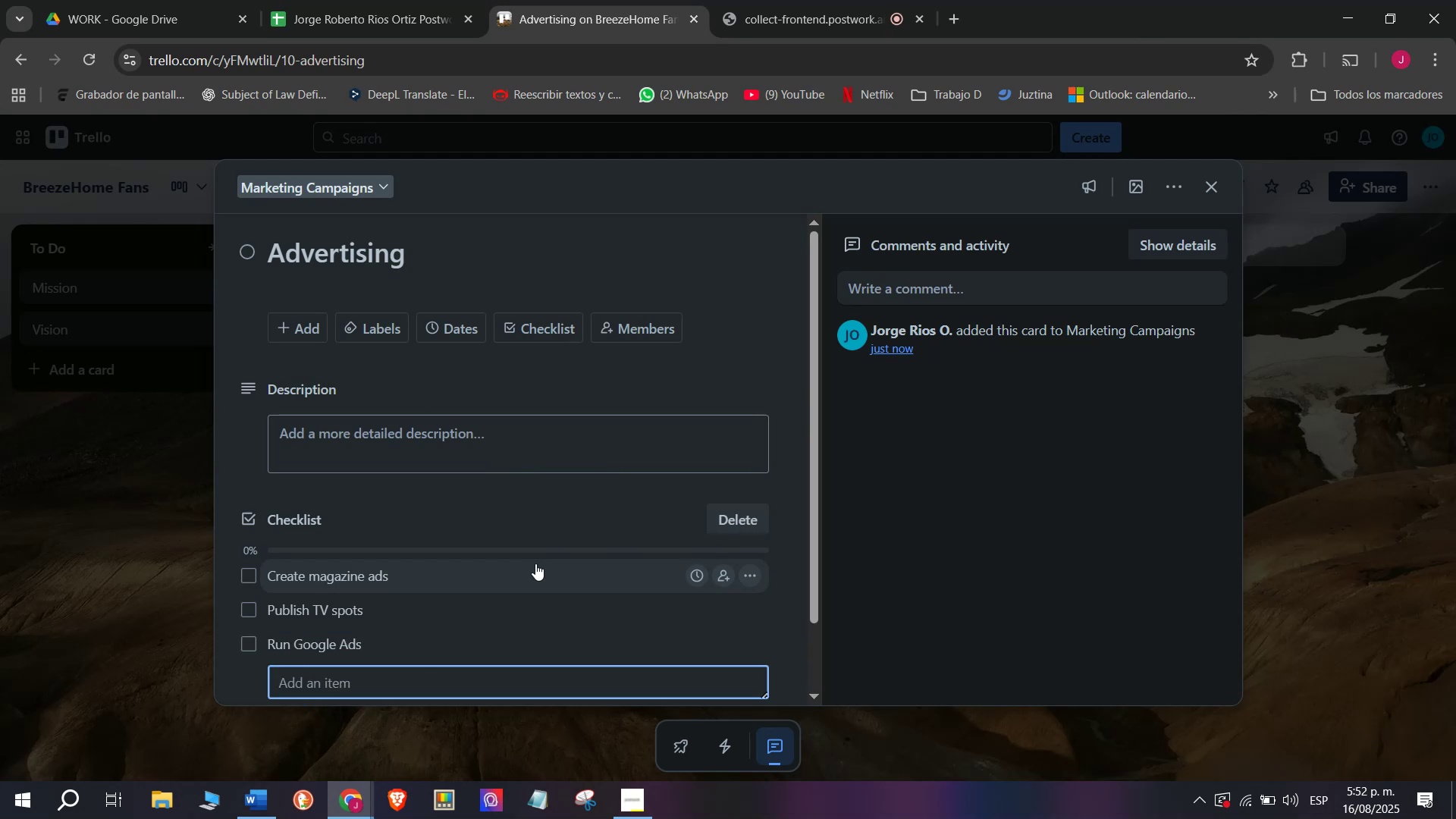 
type(Desing )
 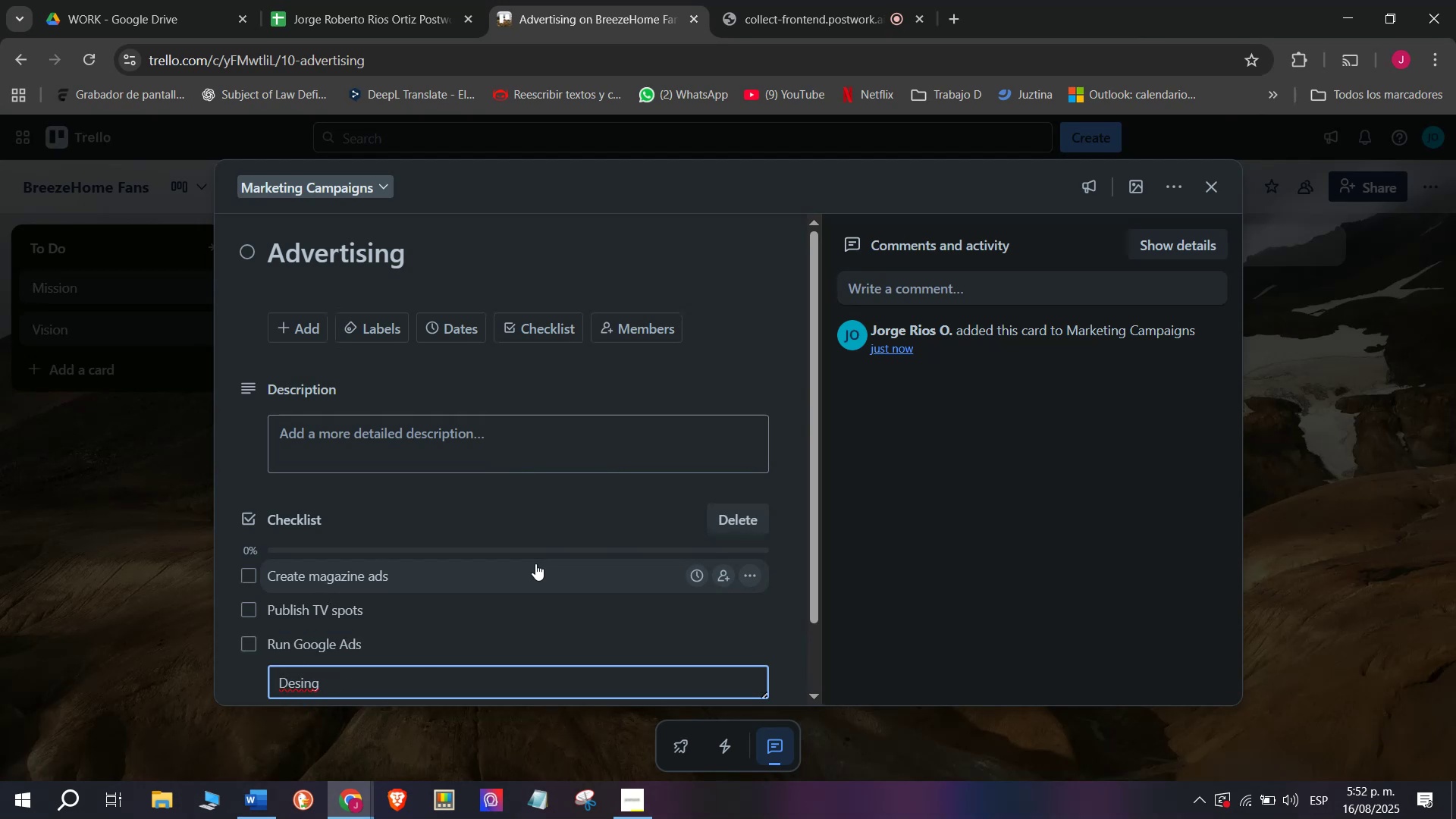 
type(billboar)
 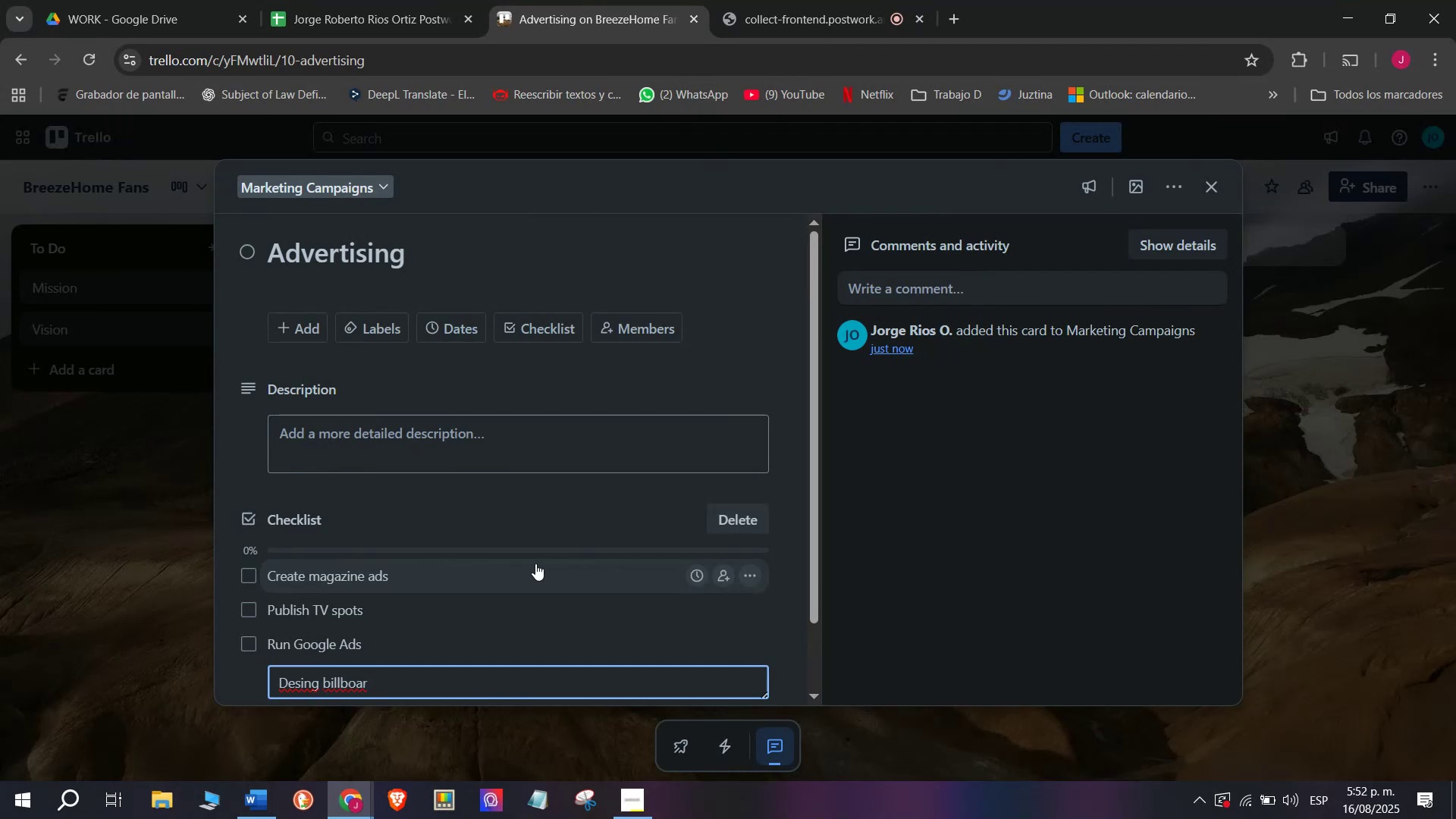 
wait(5.71)
 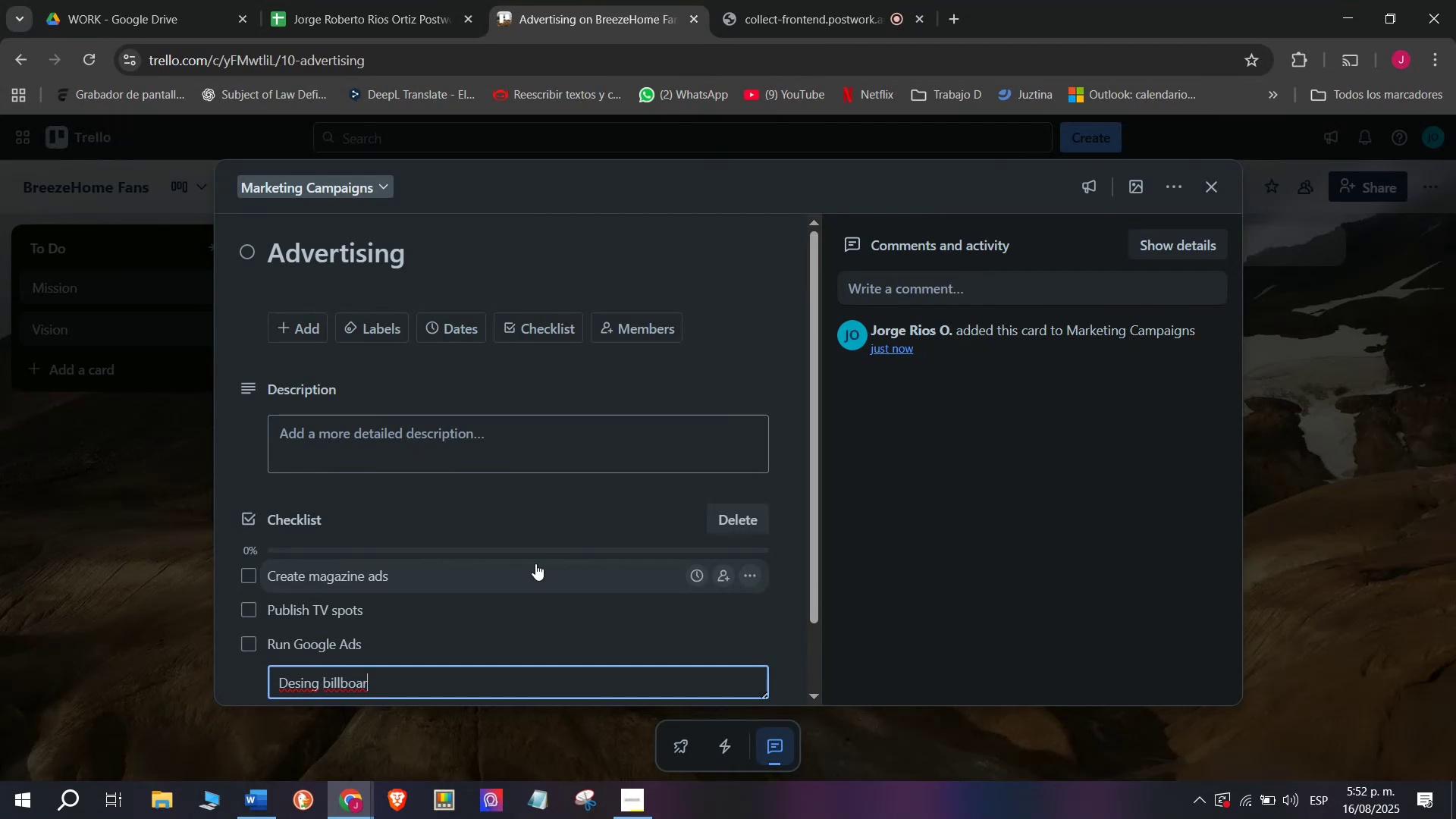 
type(ds)
 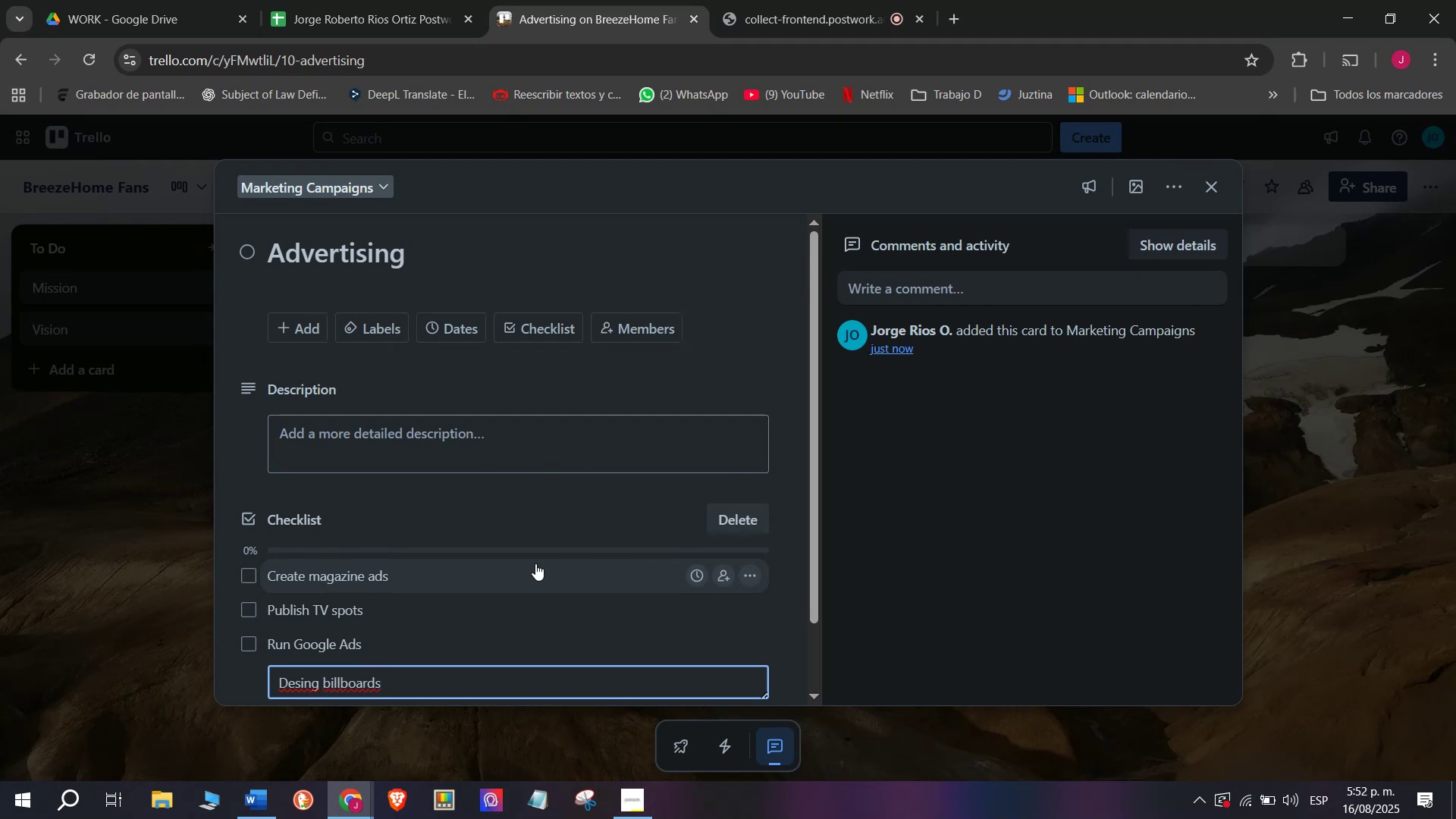 
key(Enter)
 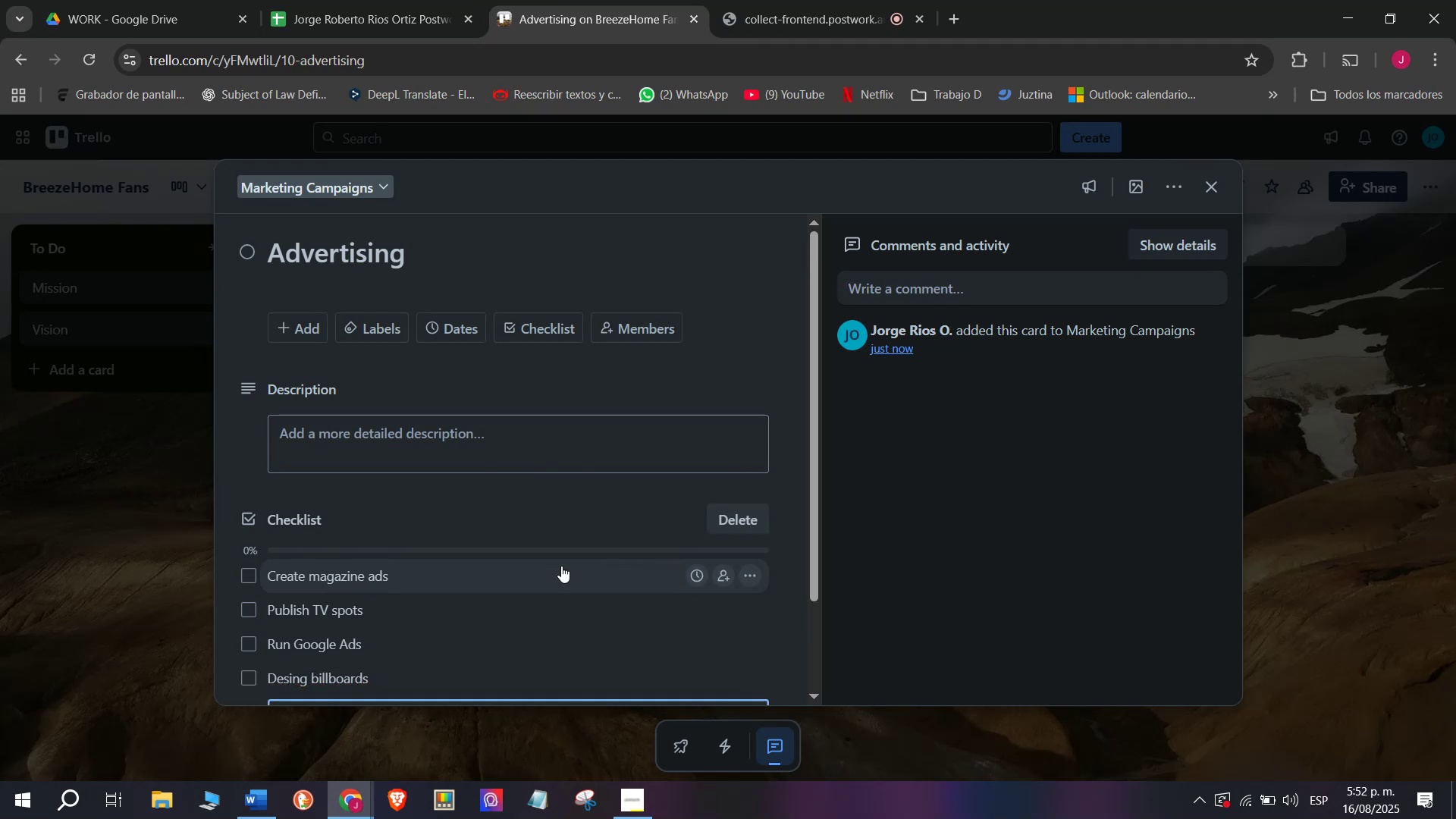 
type(Launch radio )
 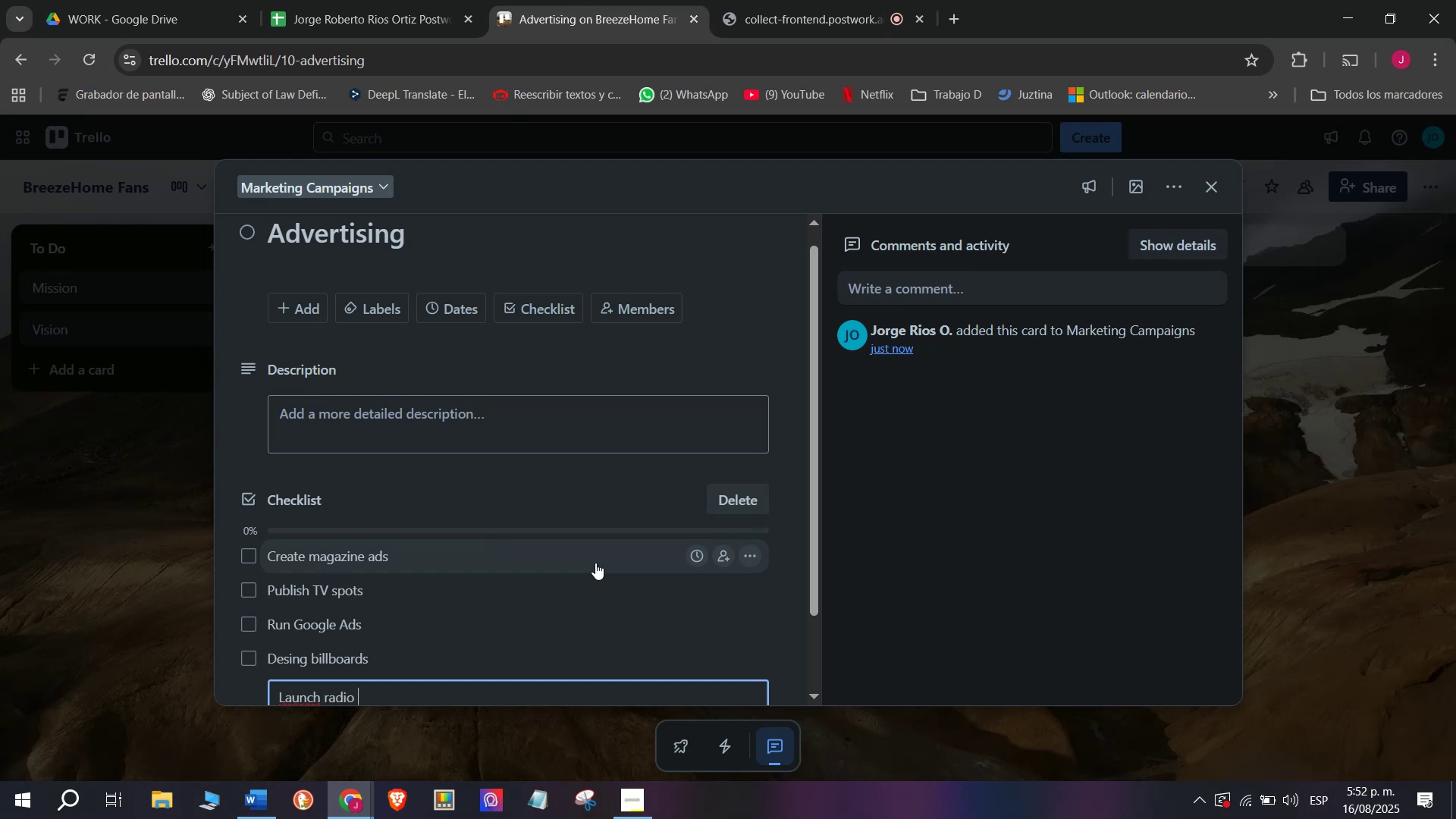 
type(campa)
 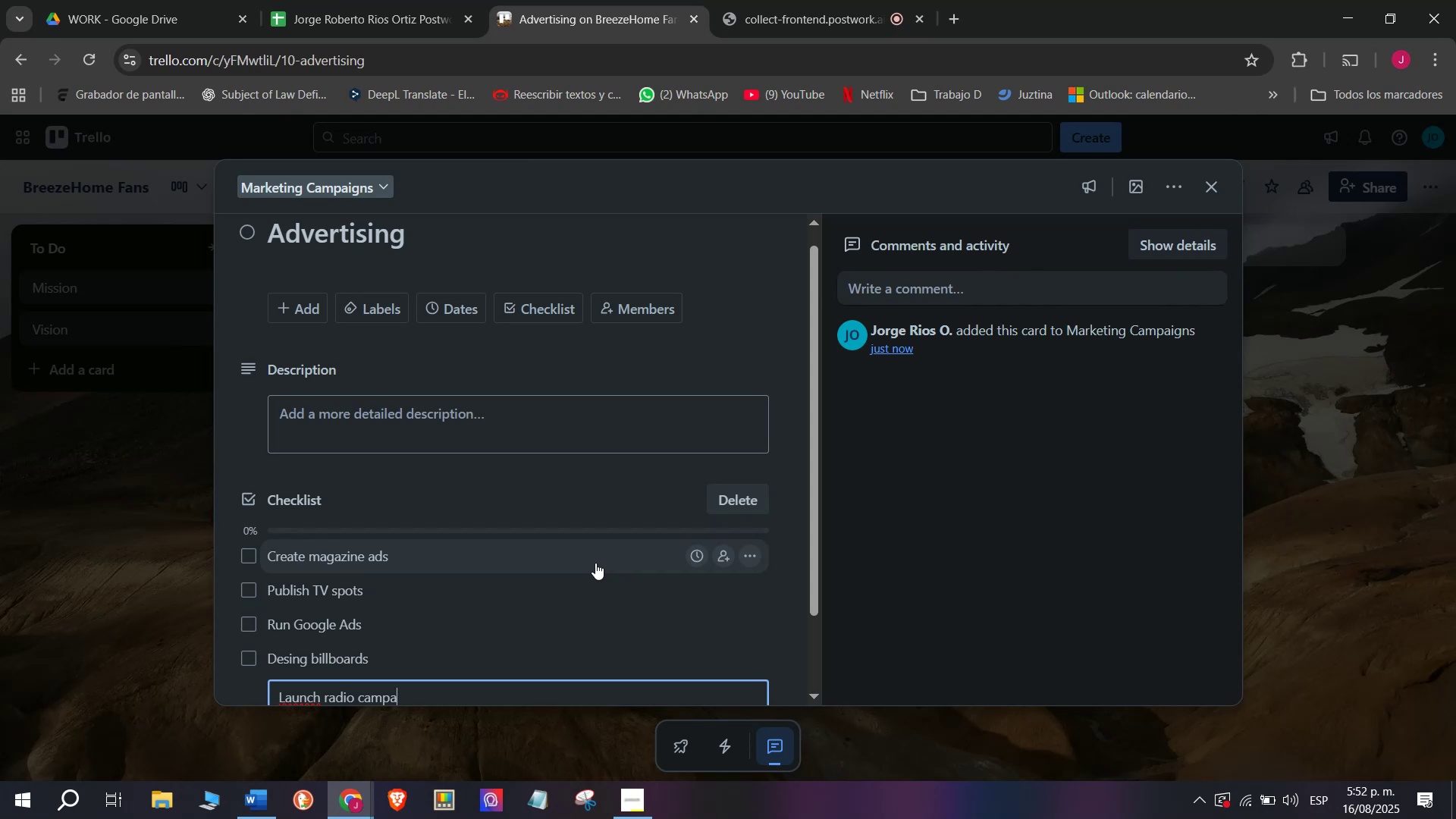 
type(igns)
 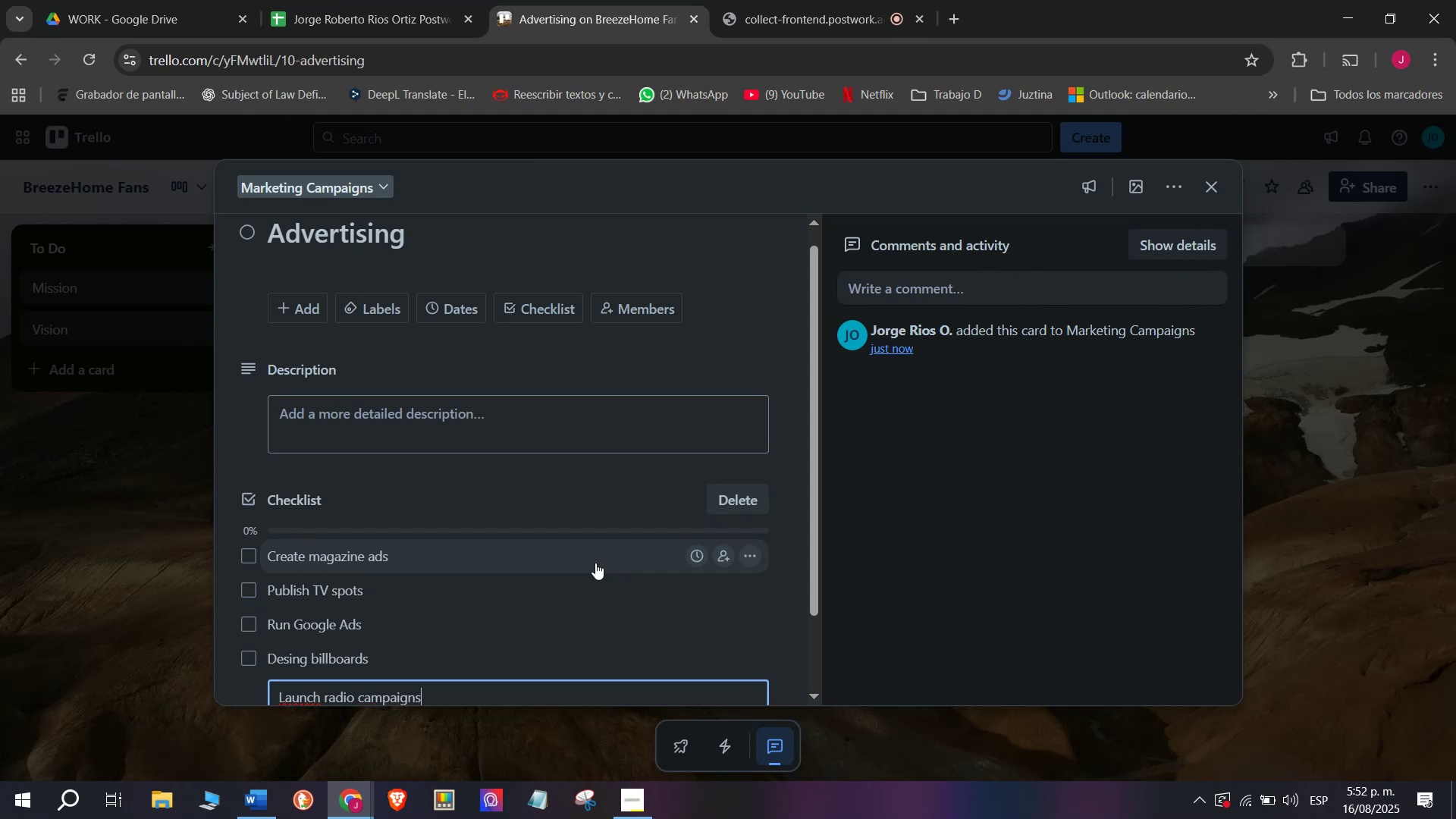 
key(Enter)
 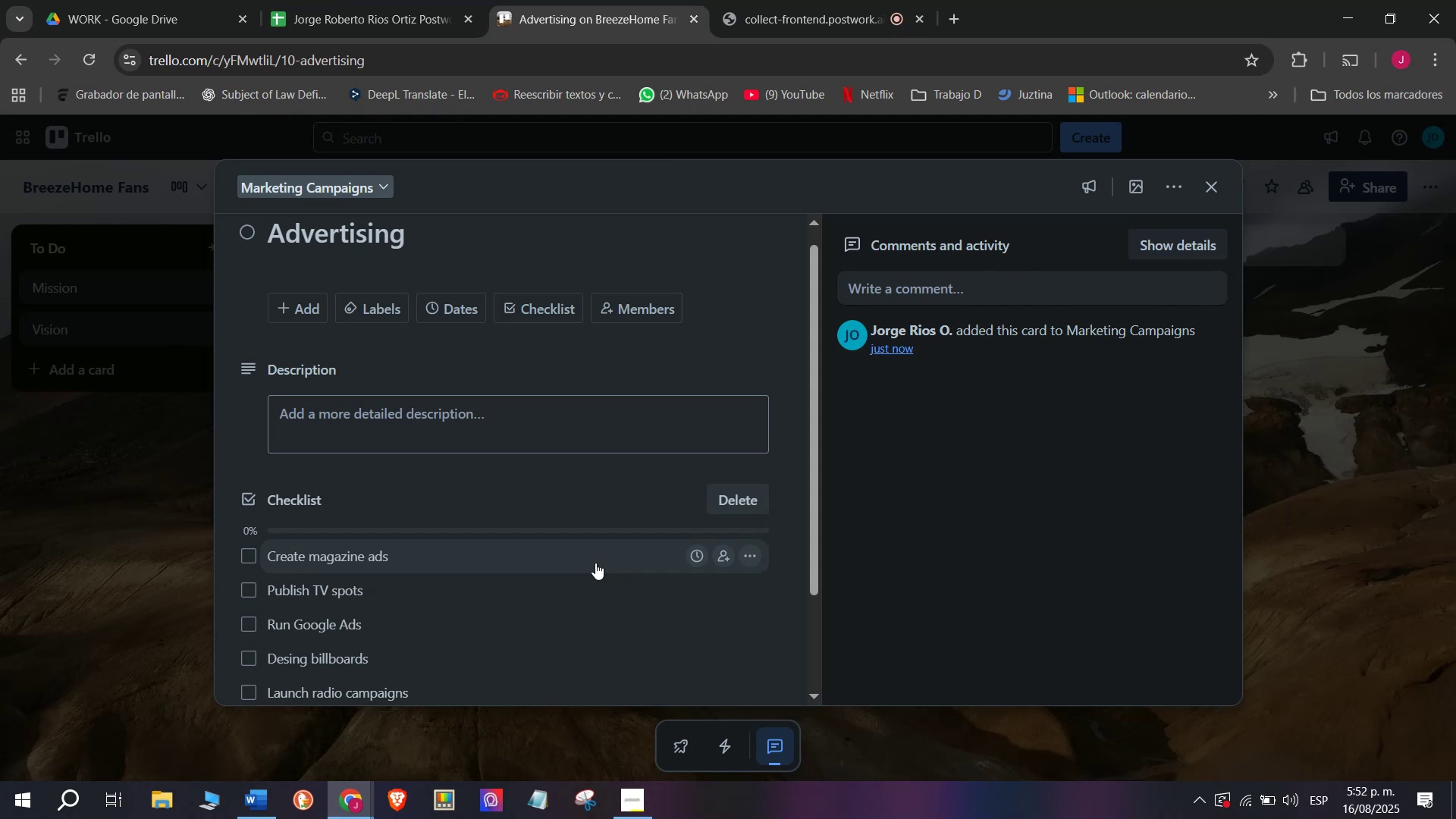 
wait(6.17)
 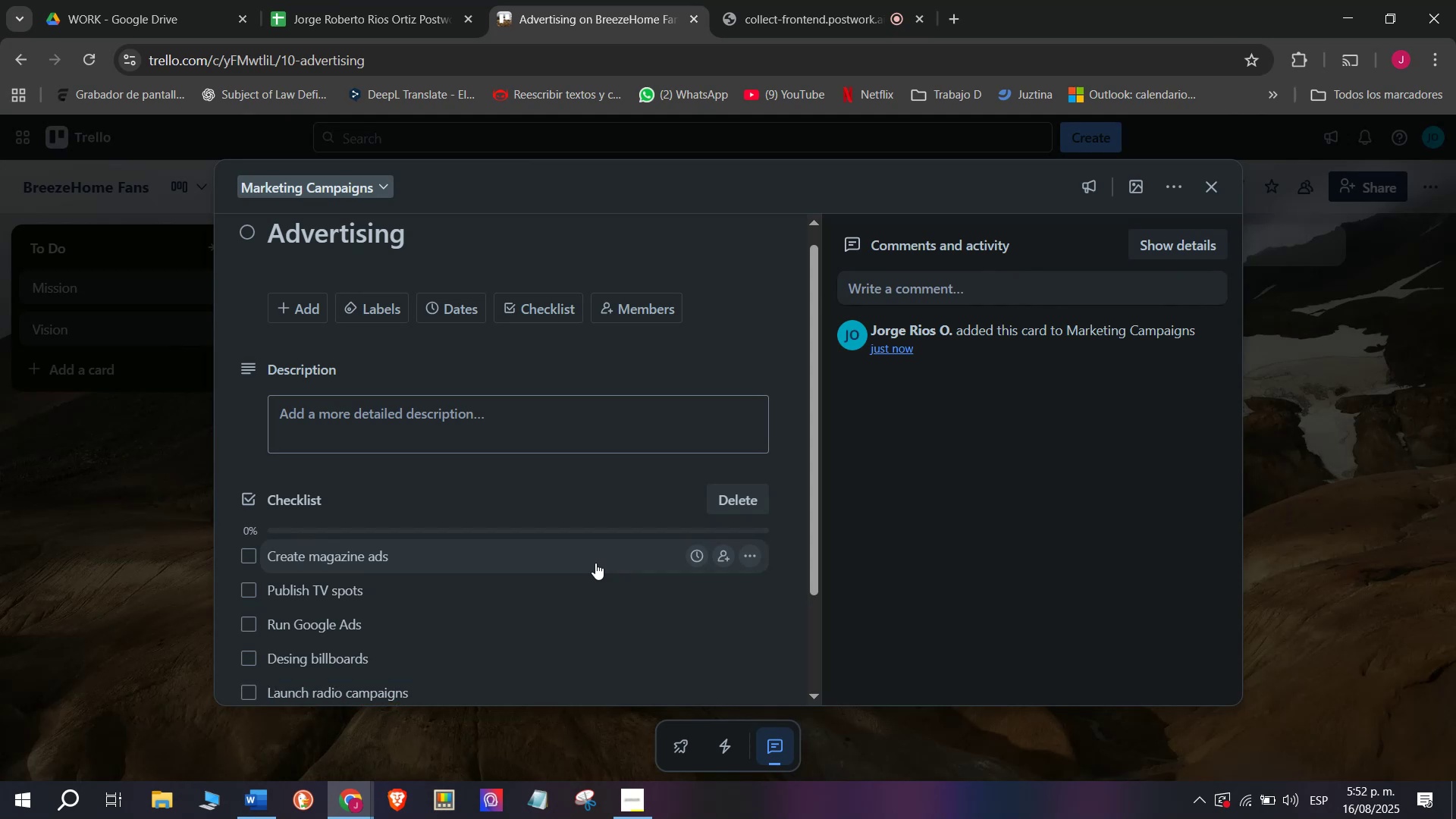 
type(Evalue)
key(Backspace)
type(atye )
key(Backspace)
key(Backspace)
key(Backspace)
type(e )
 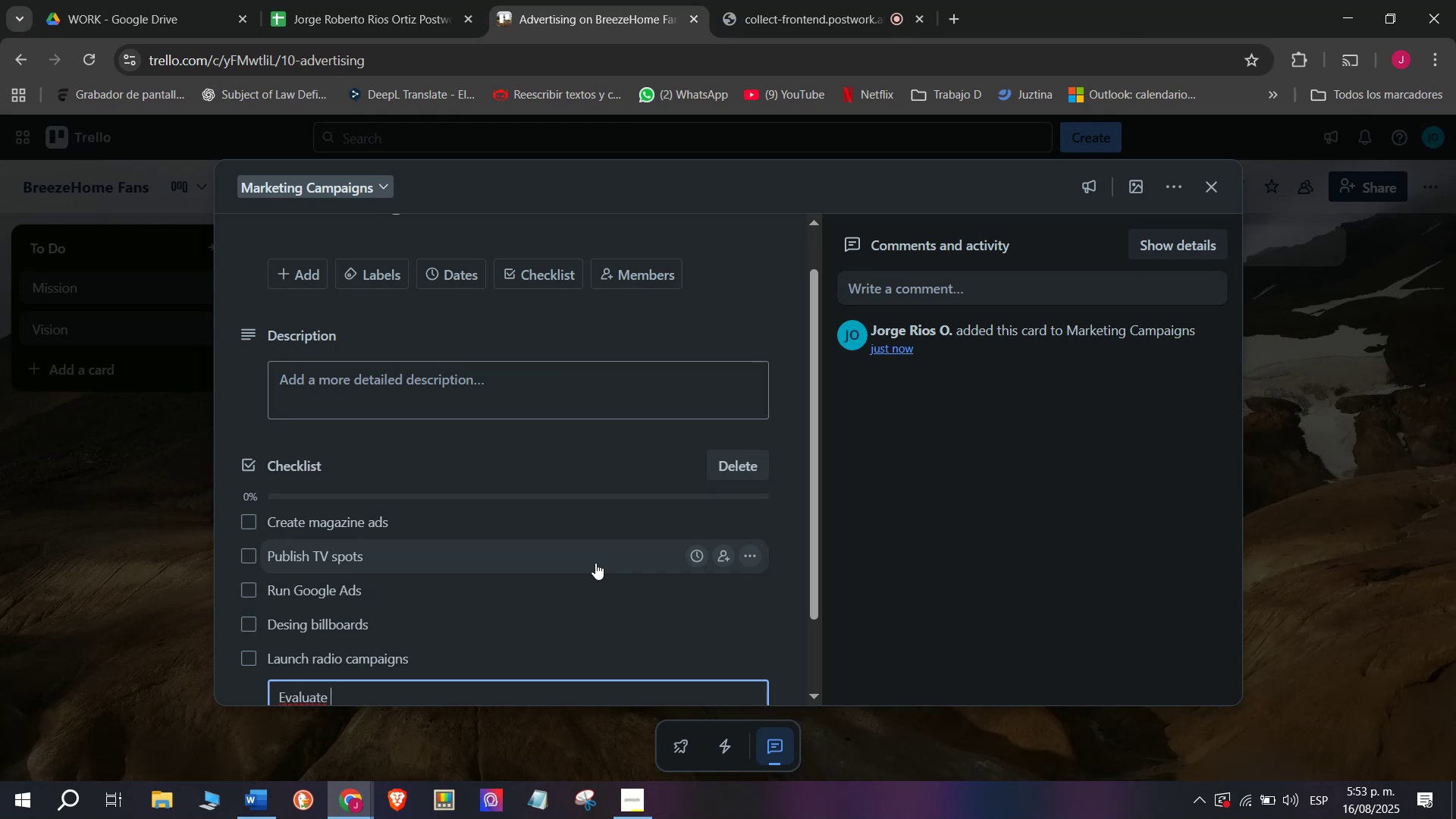 
type(performance)
 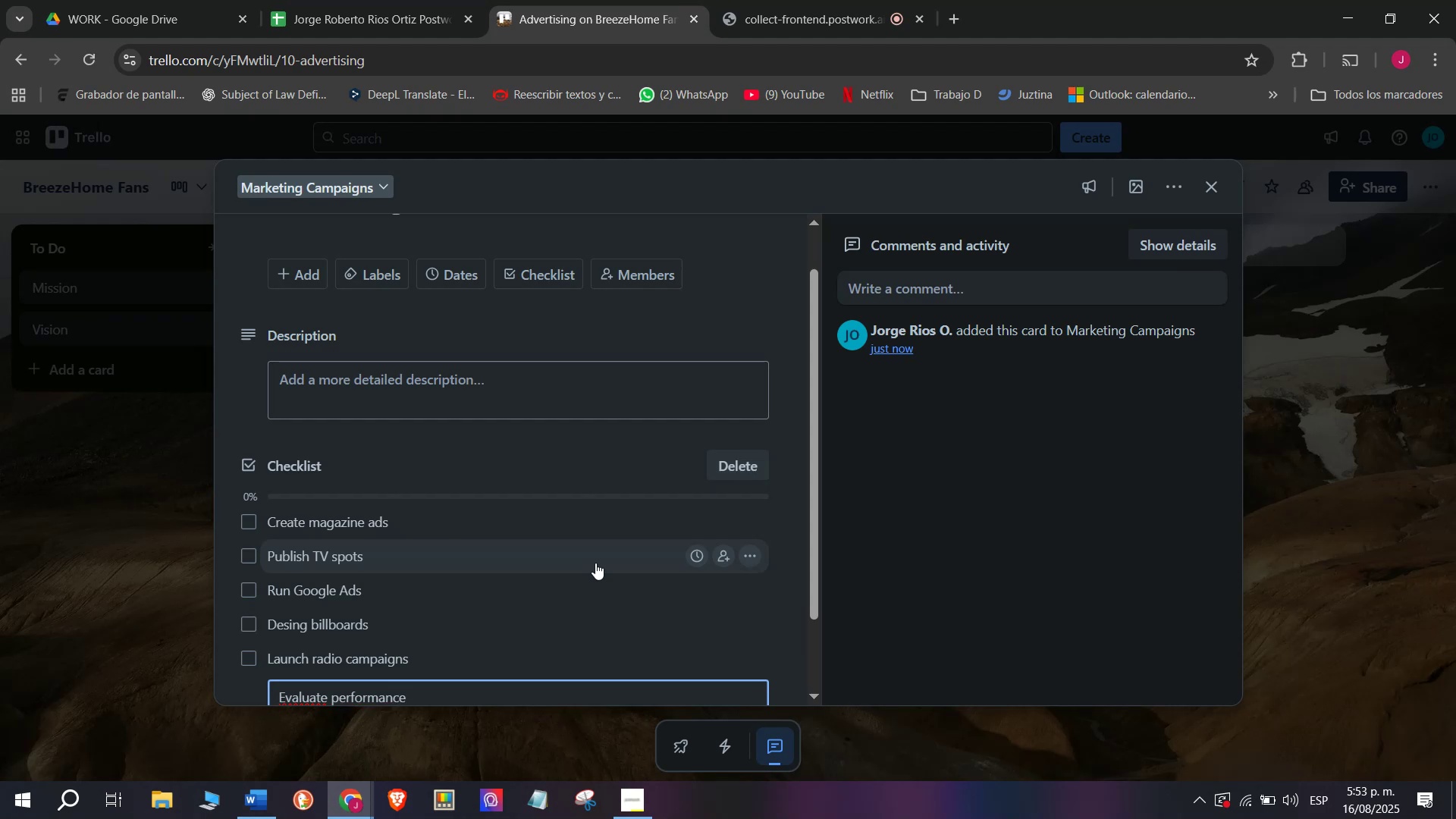 
key(Enter)
 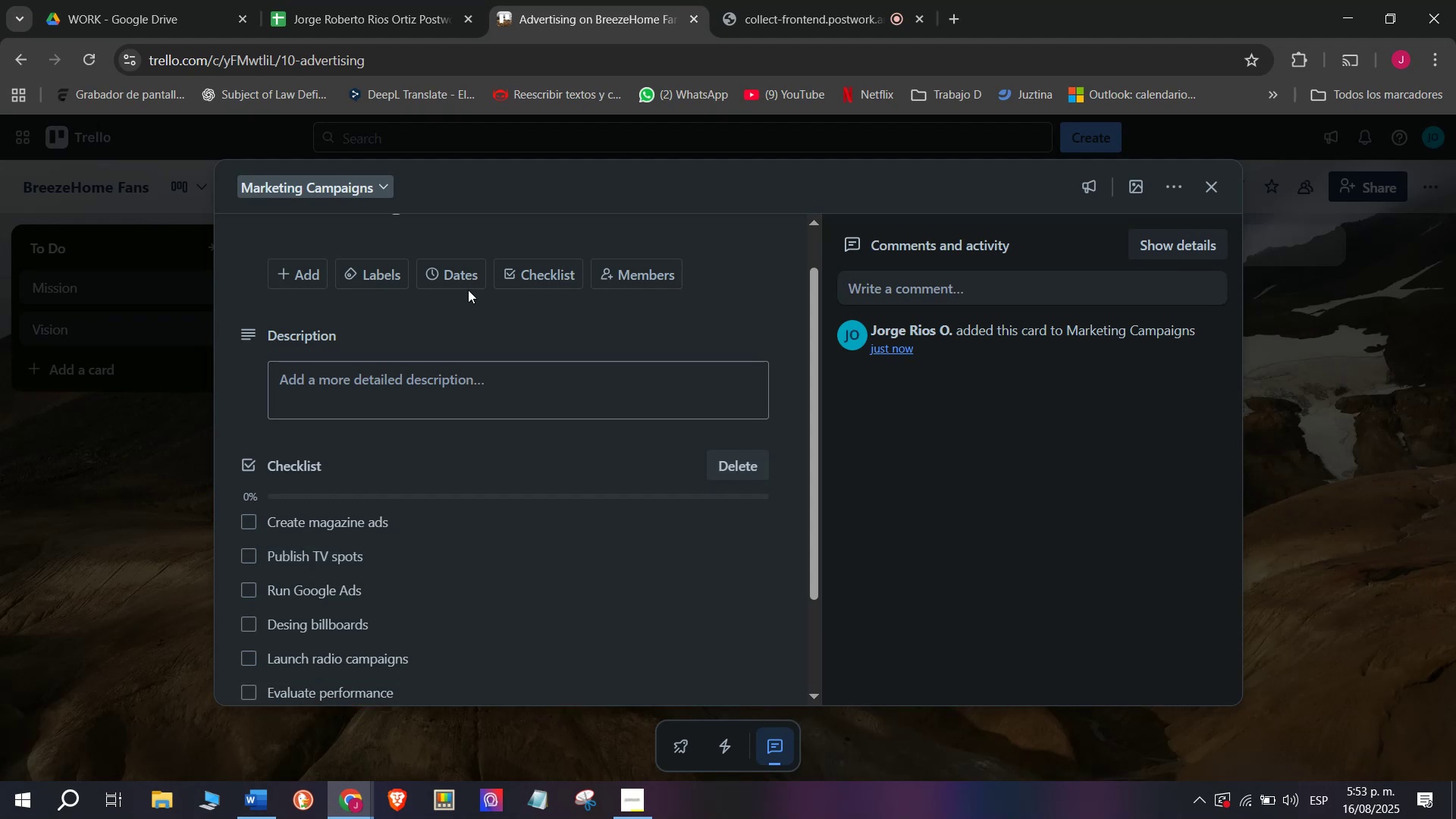 
wait(6.13)
 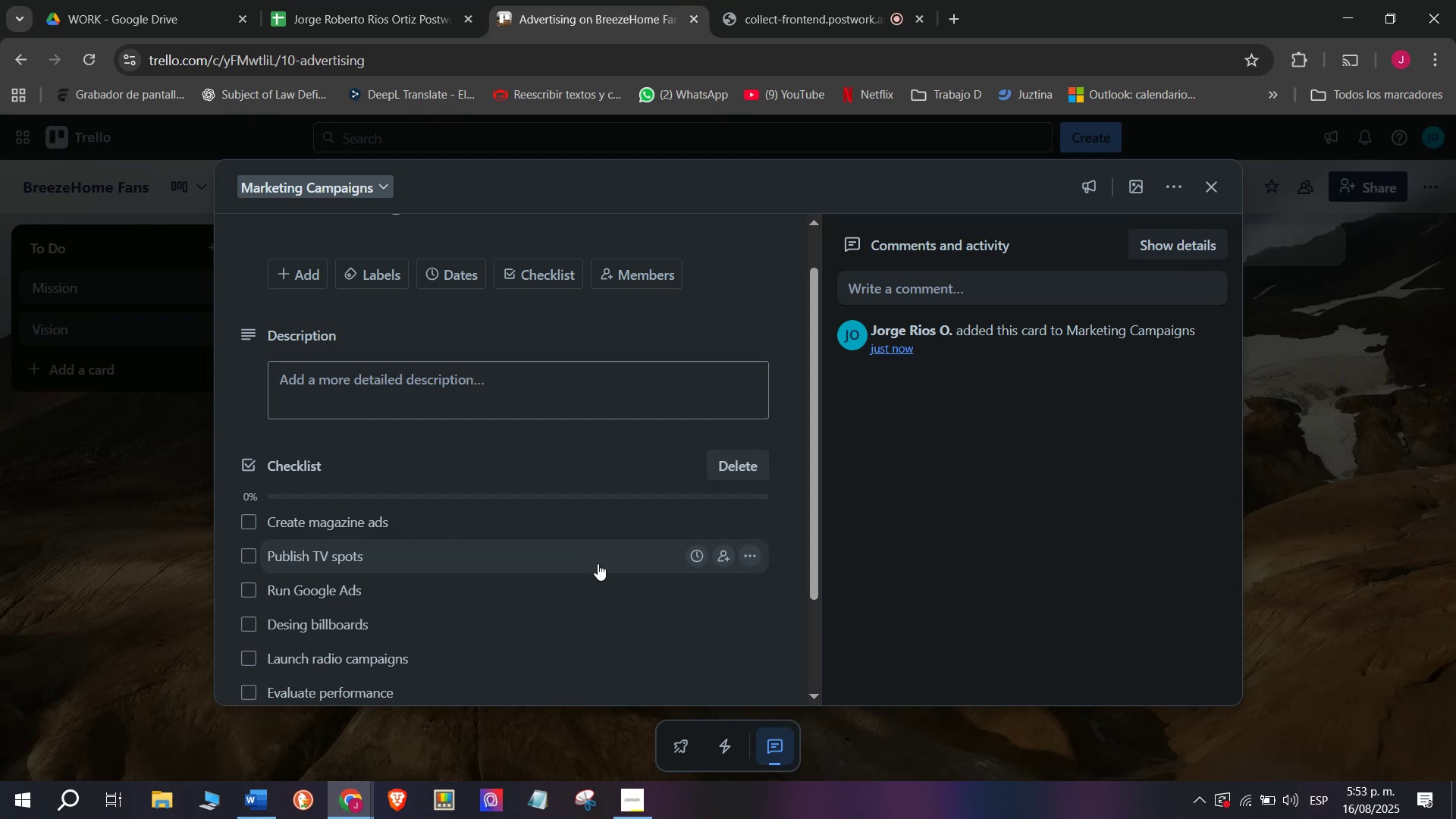 
mouse_move([529, 281])
 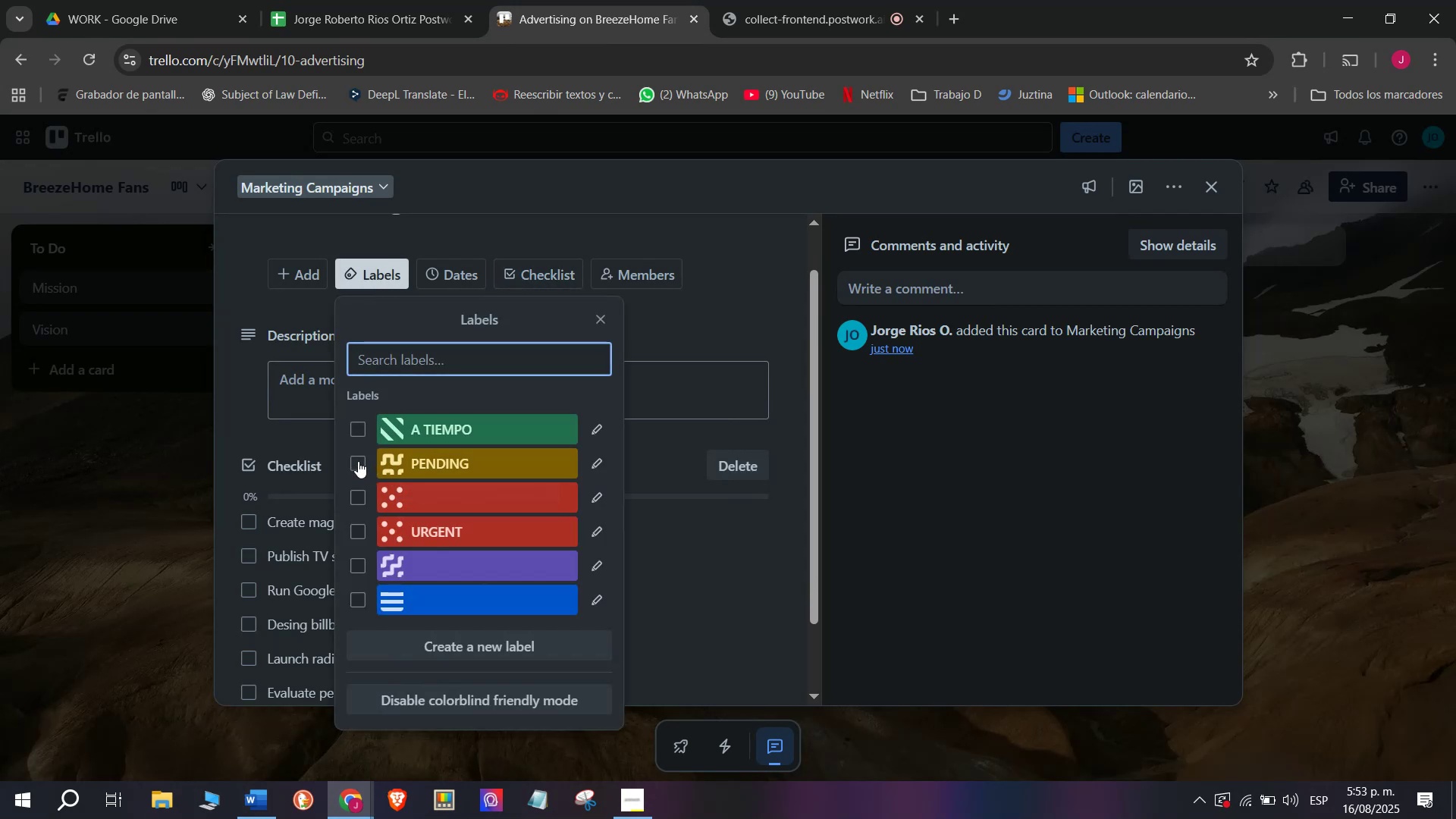 
double_click([202, 535])
 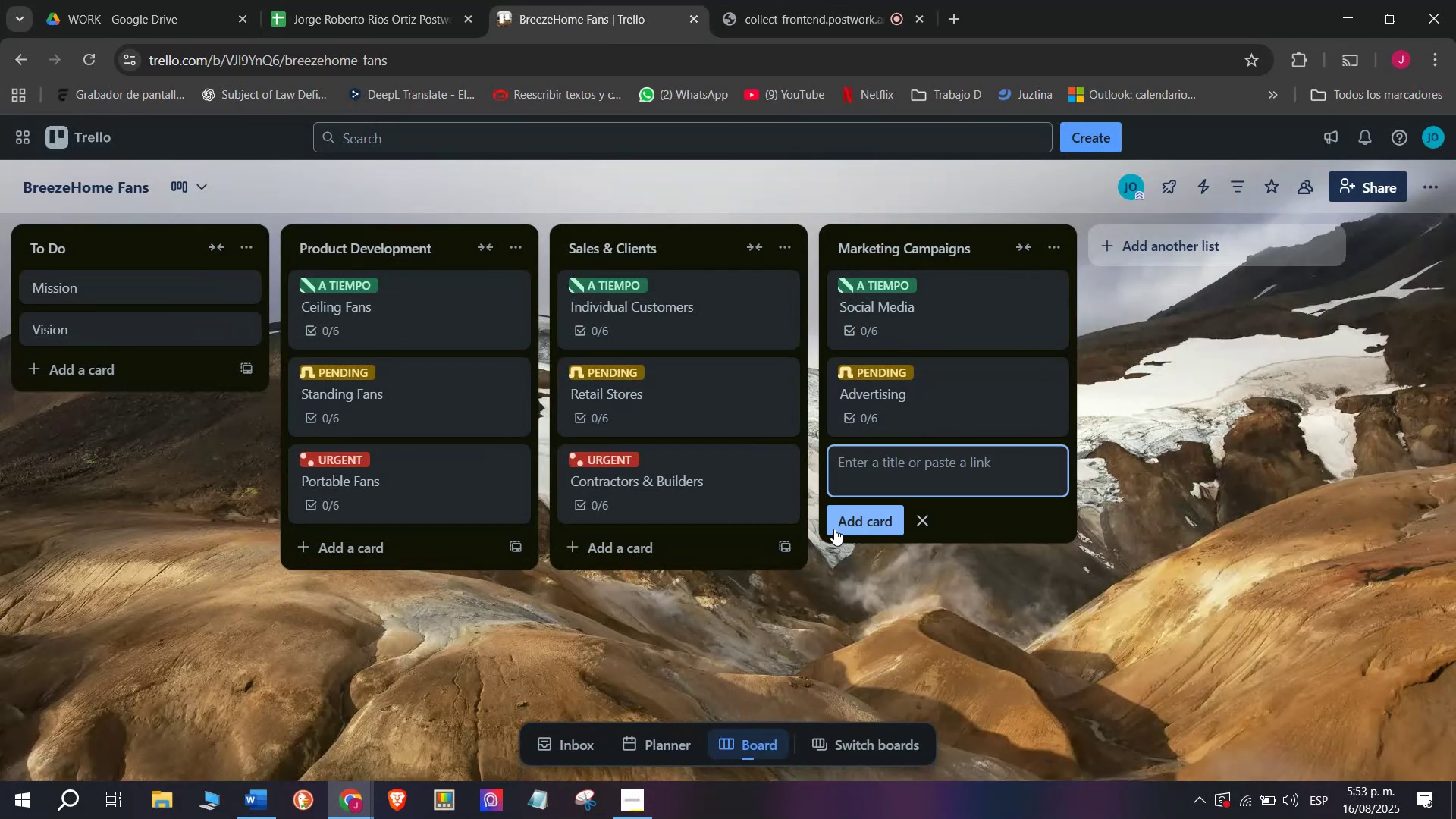 
type(Promotion)
 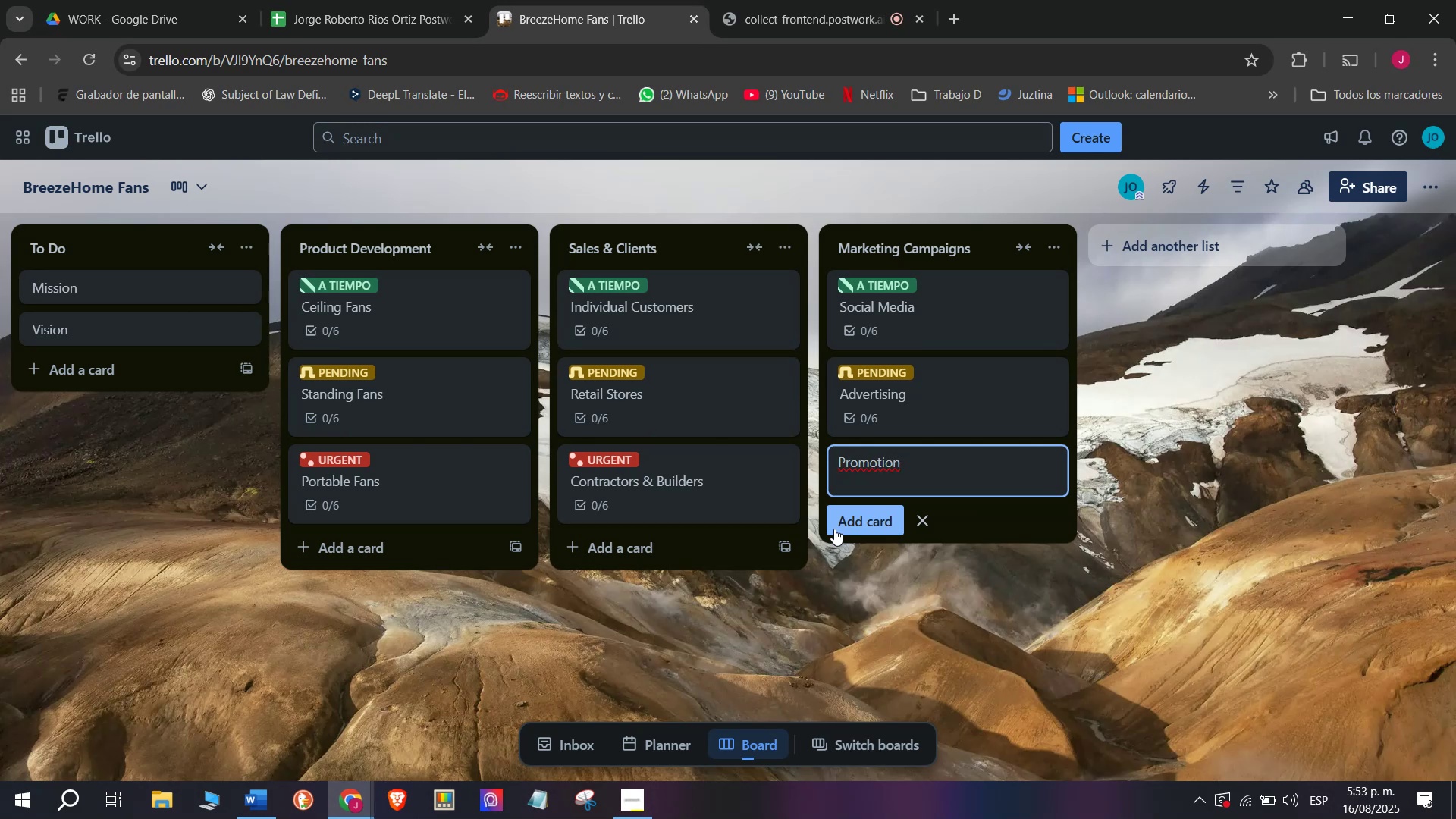 
wait(5.45)
 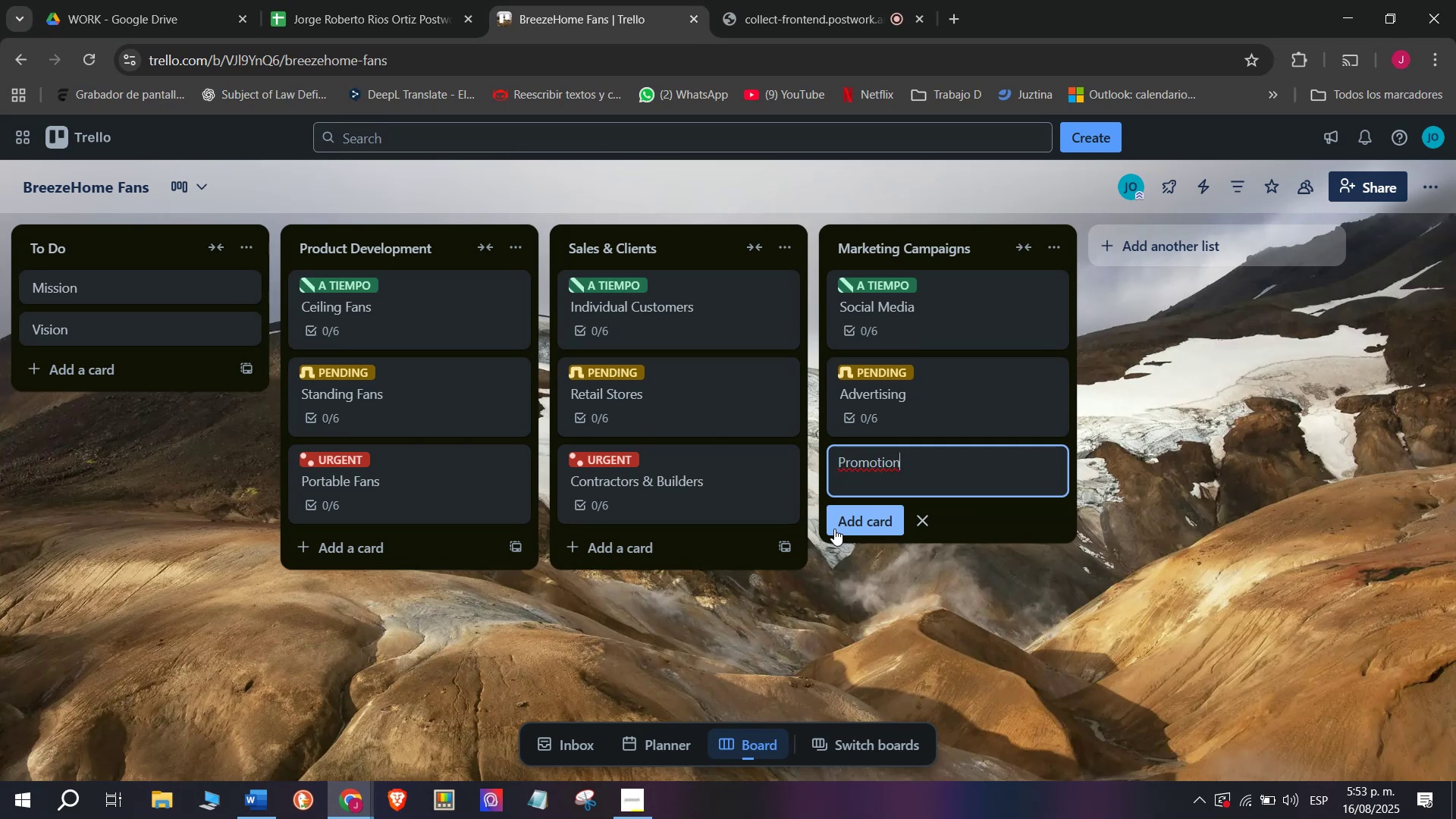 
key(S)
 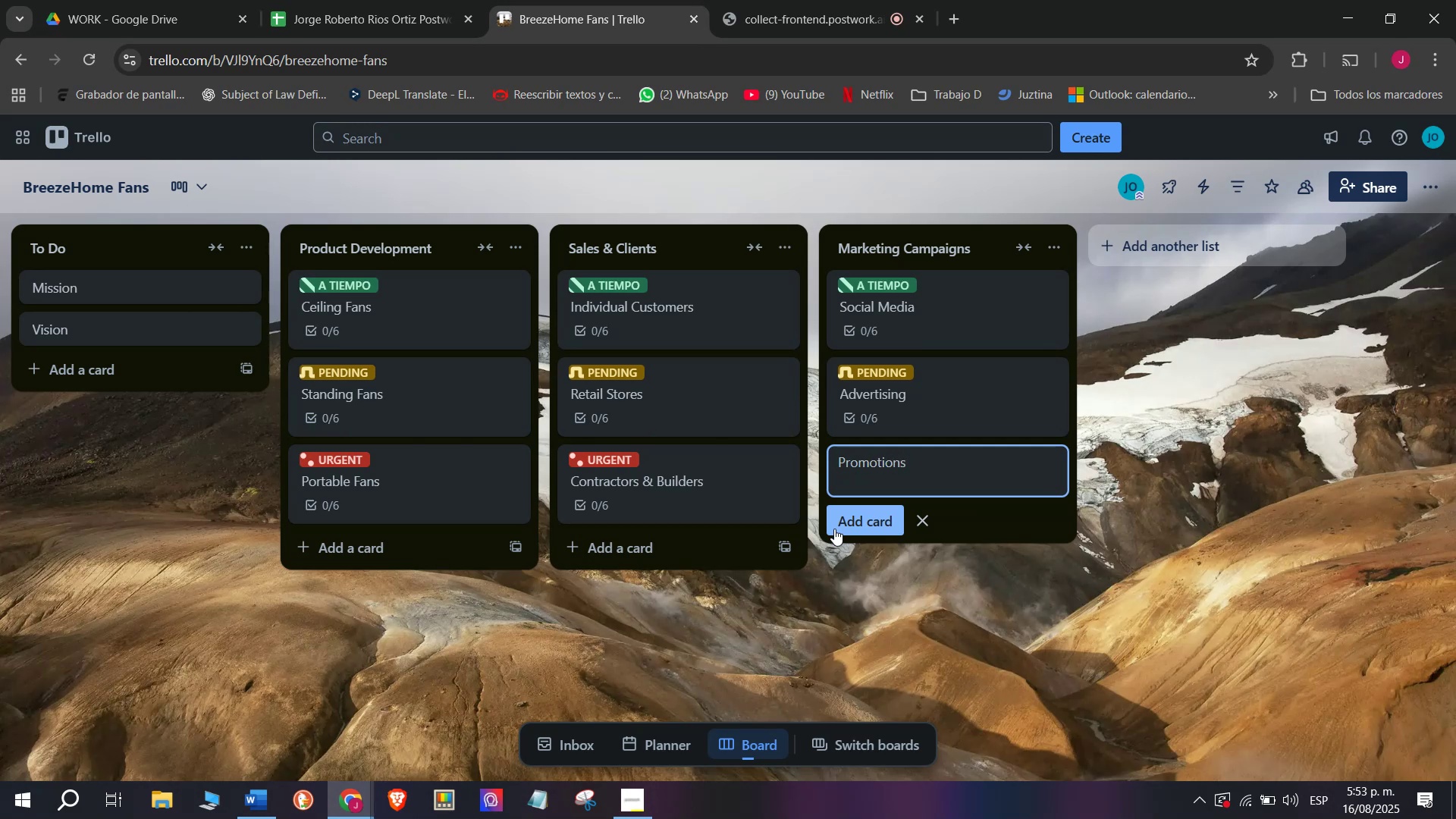 
key(Enter)
 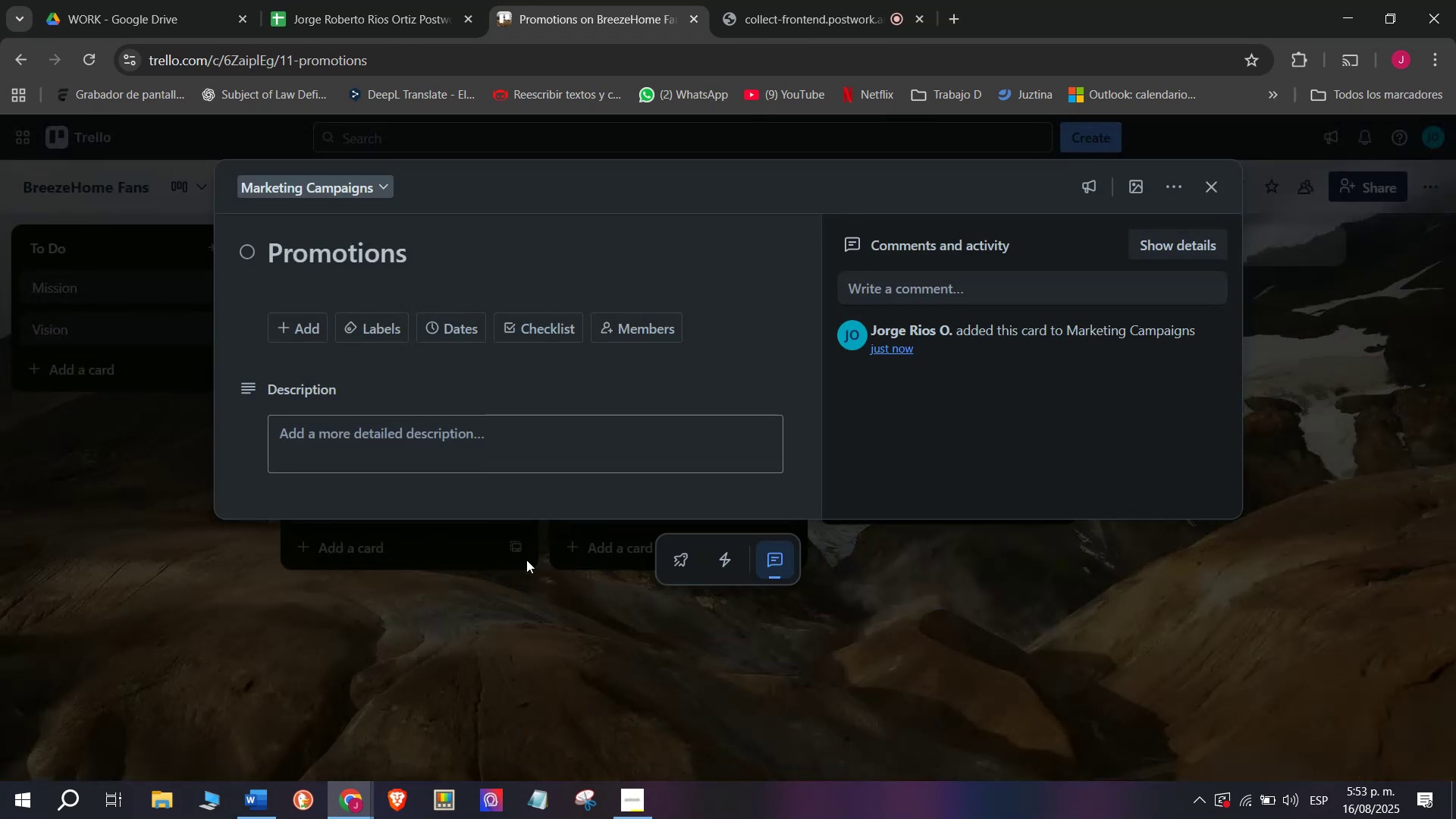 
wait(7.54)
 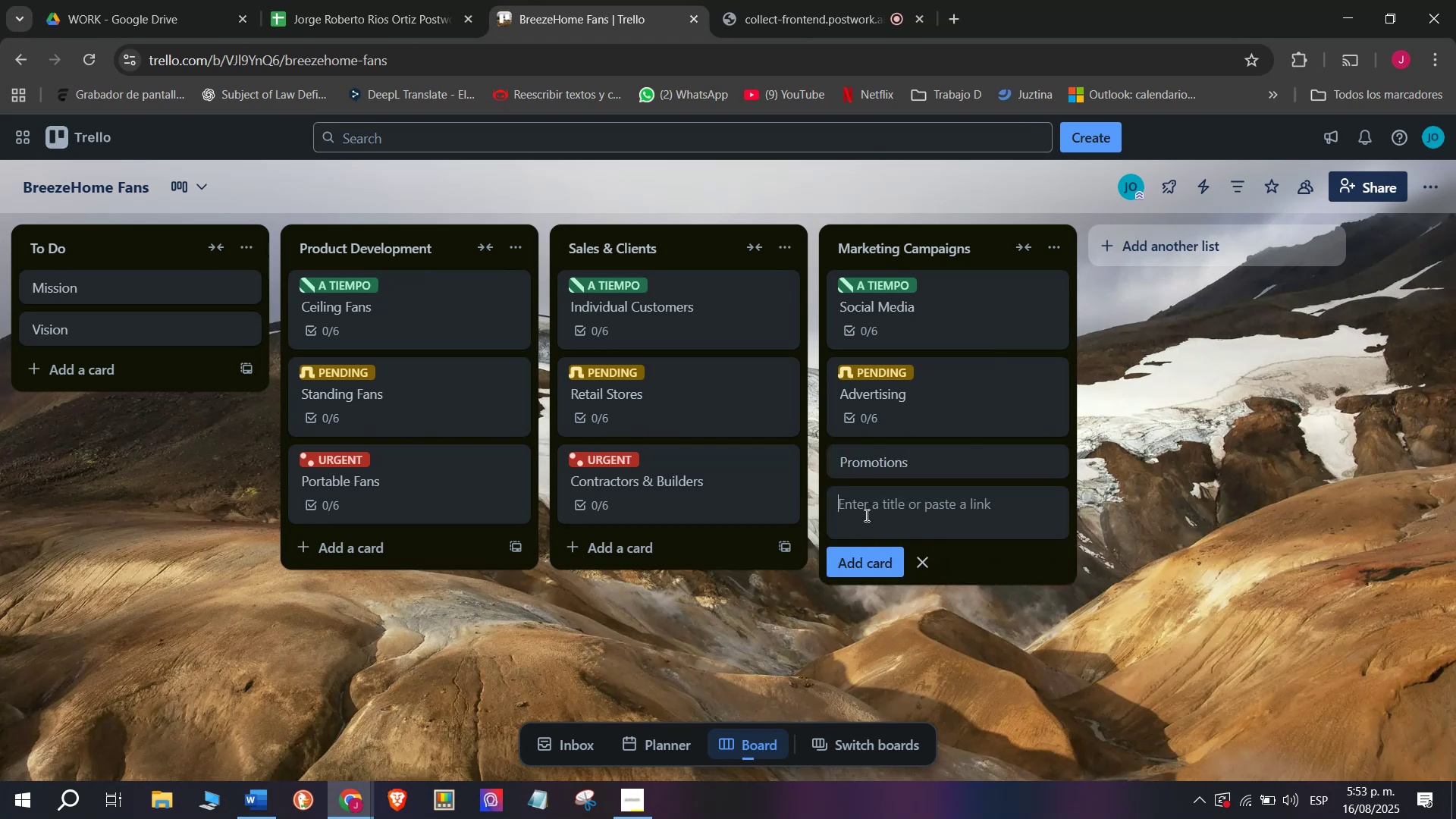 
type(Offer su)
 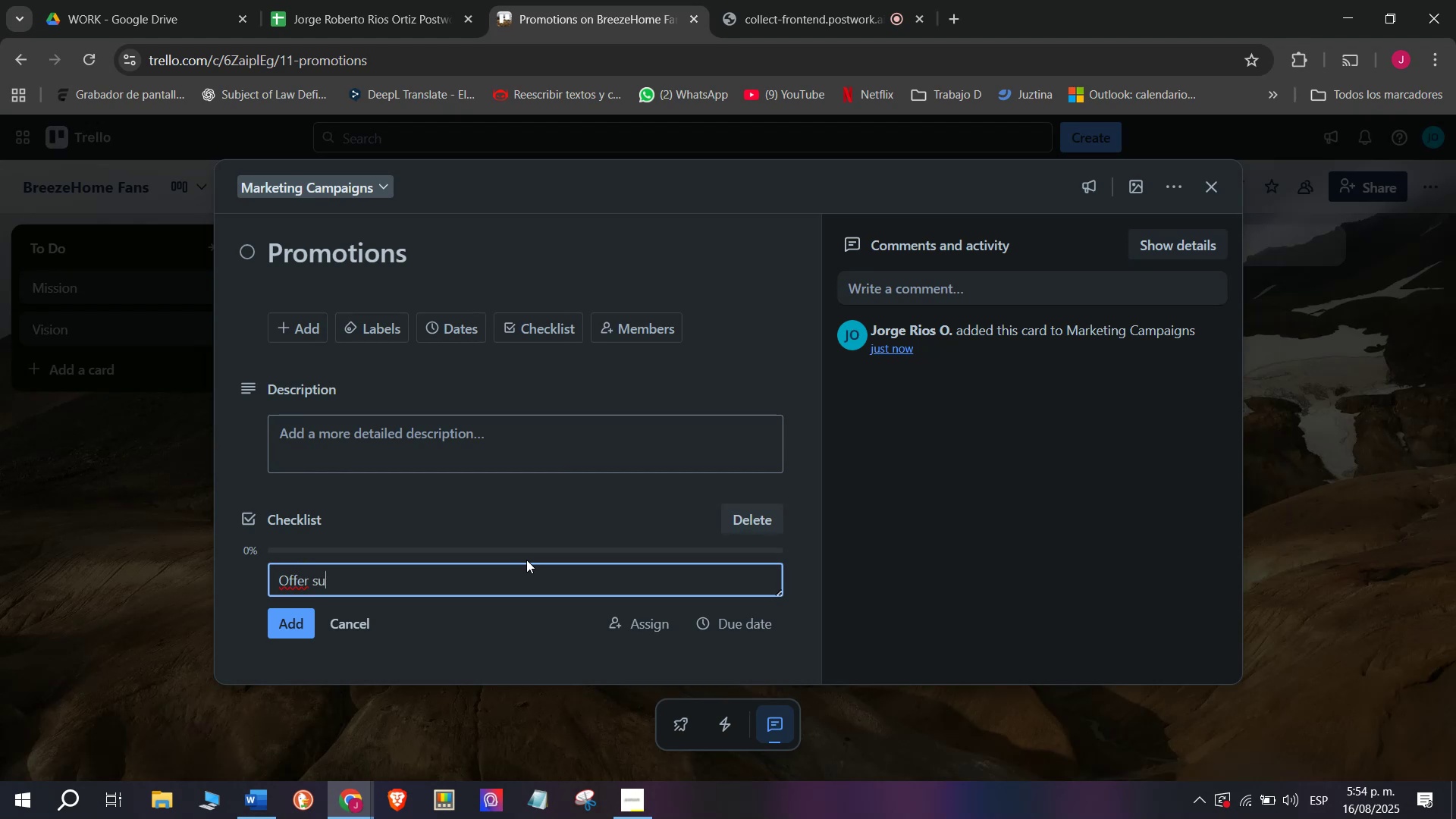 
wait(8.32)
 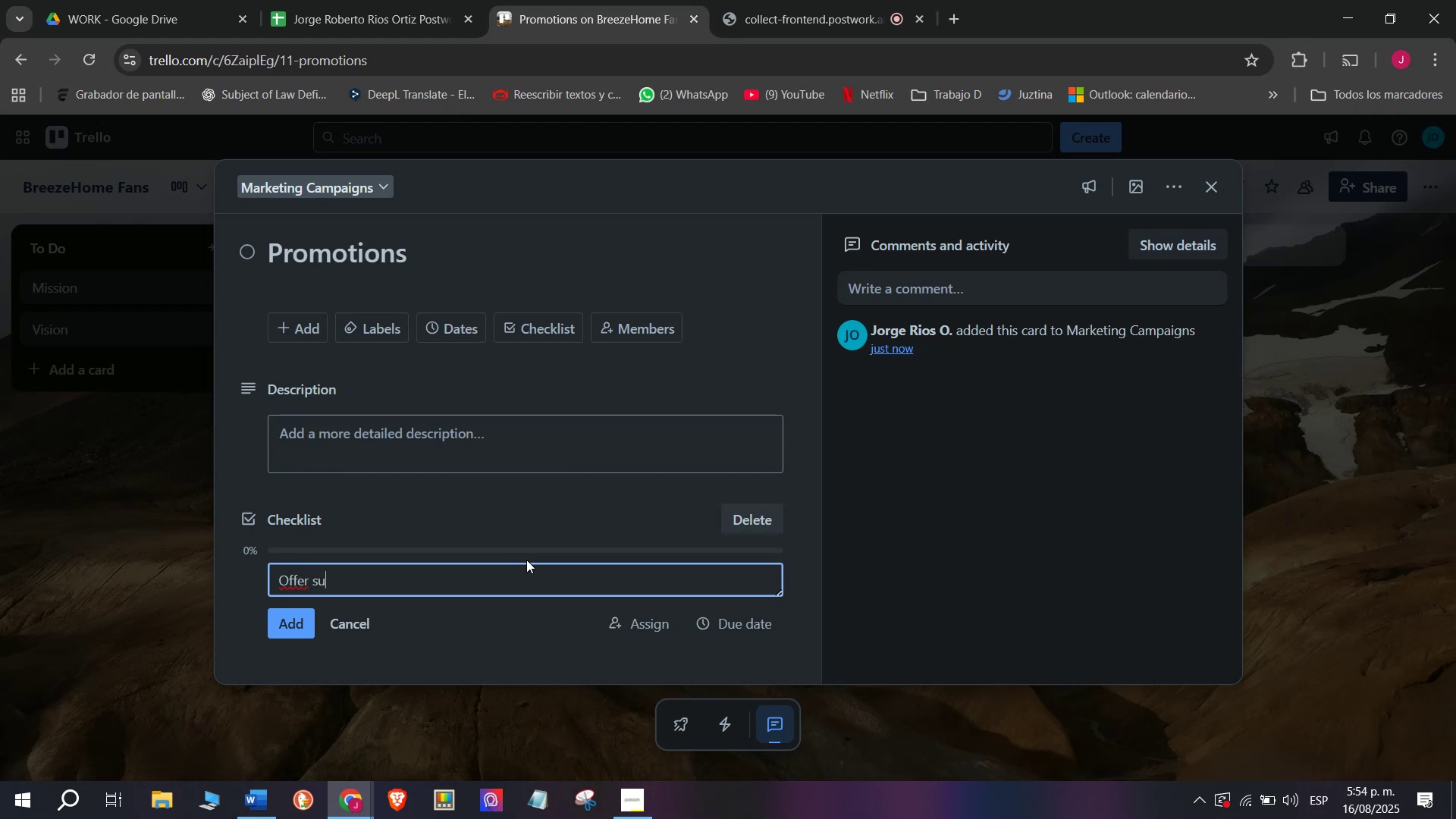 
type(mmer discounts)
 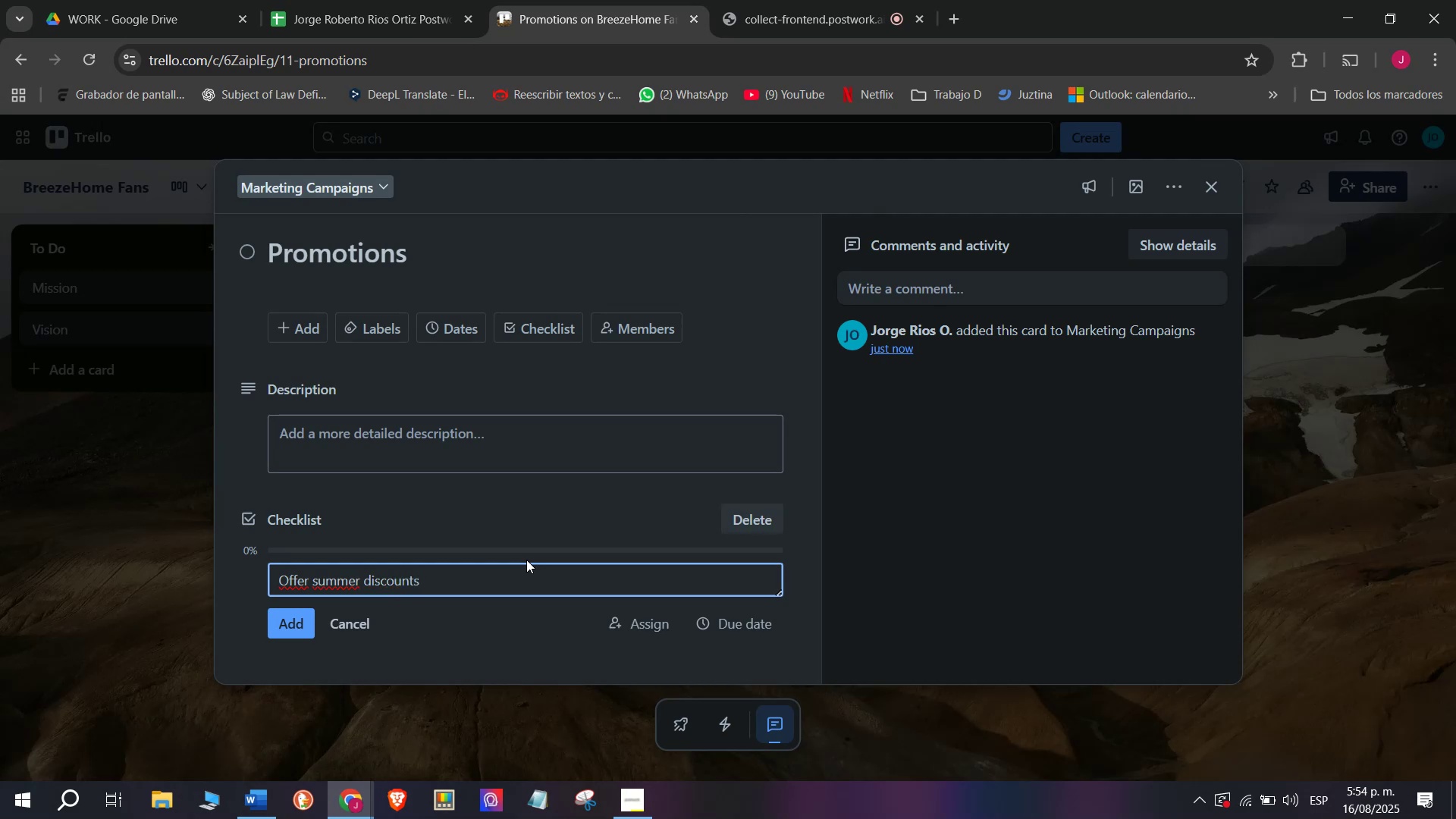 
key(Enter)
 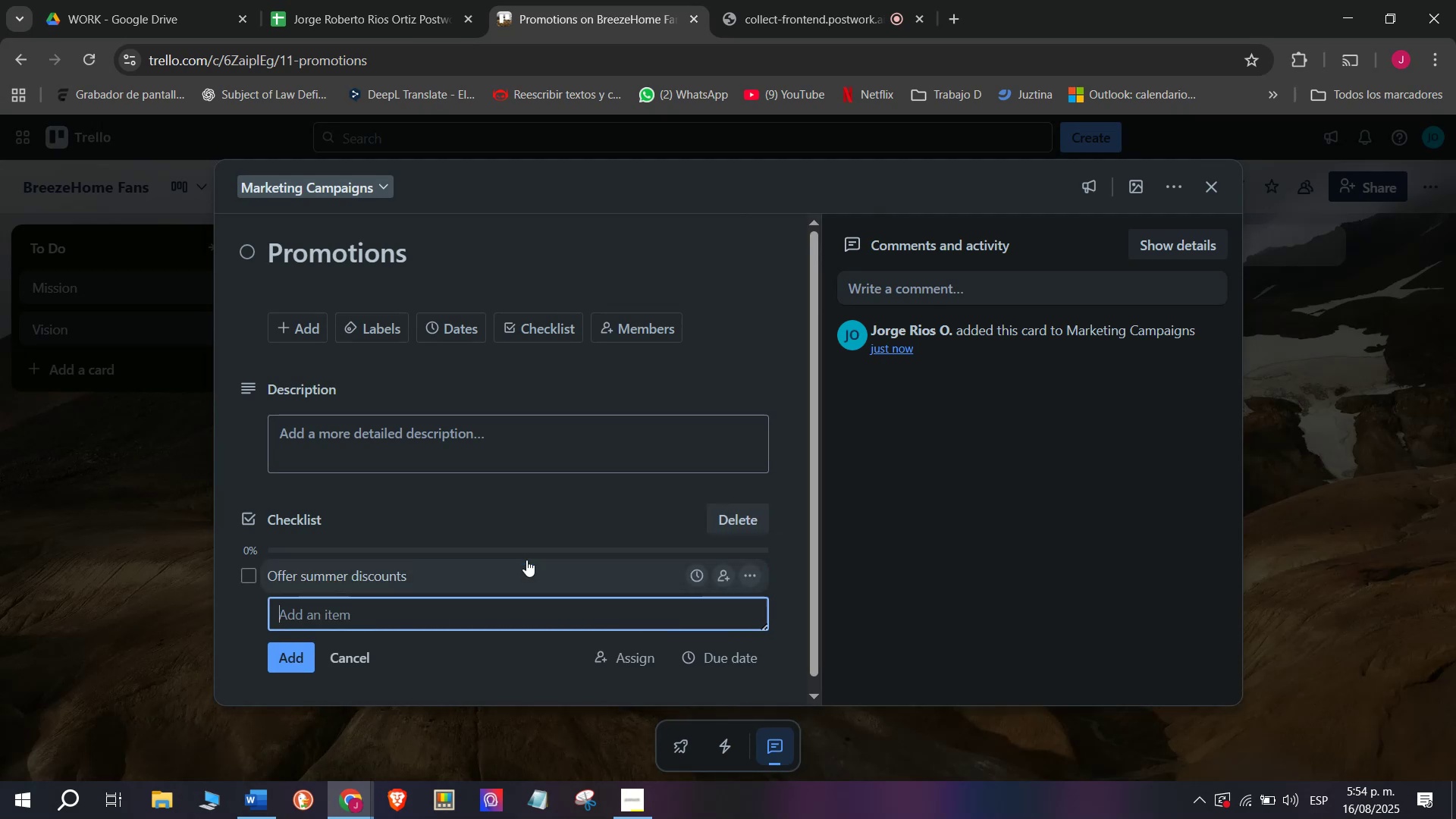 
type(Bun)
 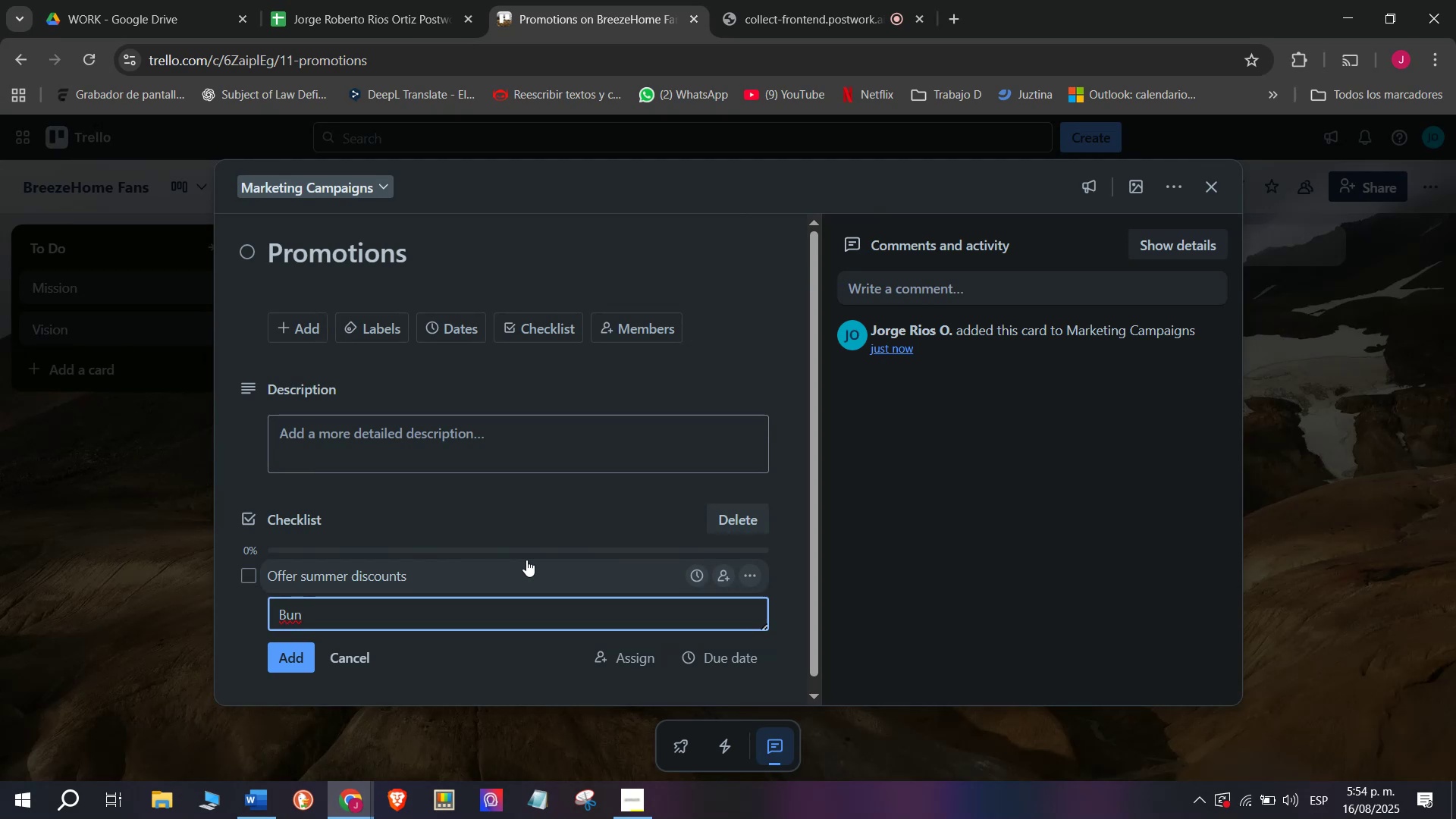 
wait(5.1)
 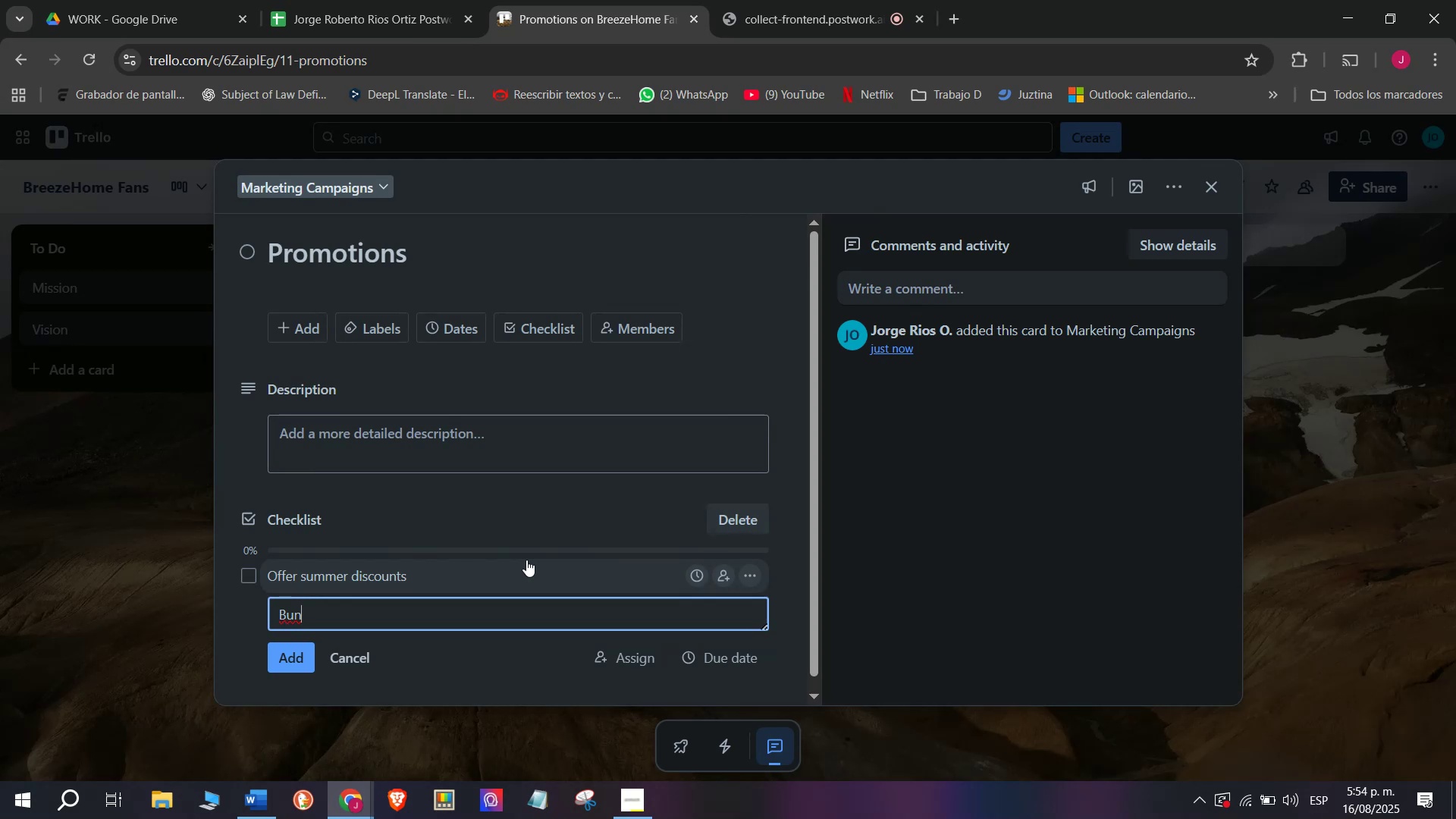 
type(dle ceiling )
 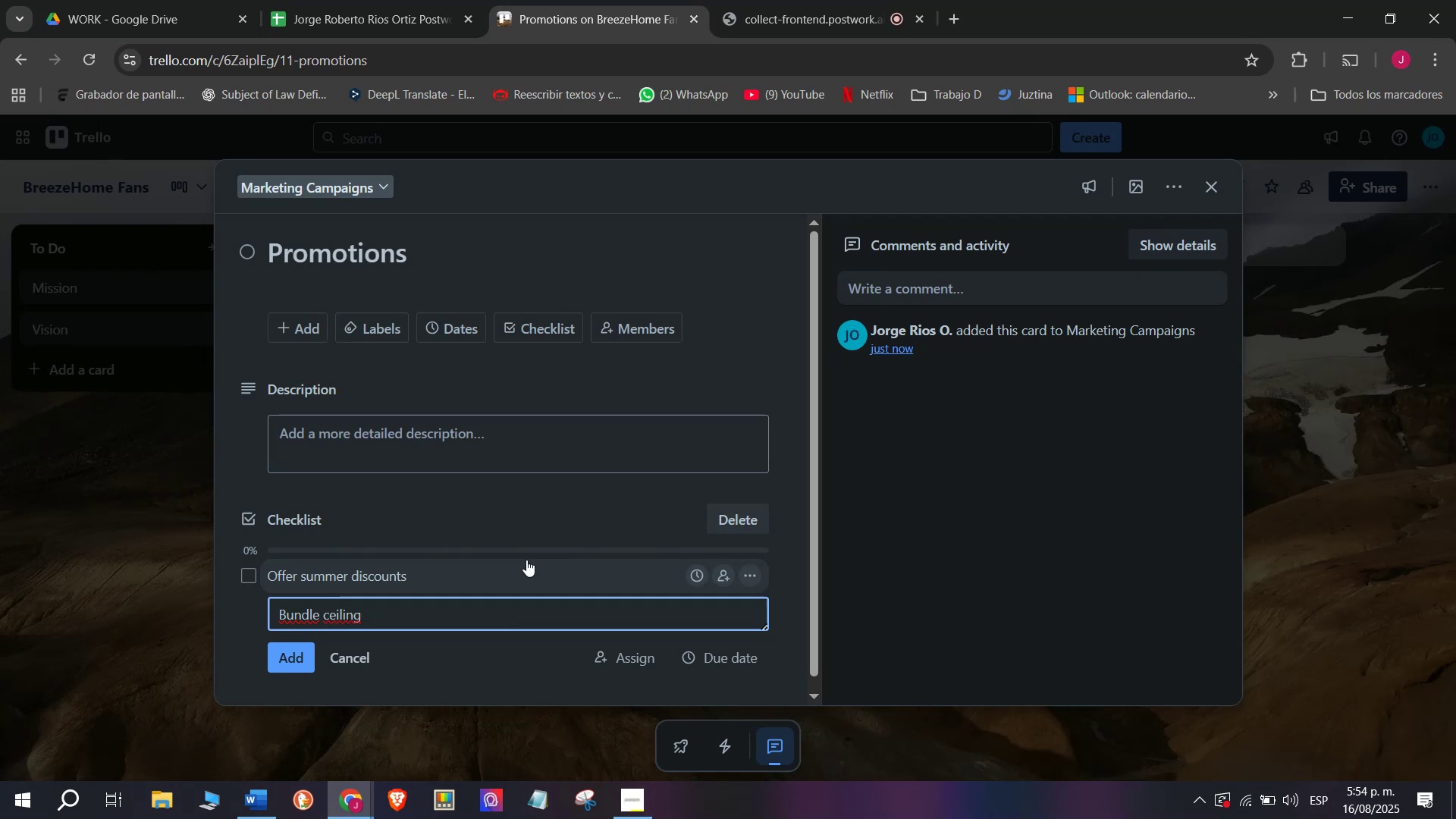 
type(= stam)
key(Backspace)
type(nding d)
key(Backspace)
type(fans)
 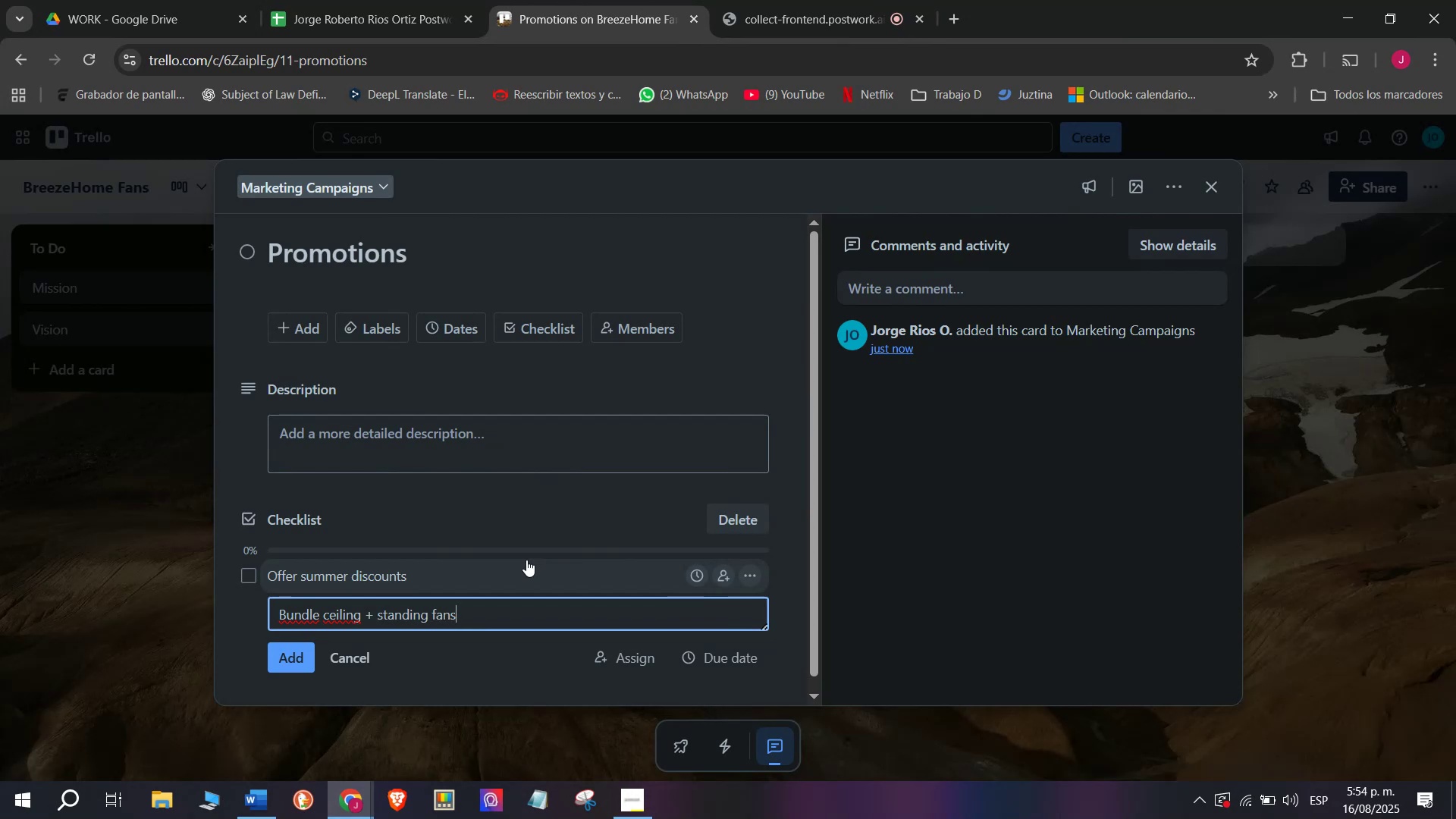 
key(Enter)
 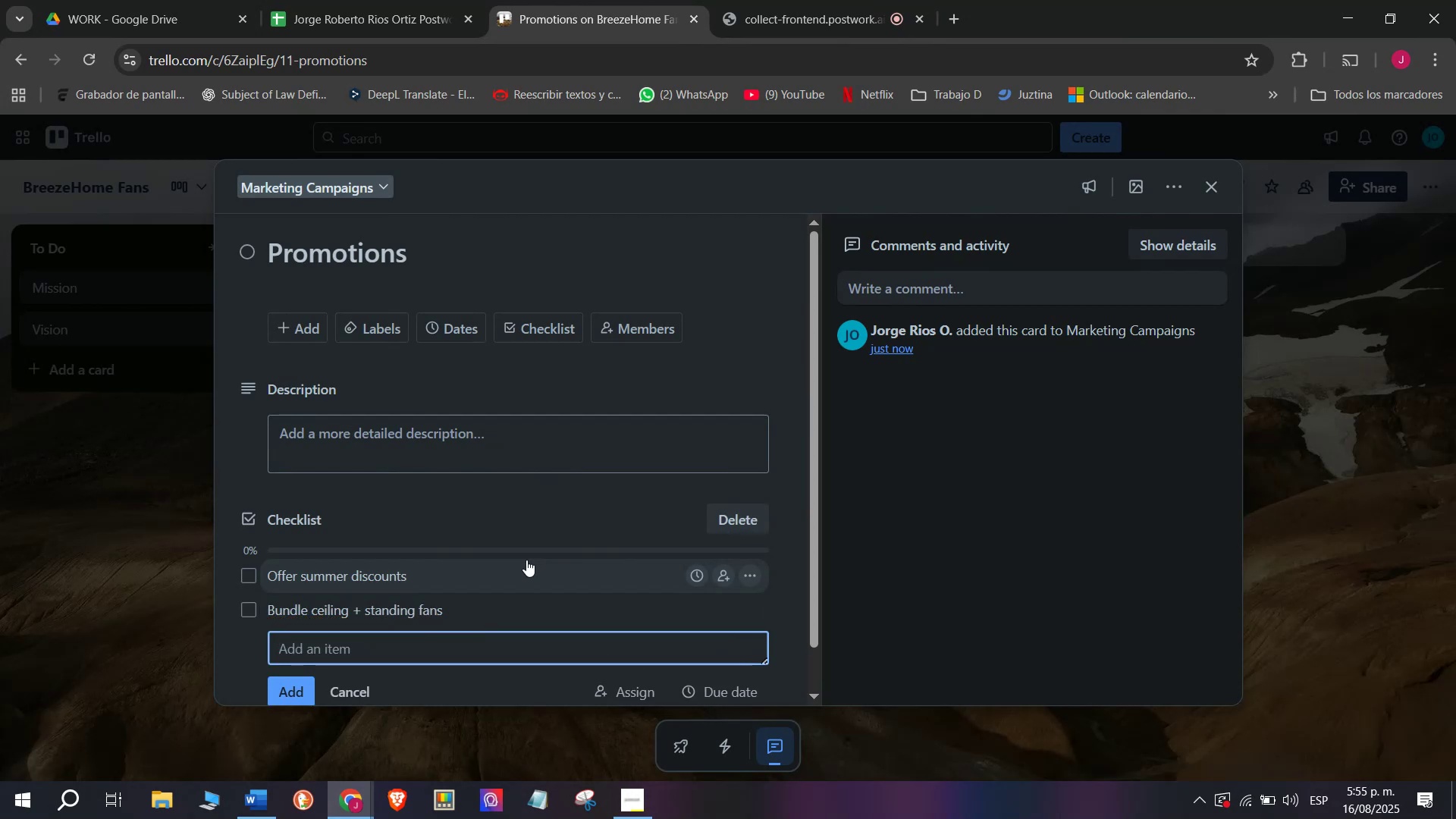 
type(Laun)
 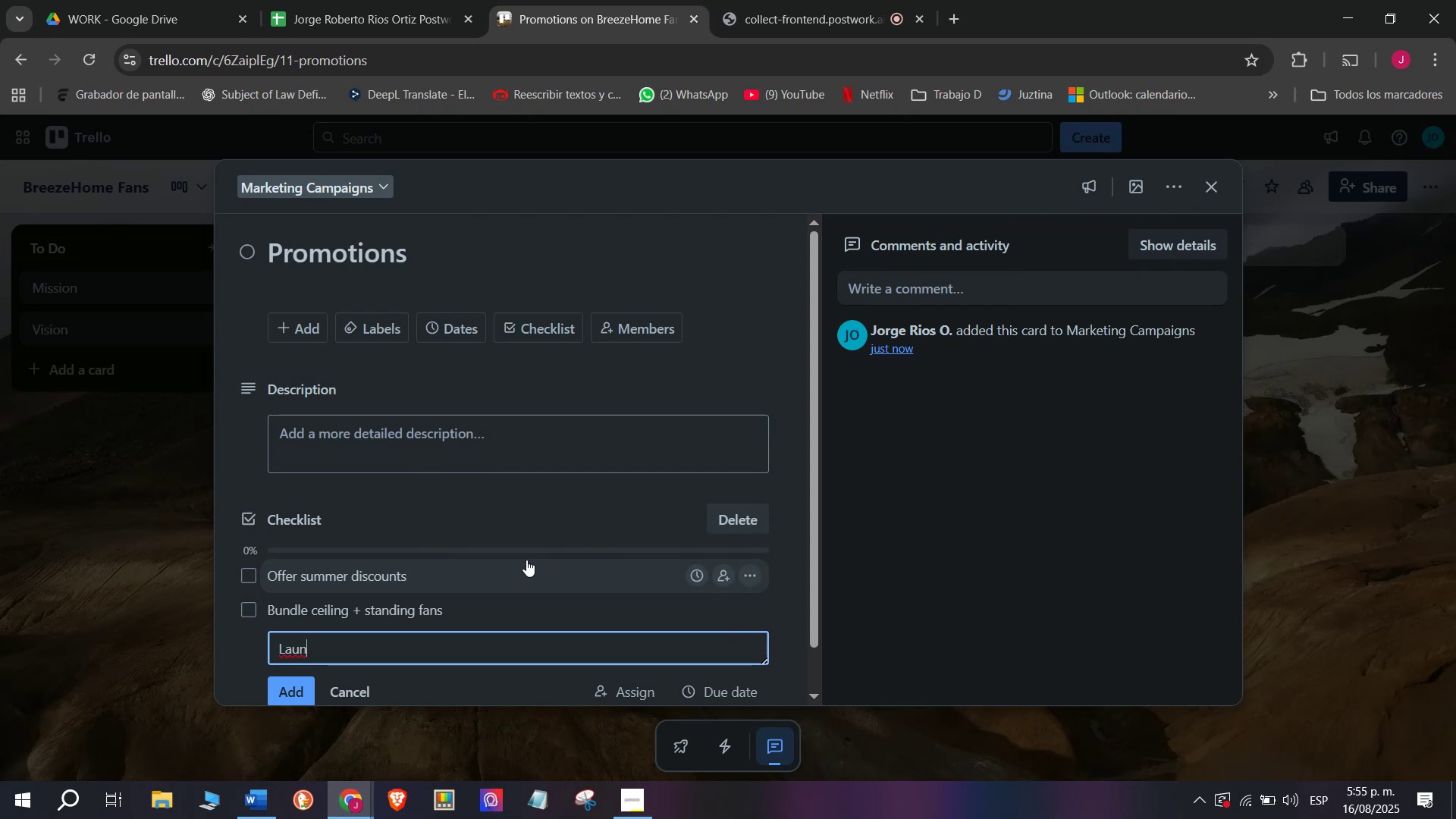 
type(ch )
 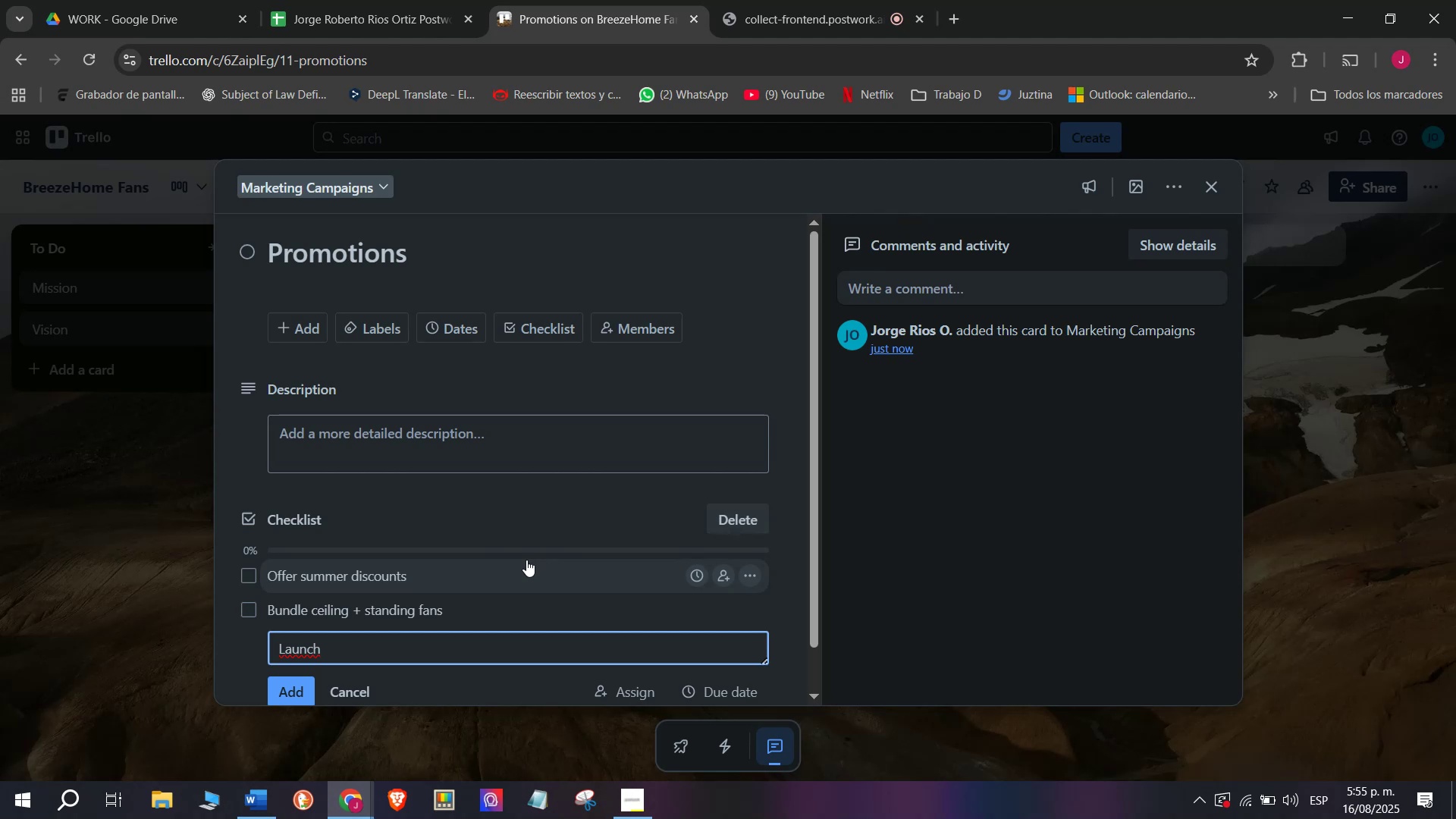 
wait(5.51)
 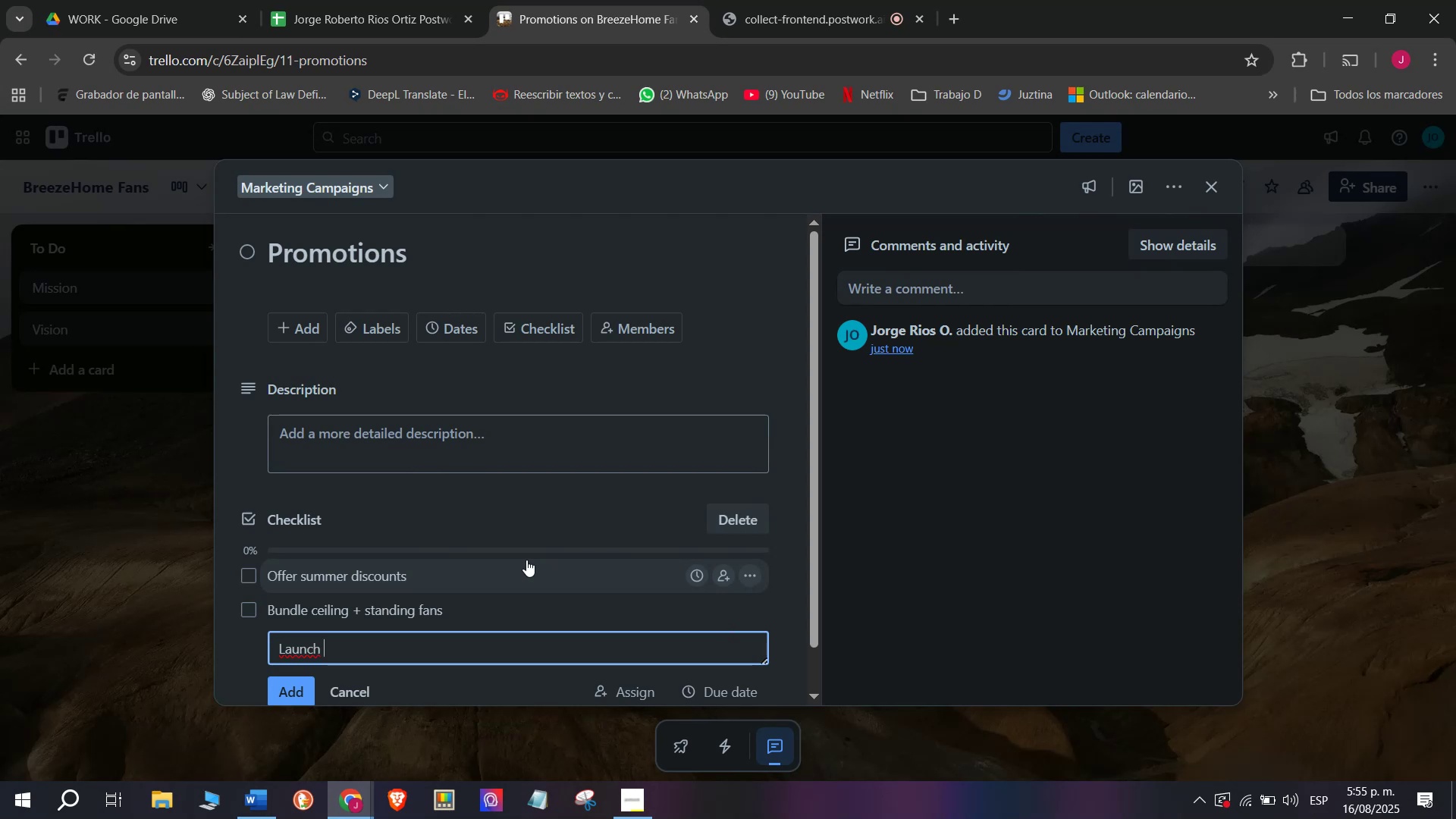 
type(rr)
key(Backspace)
type(e)
 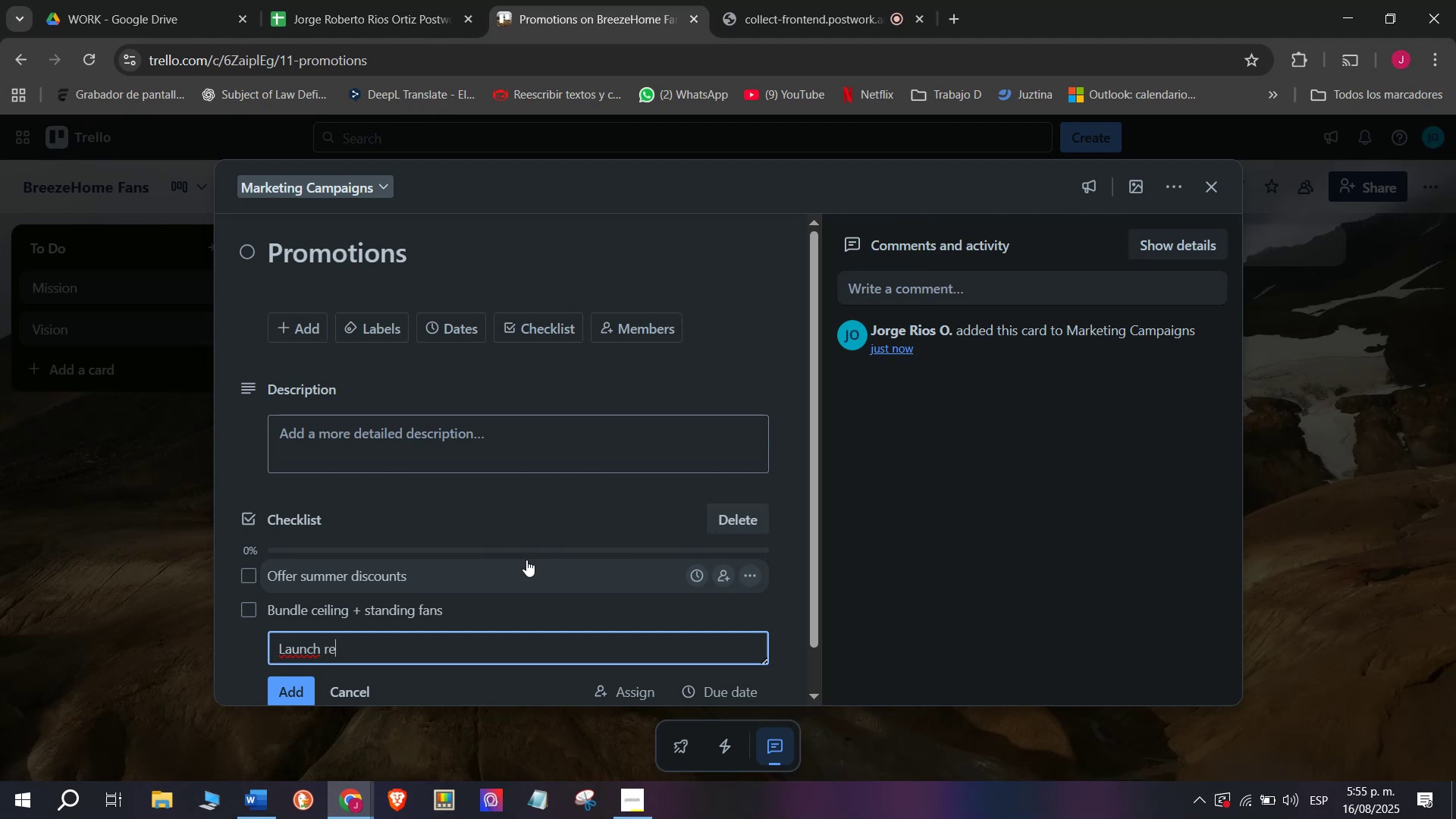 
type(ferral program)
 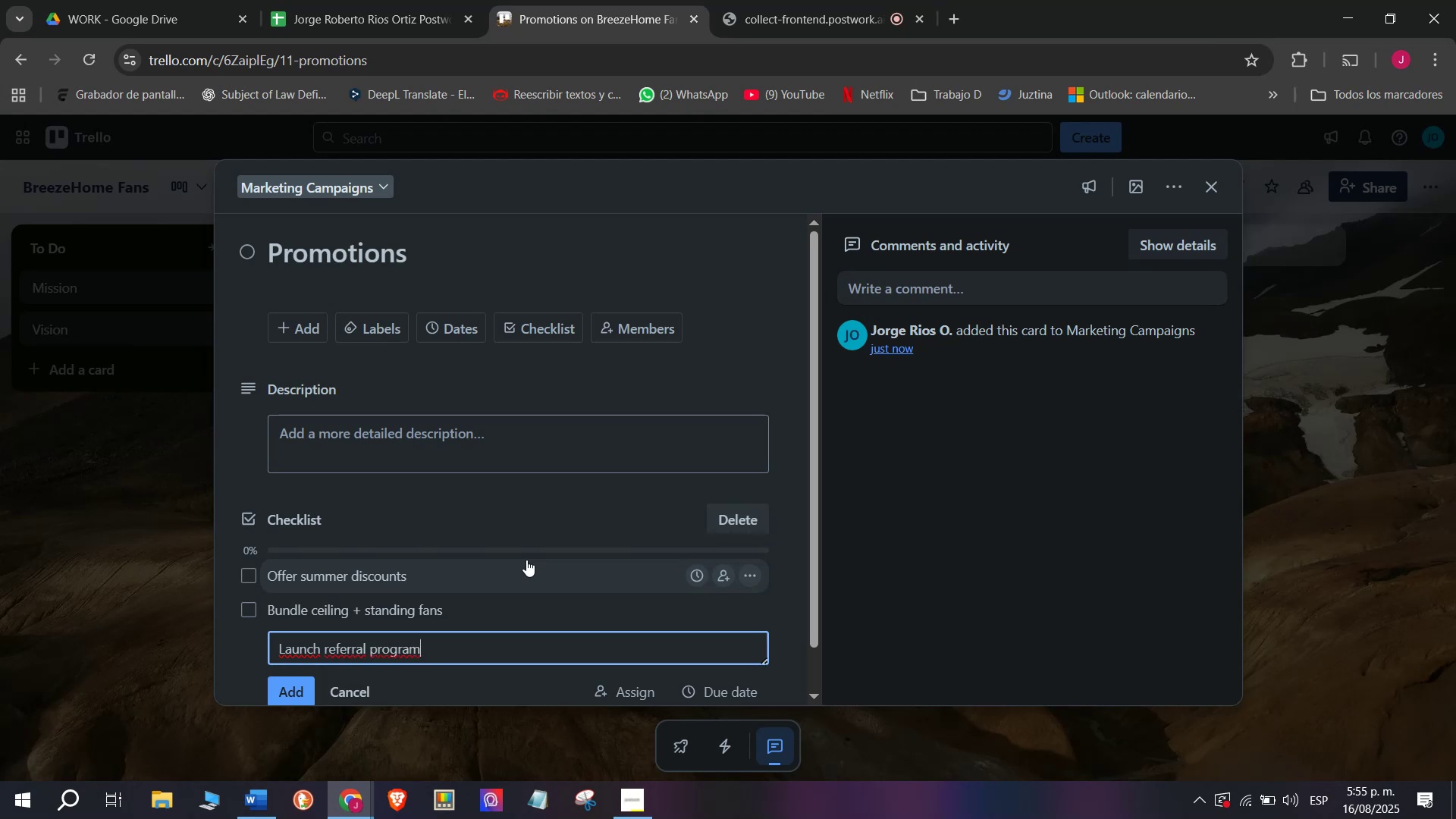 
key(Enter)
 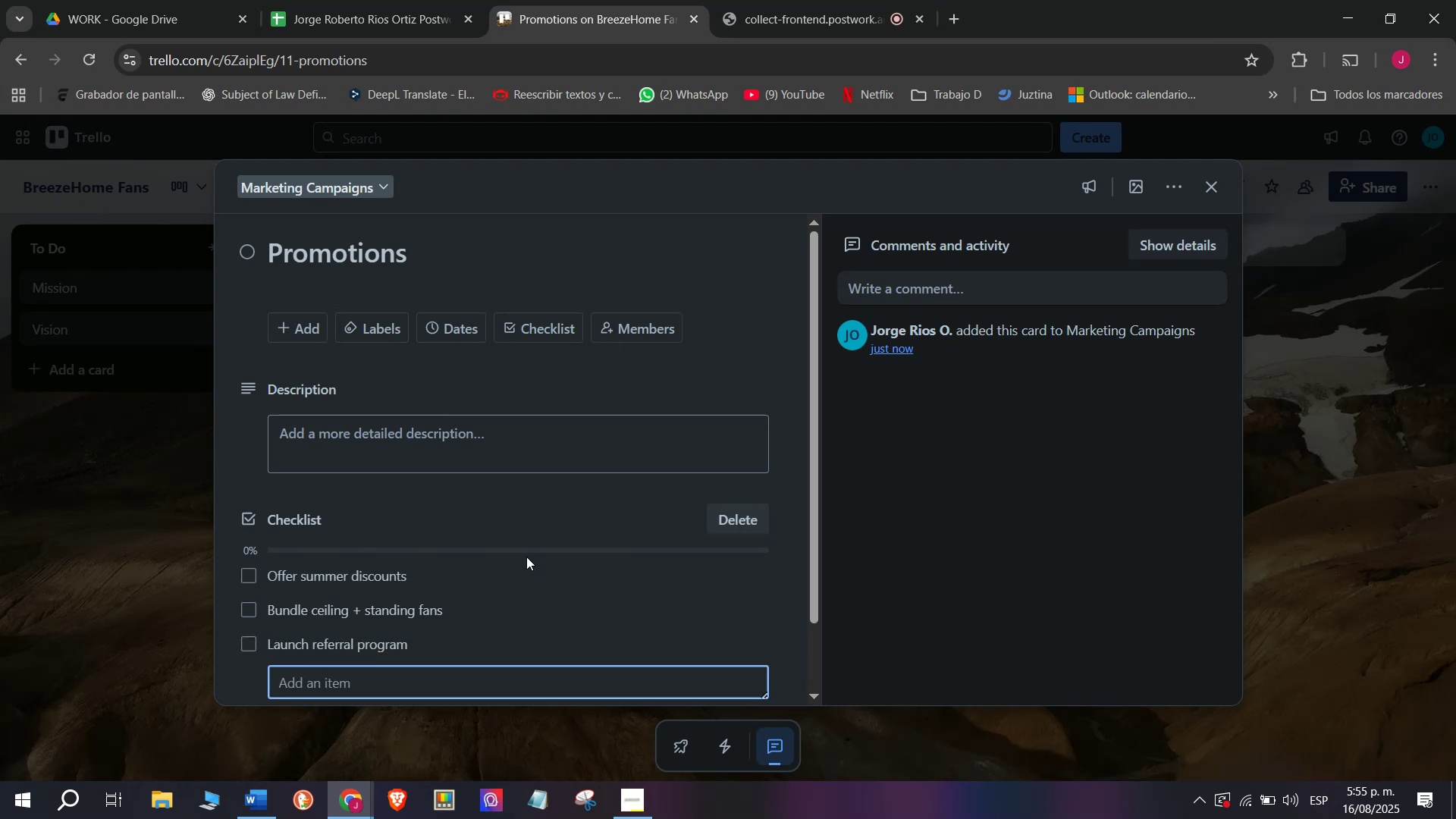 
type(Provide loyalty rewards)
 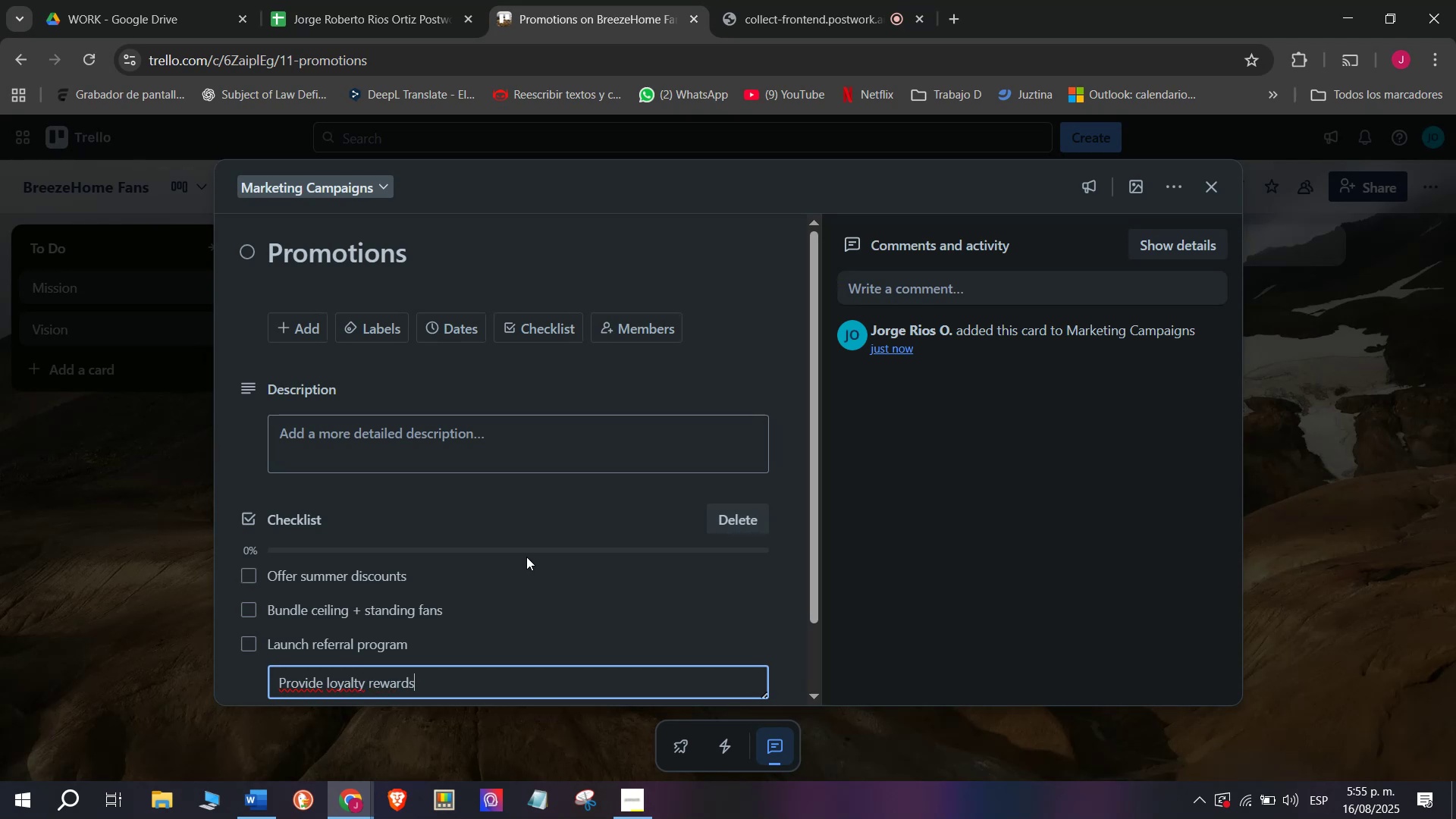 
key(Enter)
 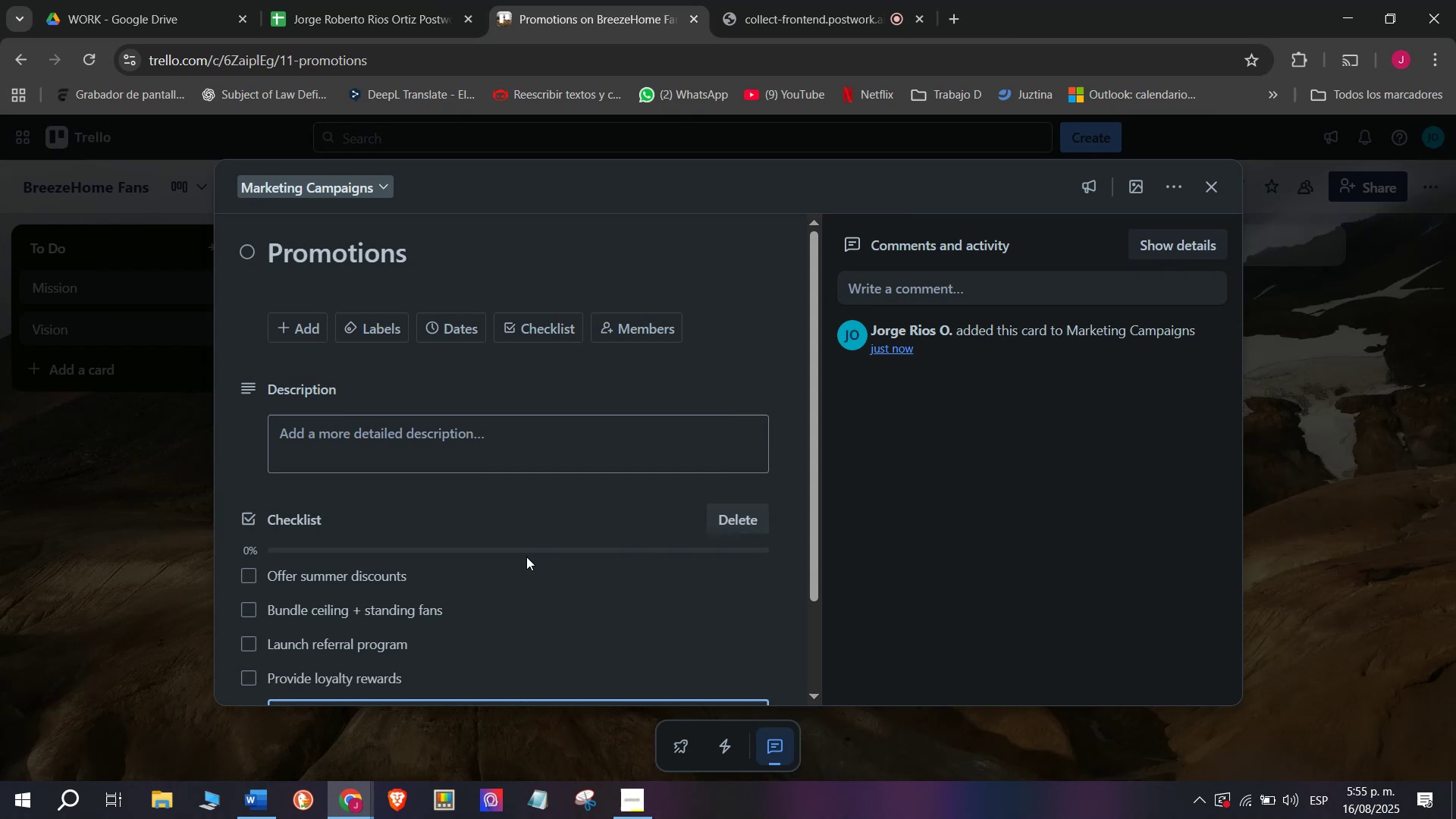 
type(Publish sales boost)
 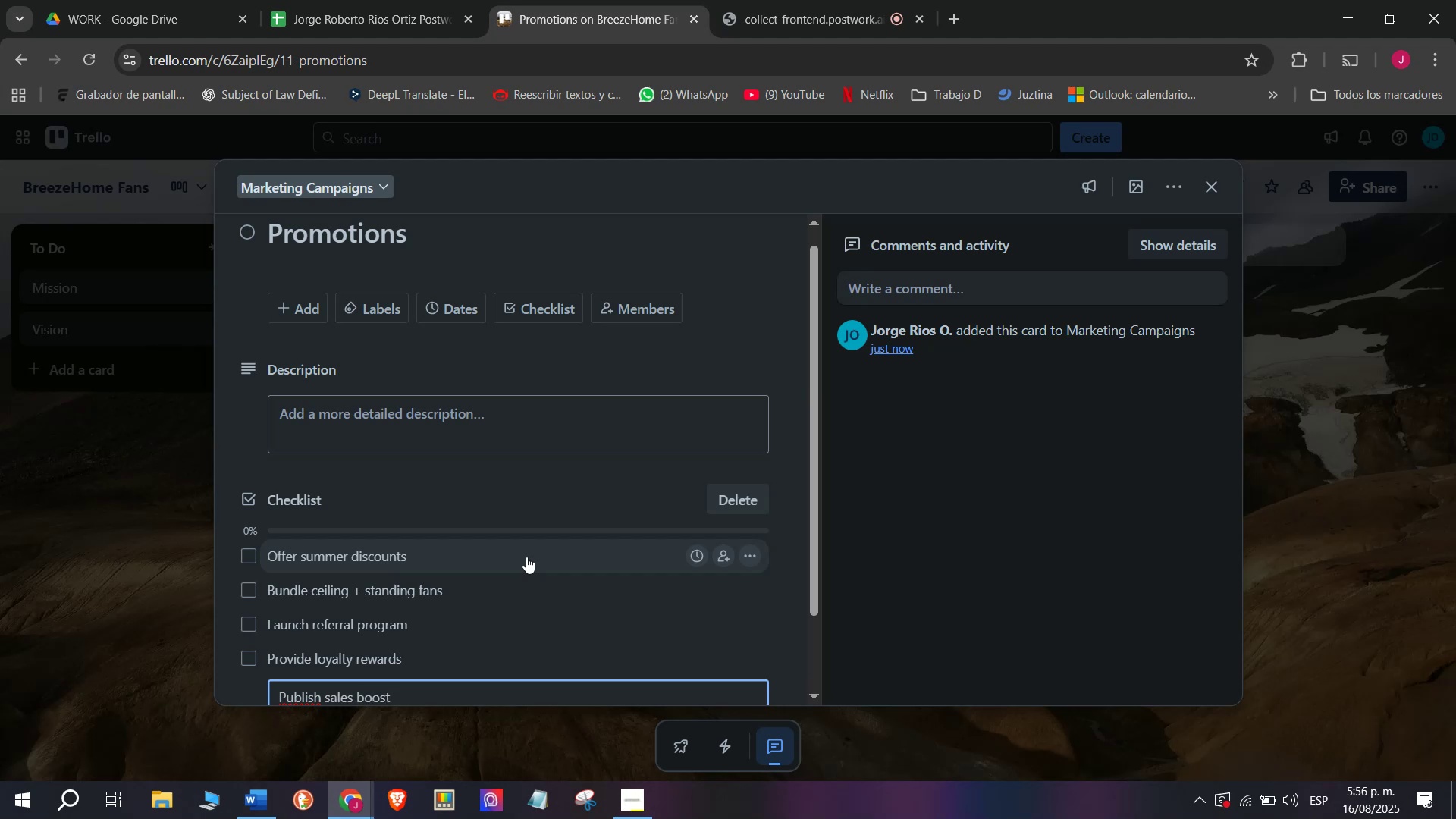 
key(Enter)
 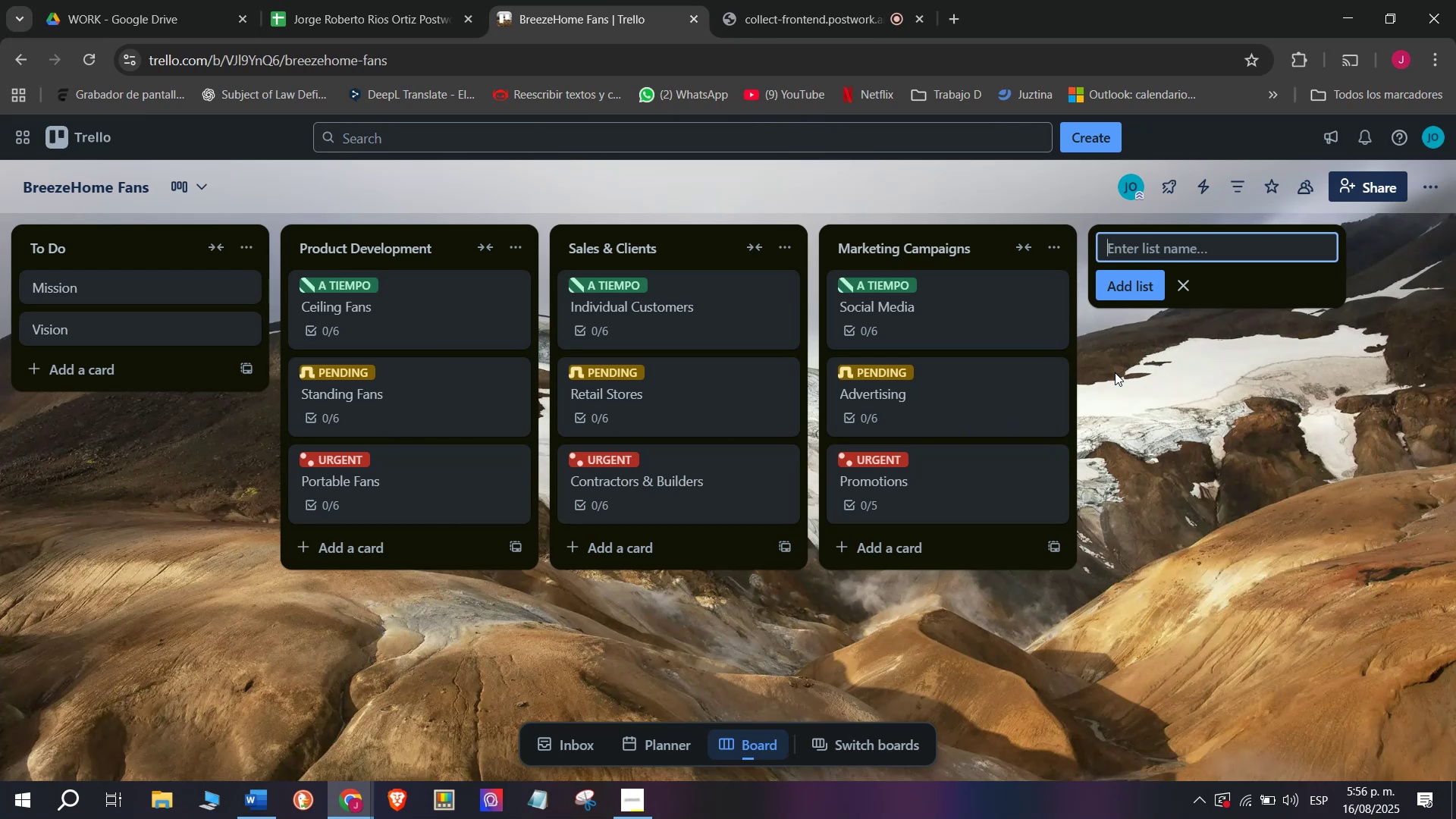 
wait(41.41)
 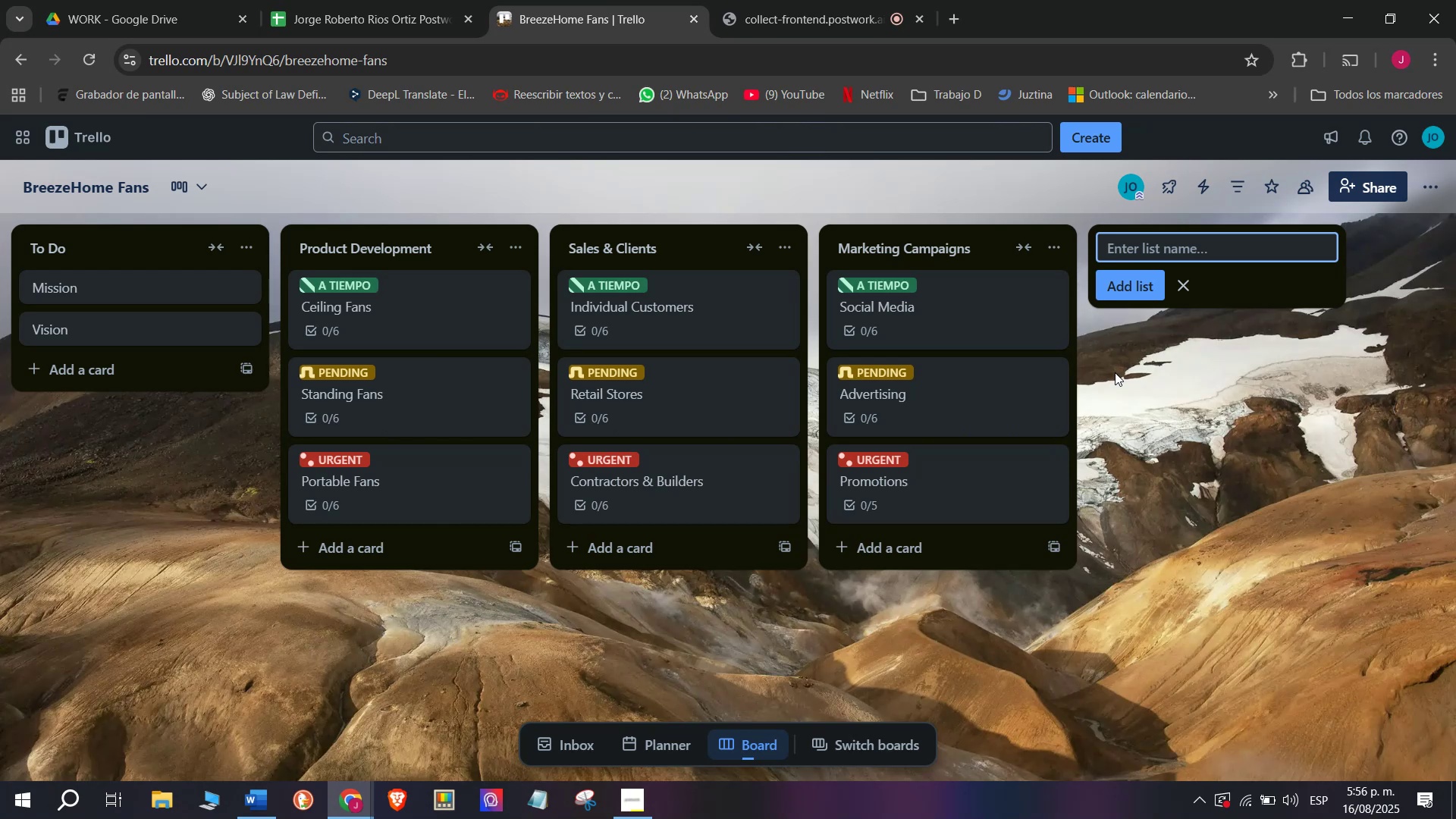 
type(Logistics ^ )
 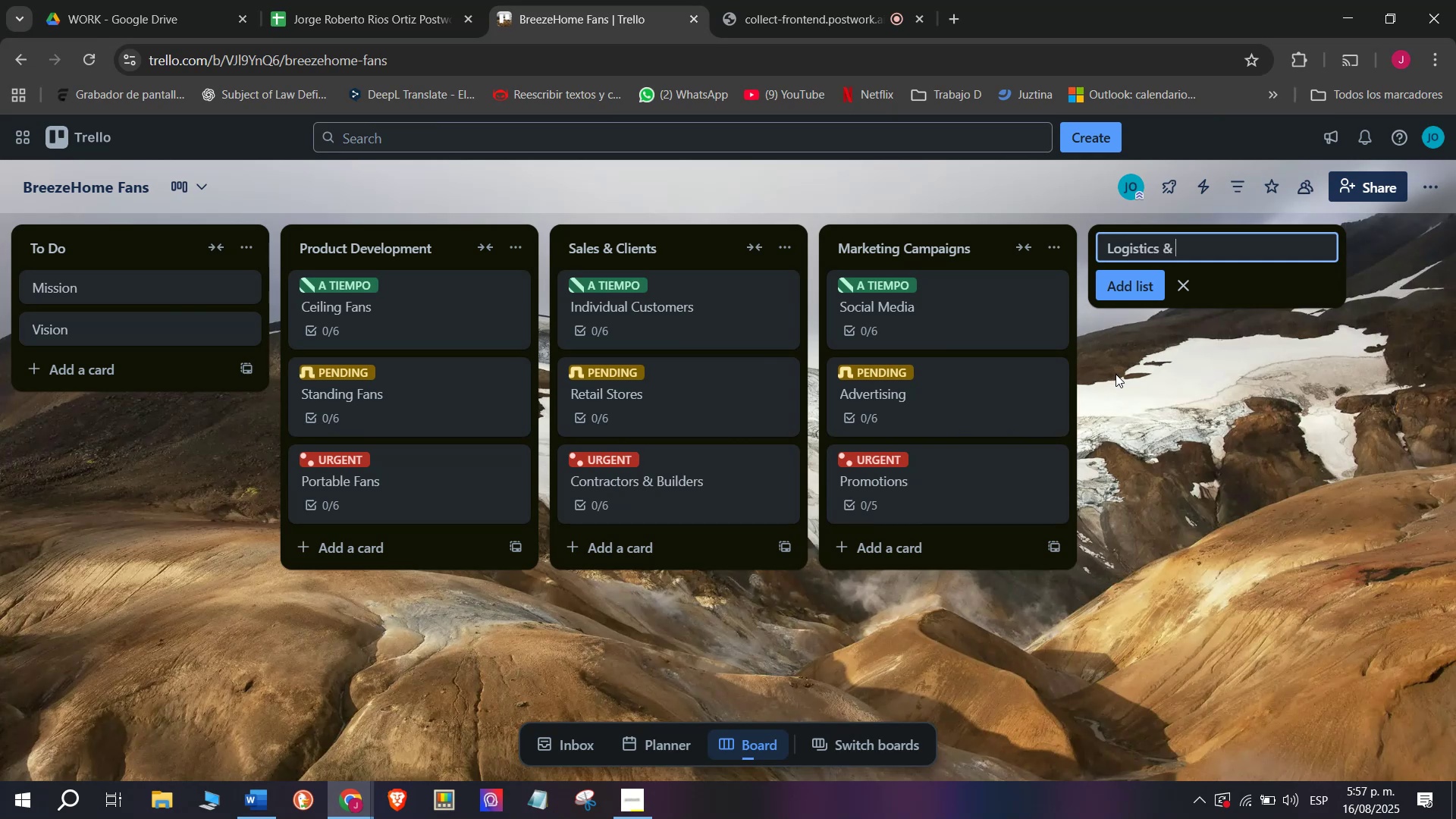 
type(Distribution)
 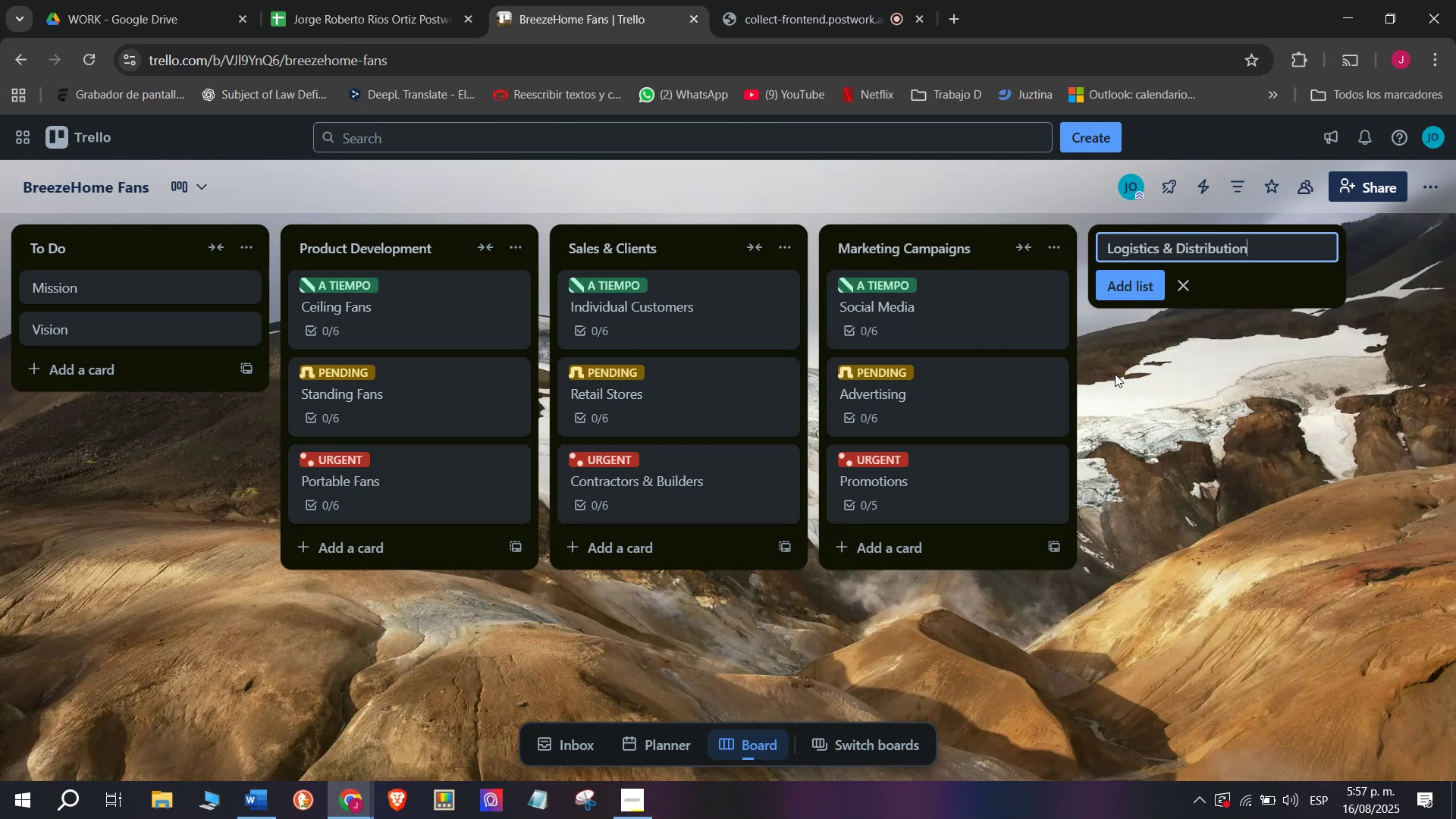 
key(Enter)
 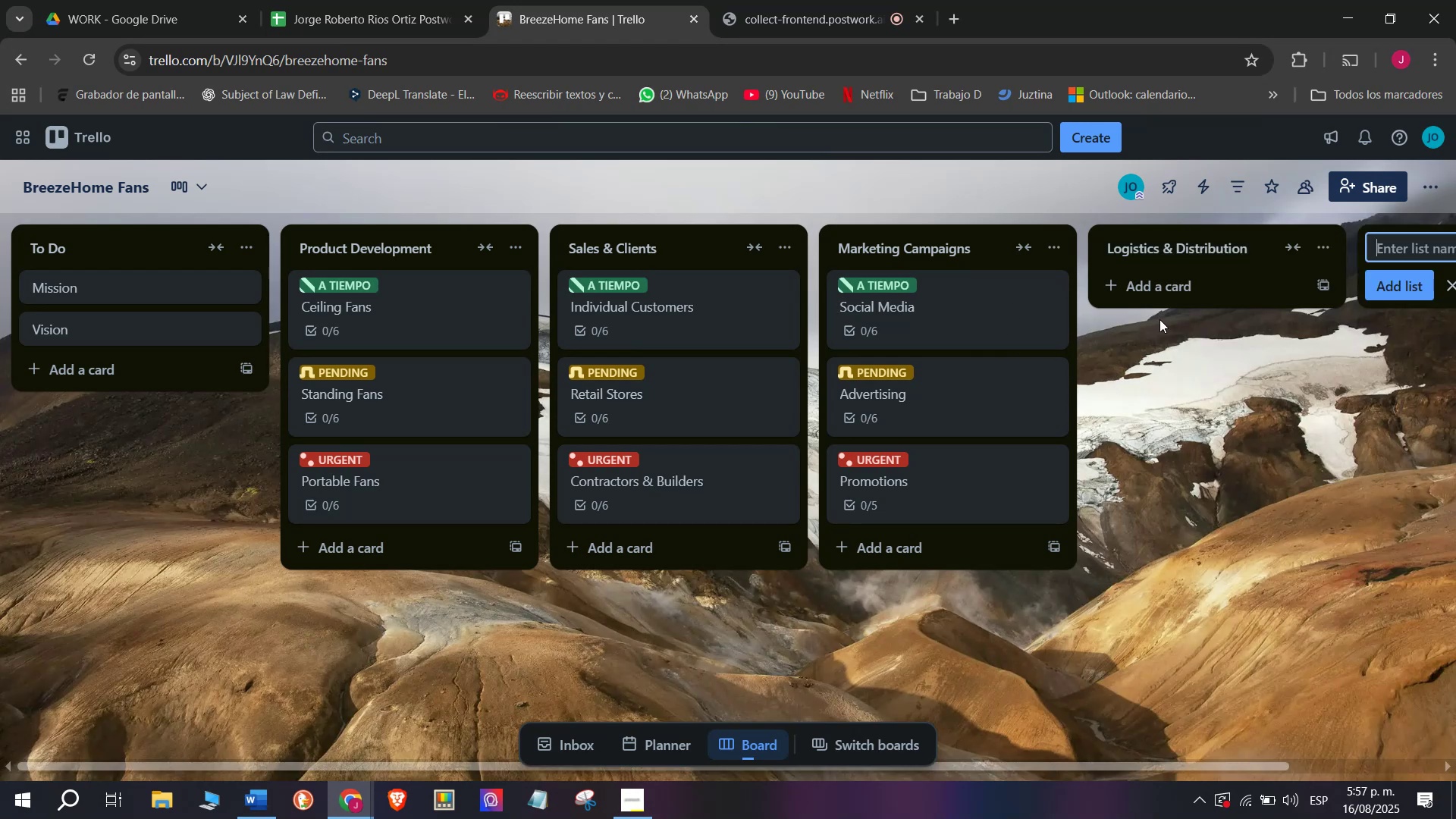 
left_click([1159, 301])
 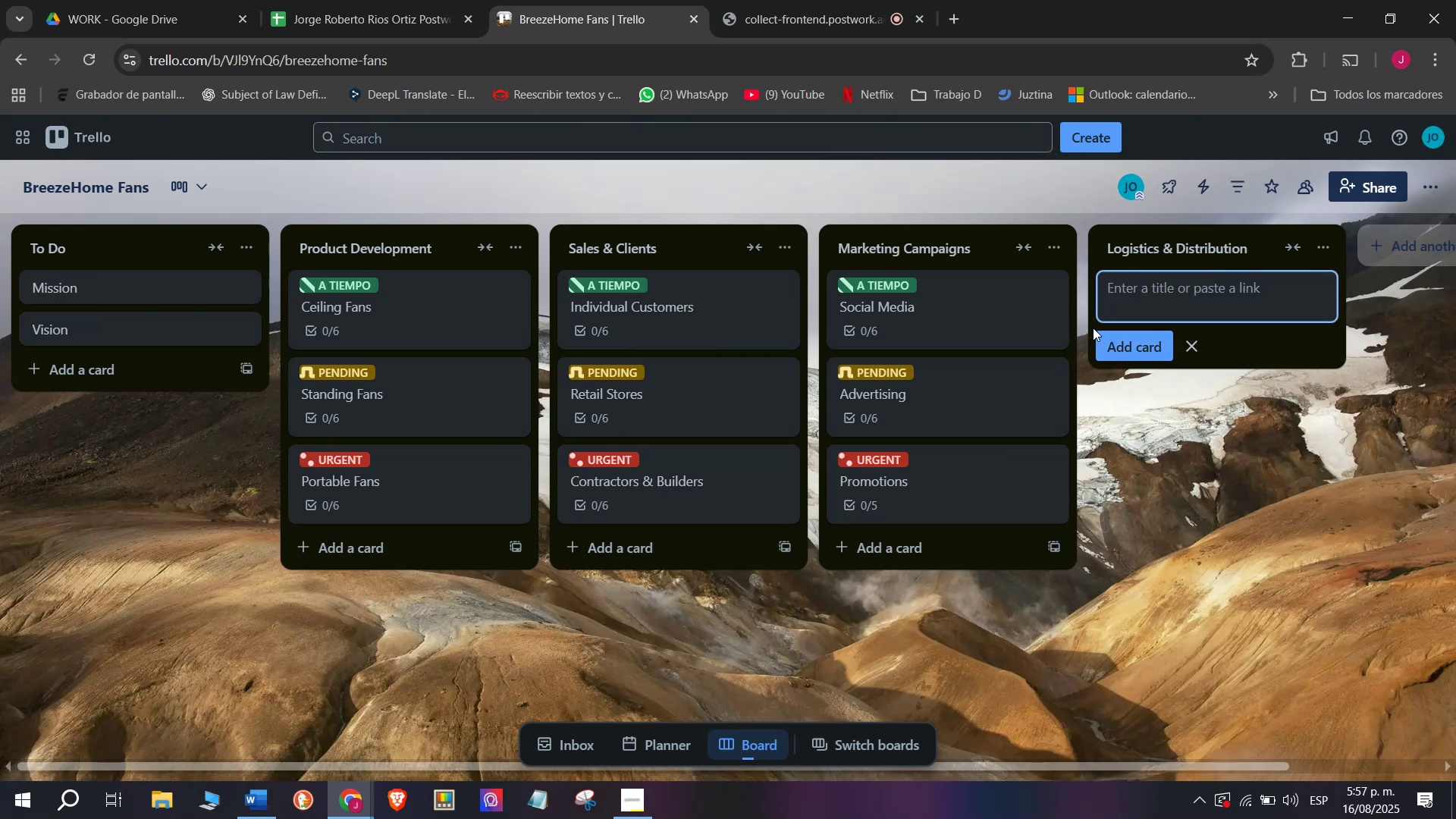 
left_click([1133, 346])
 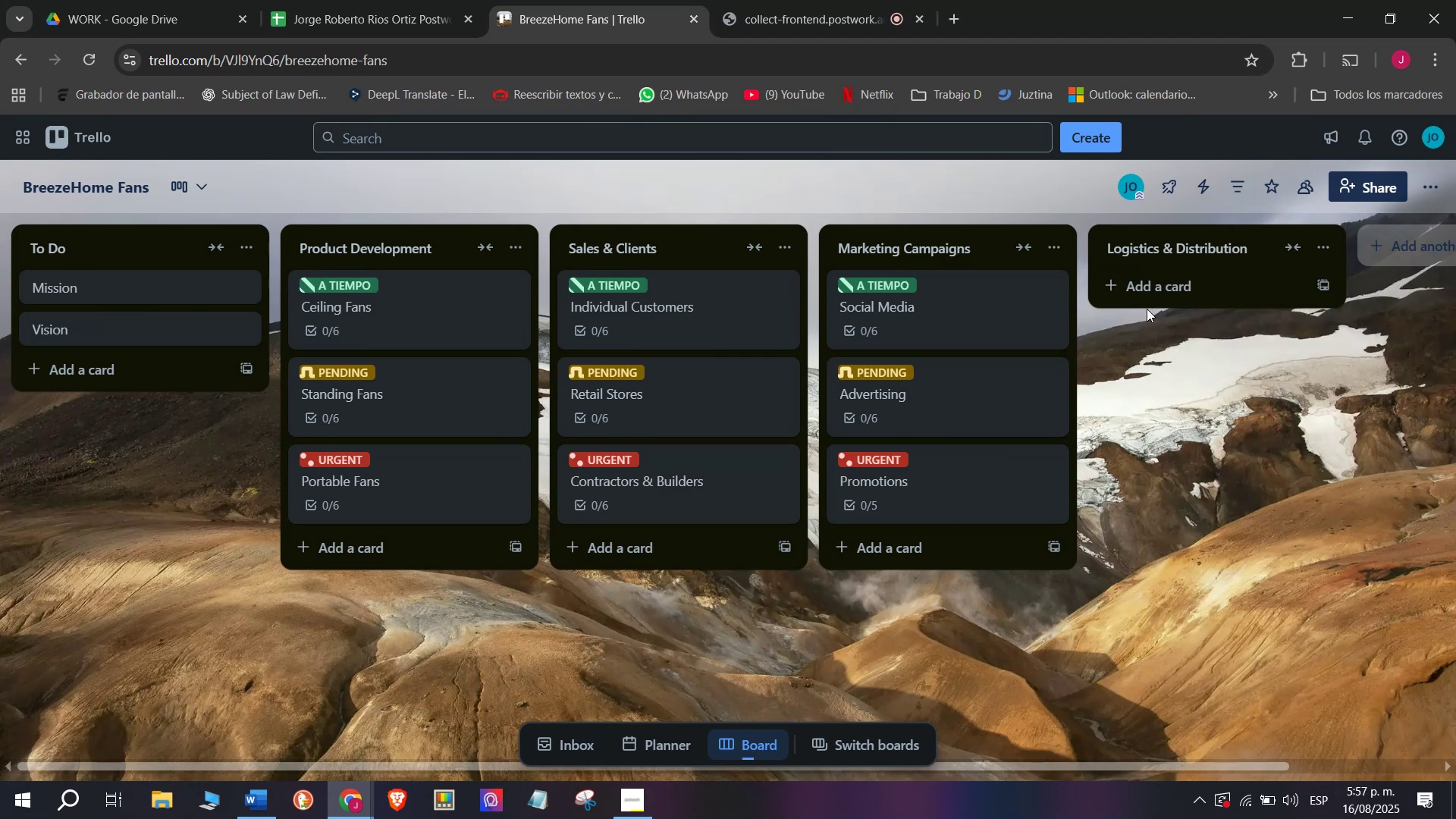 
left_click([1149, 292])
 